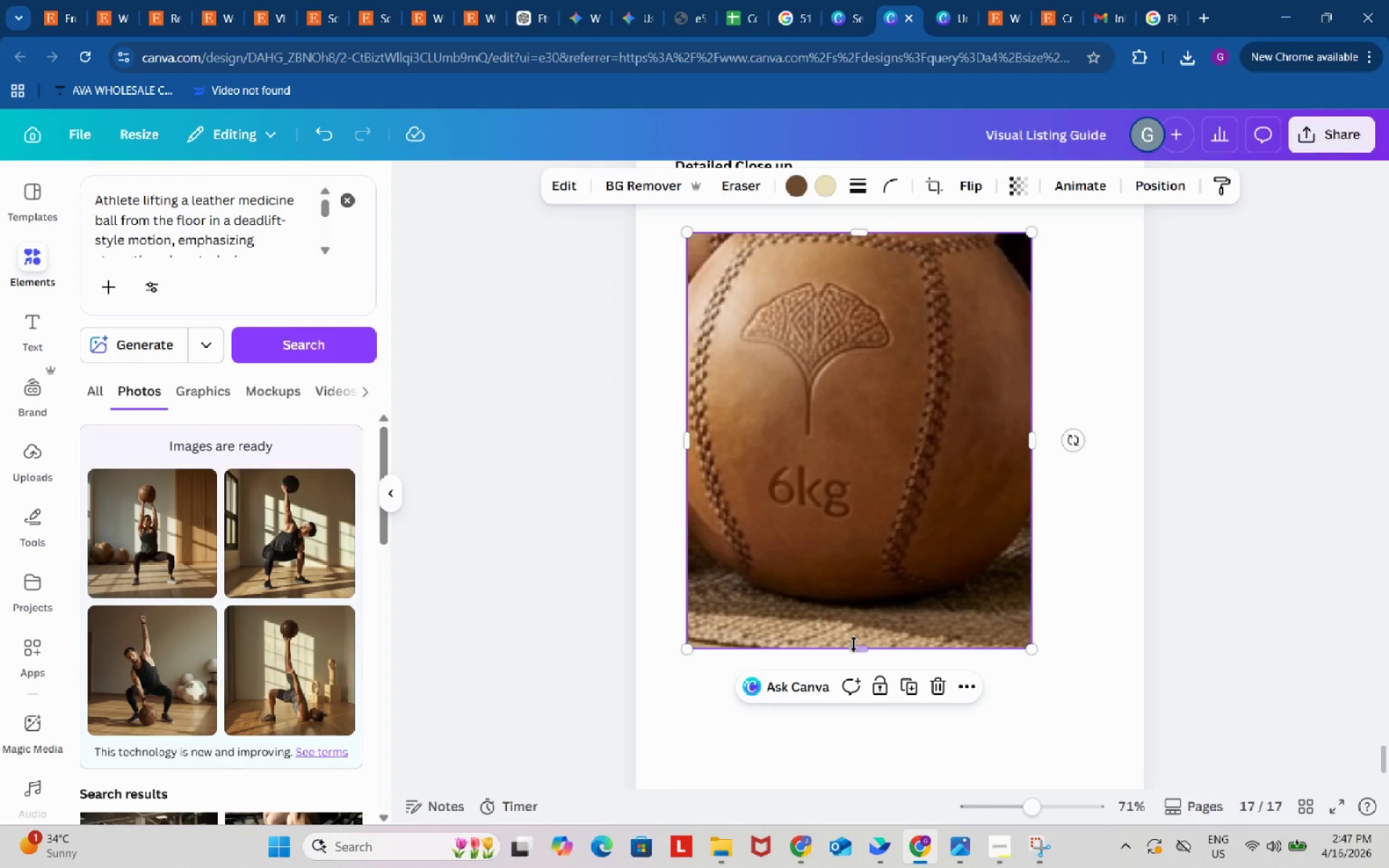 
left_click_drag(start_coordinate=[853, 644], to_coordinate=[865, 575])
 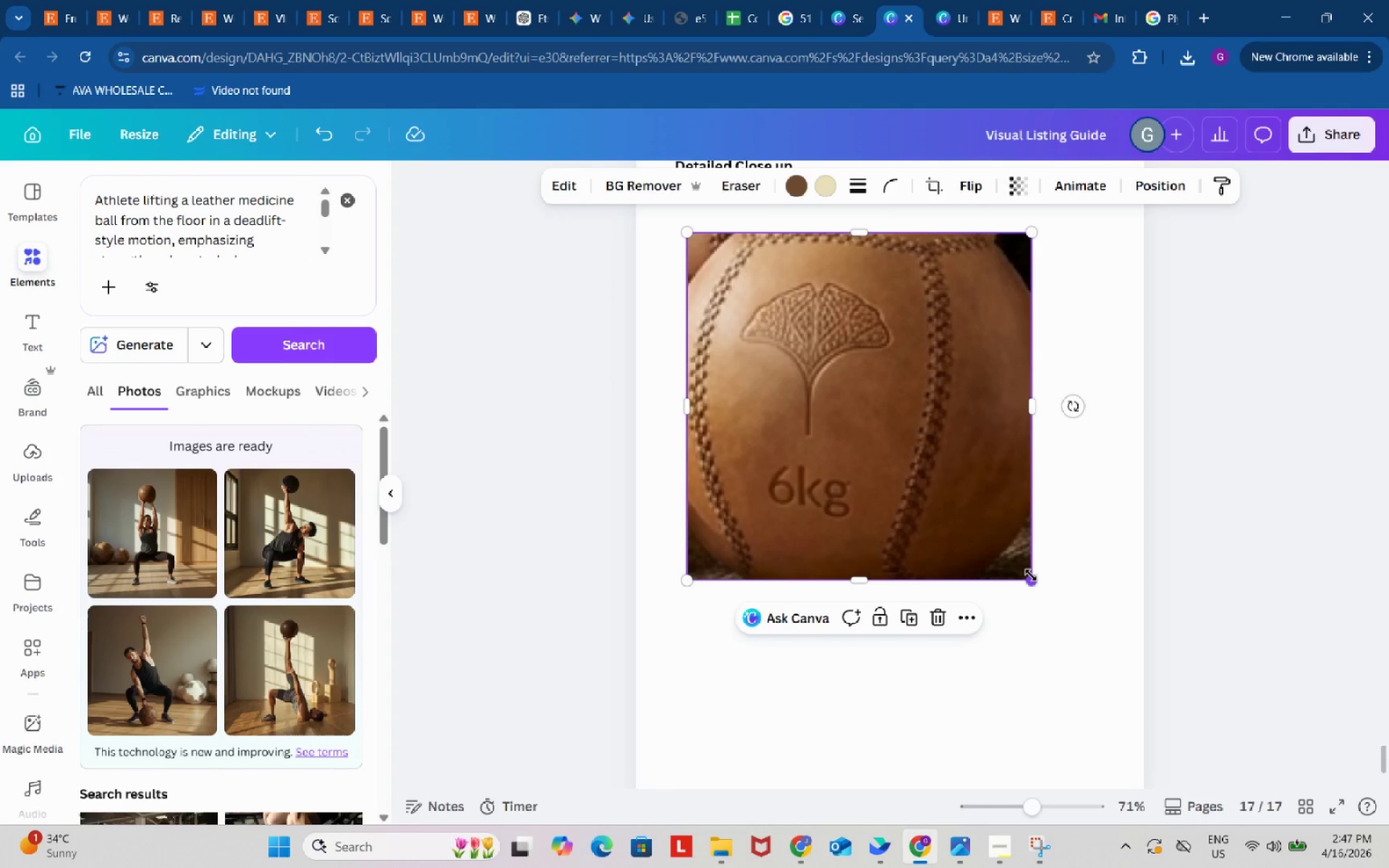 
left_click_drag(start_coordinate=[1031, 575], to_coordinate=[1123, 647])
 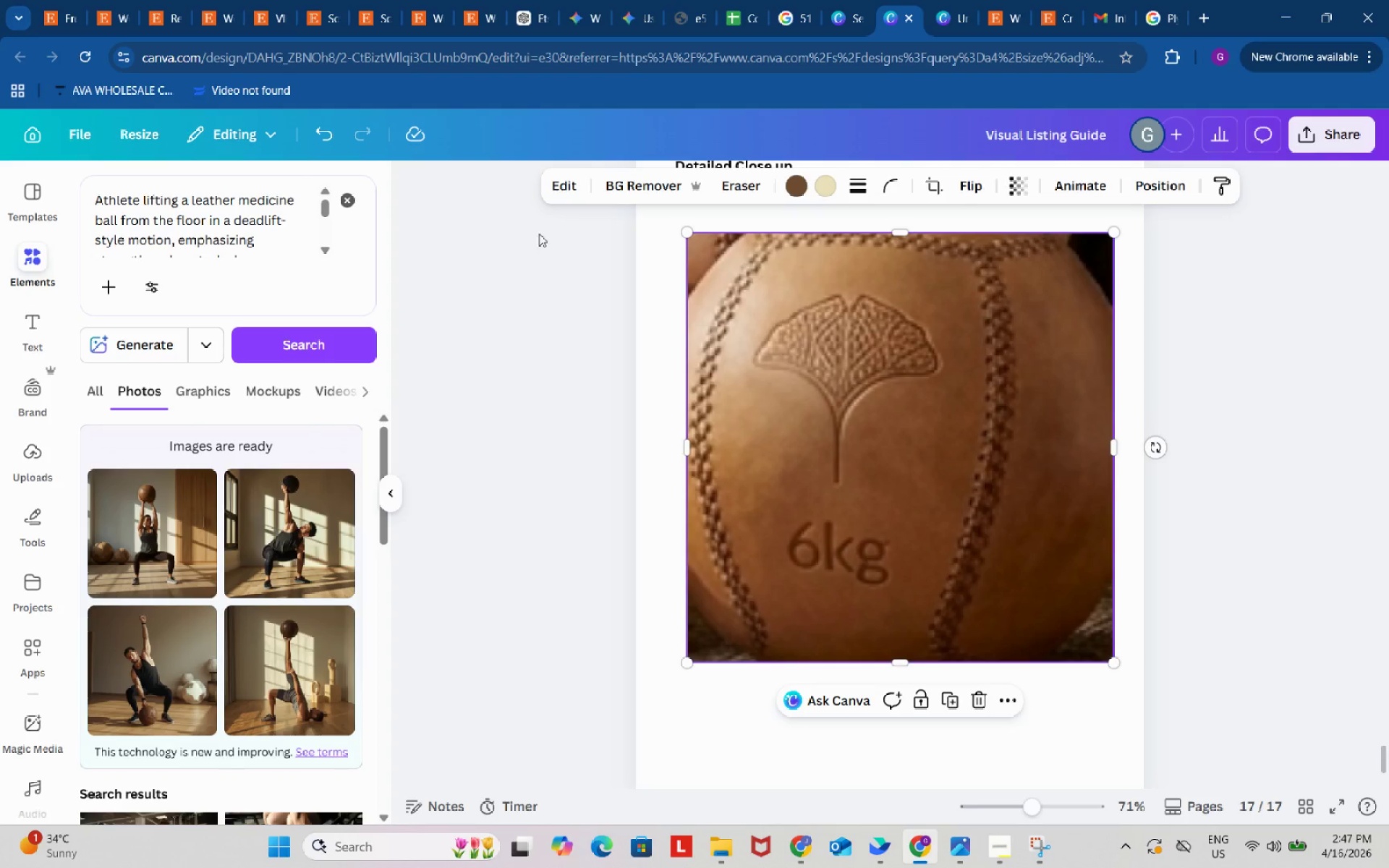 
left_click([563, 189])
 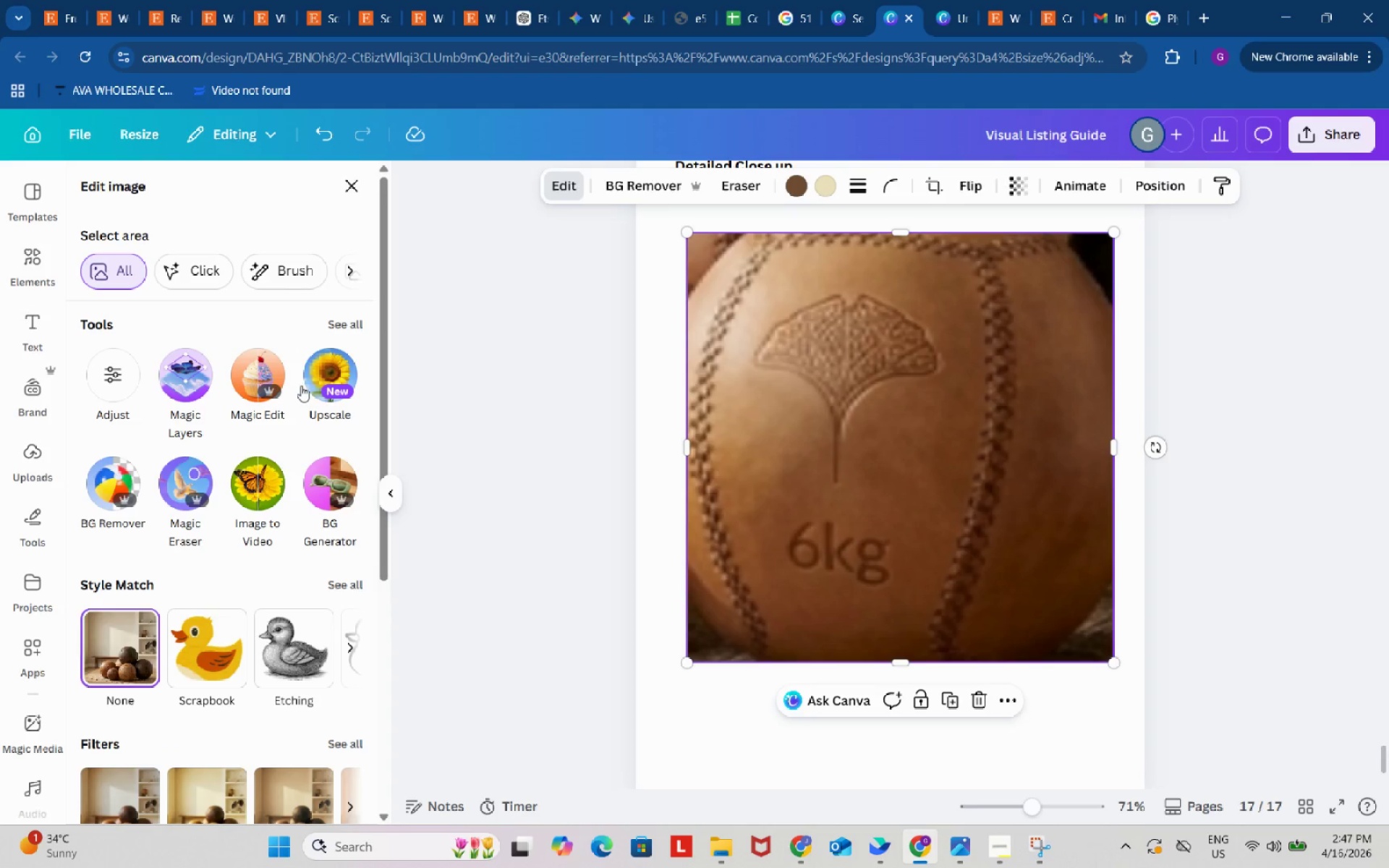 
left_click([318, 376])
 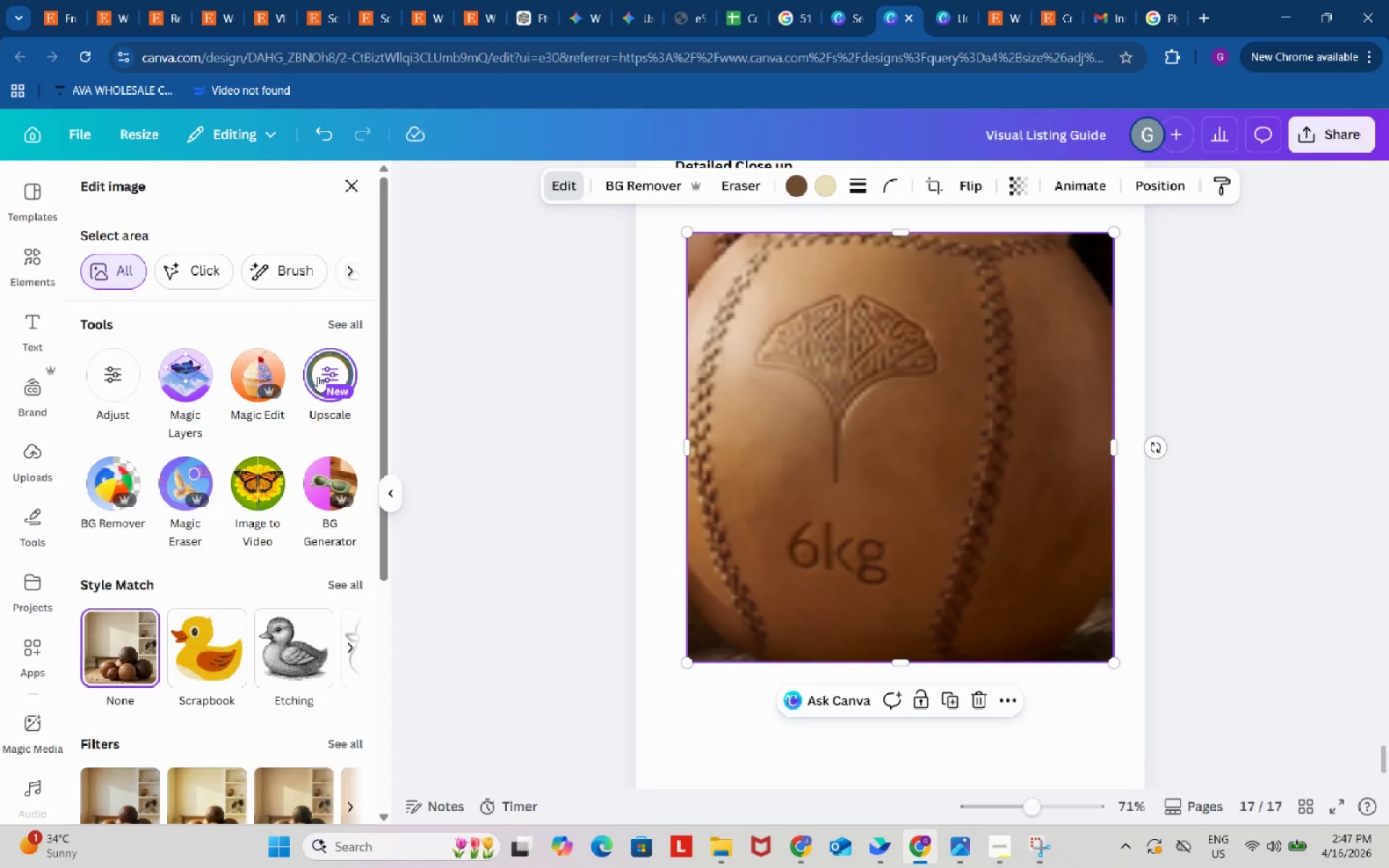 
wait(17.33)
 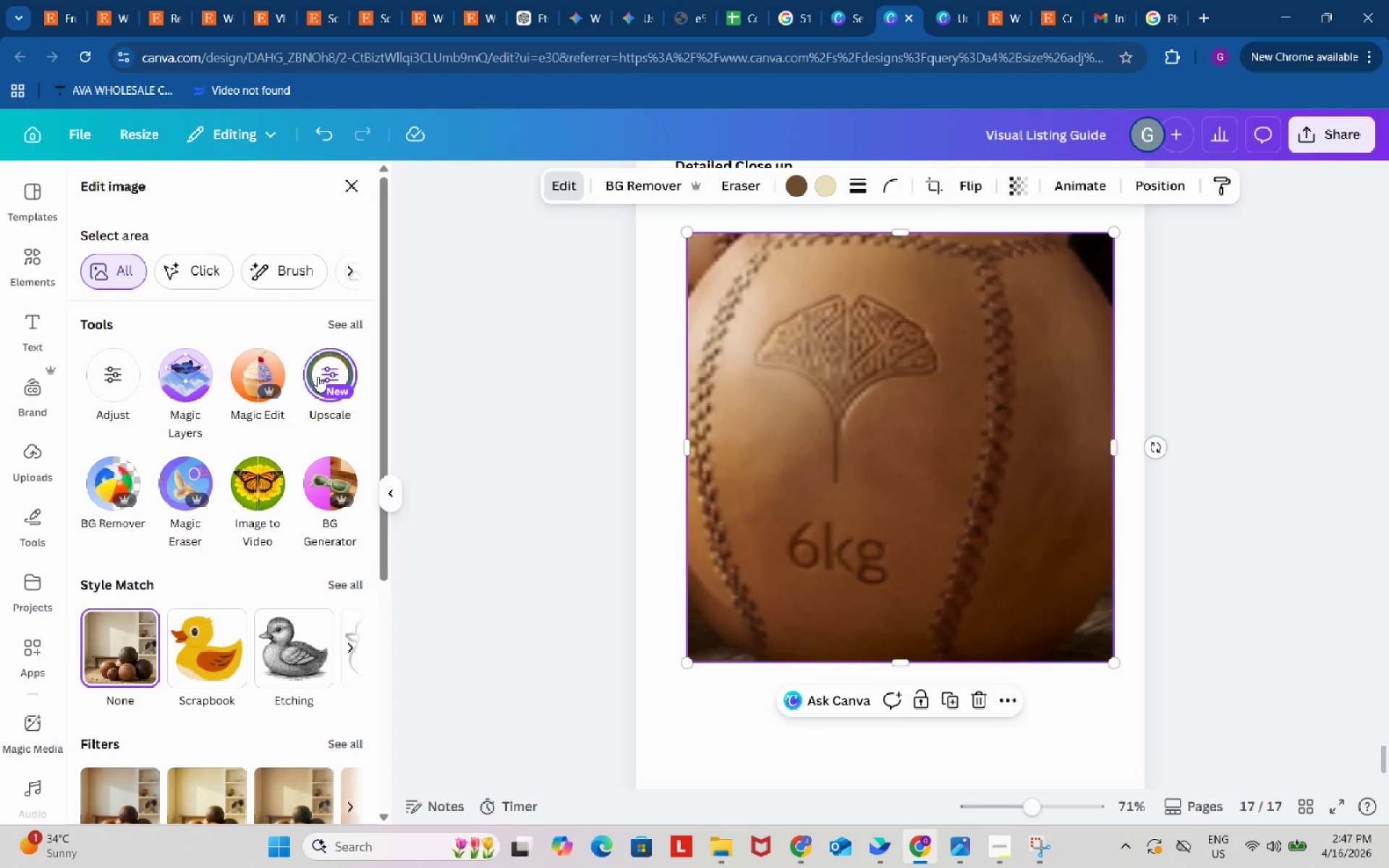 
scroll: coordinate [708, 475], scroll_direction: up, amount: 1.0
 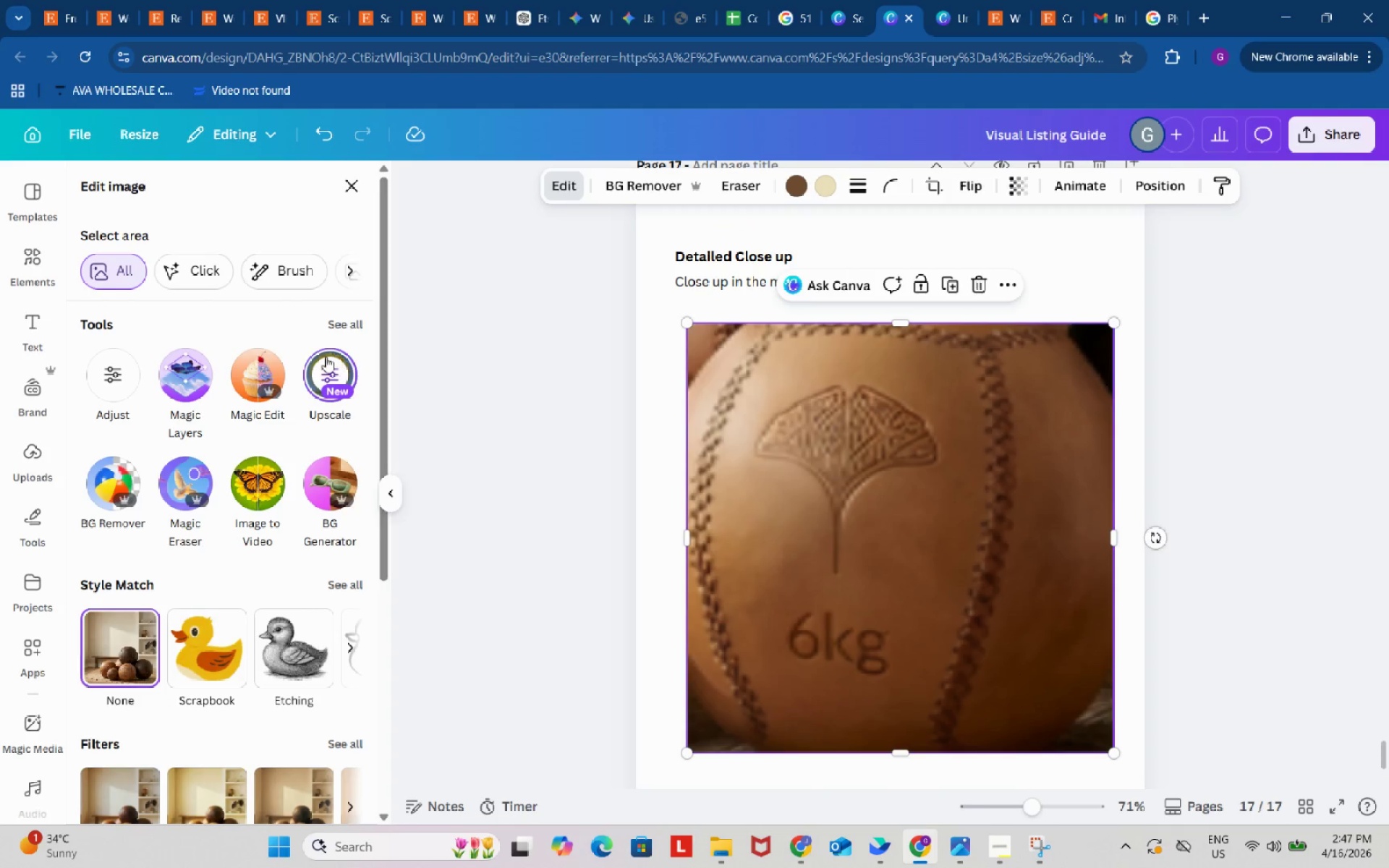 
left_click([331, 365])
 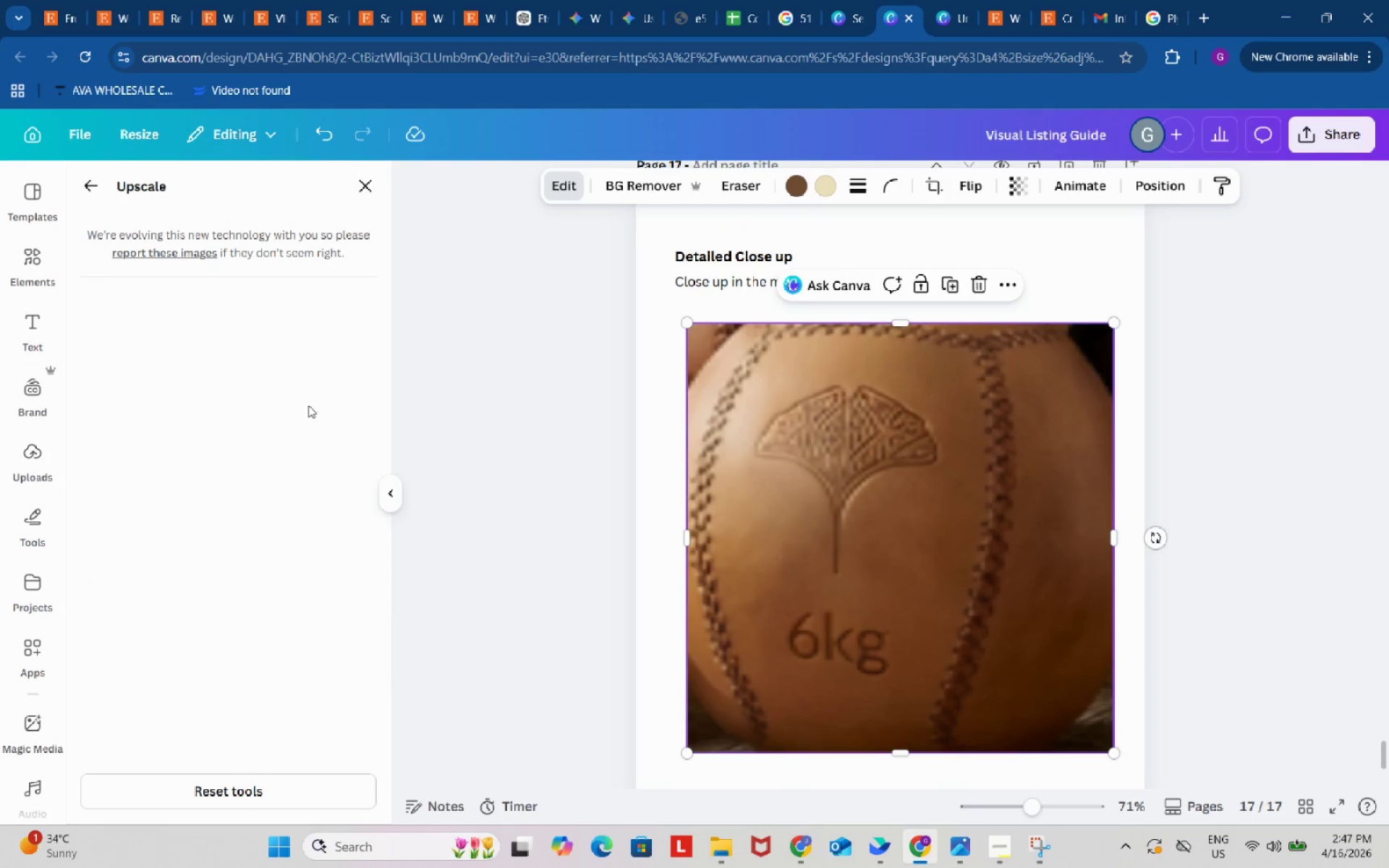 
scroll: coordinate [308, 420], scroll_direction: up, amount: 2.0
 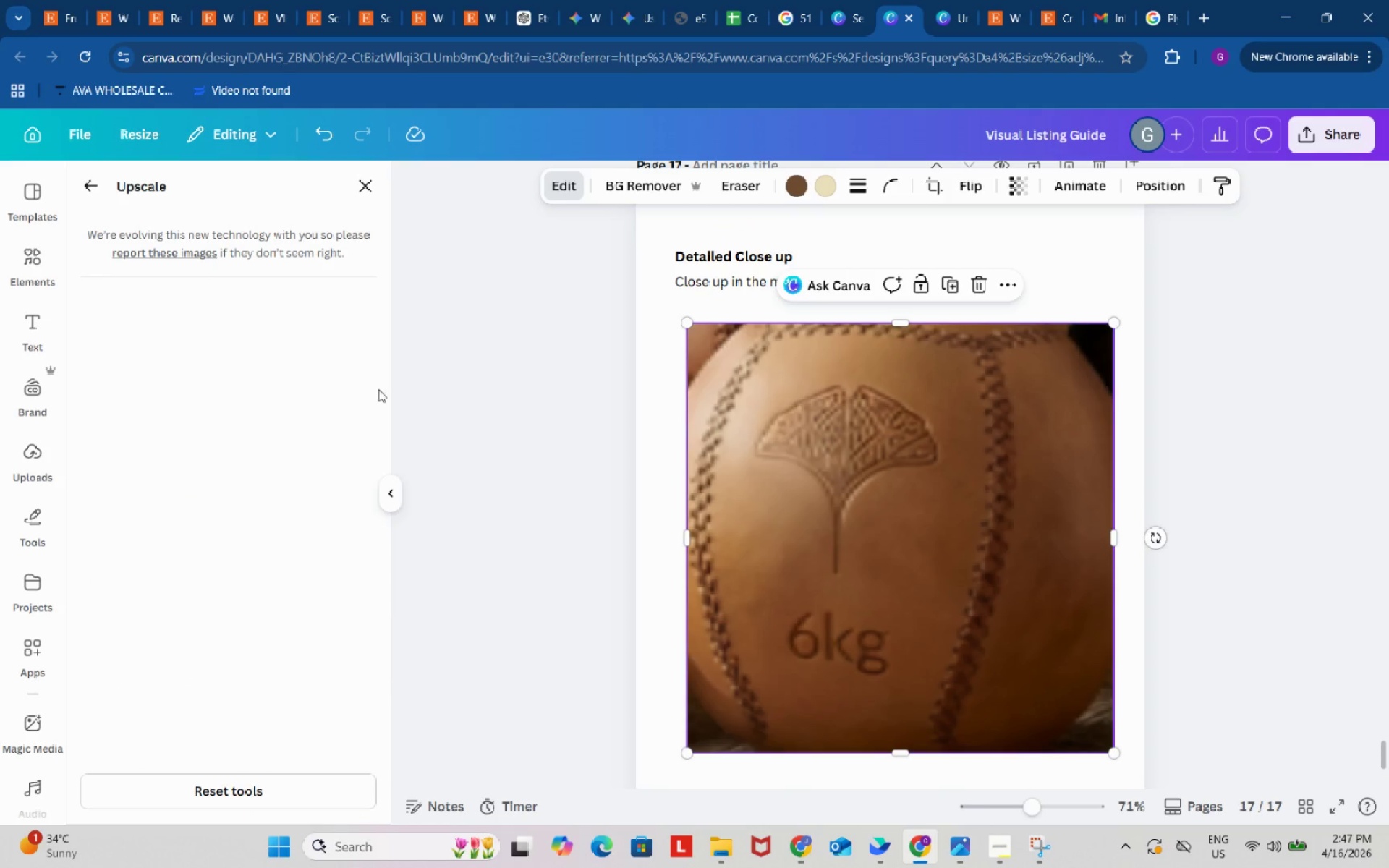 
left_click([528, 355])
 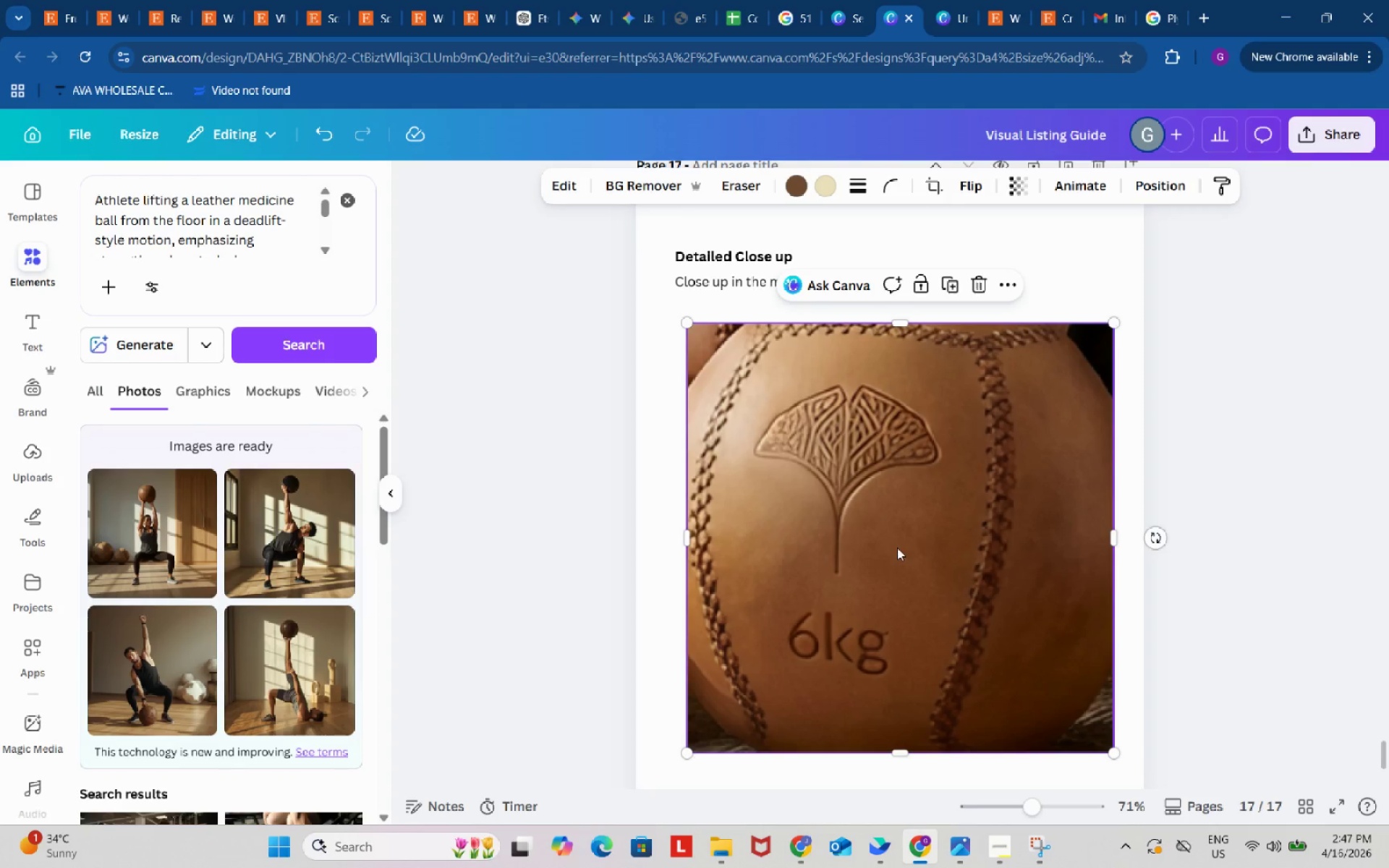 
double_click([577, 482])
 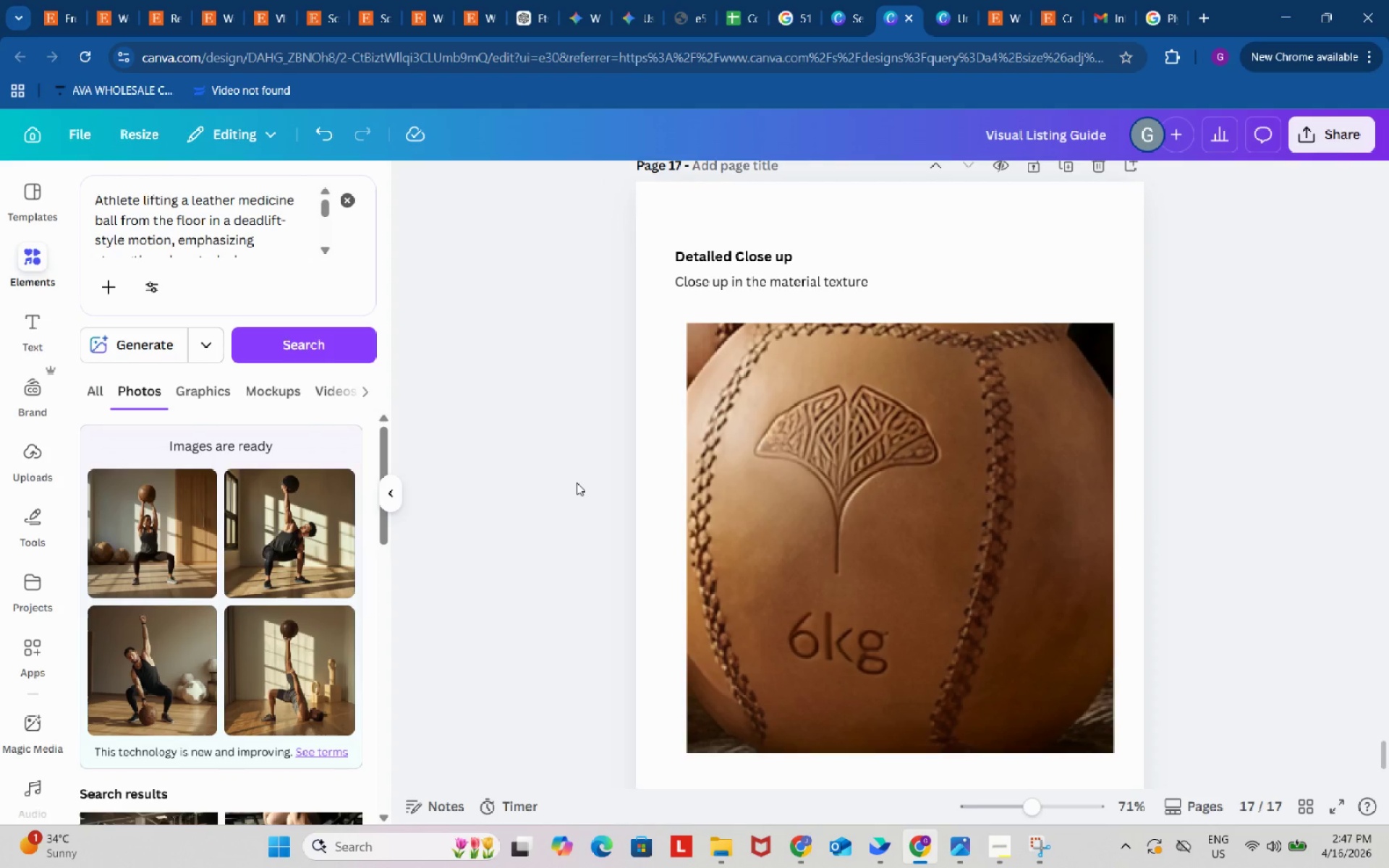 
scroll: coordinate [577, 482], scroll_direction: down, amount: 3.0
 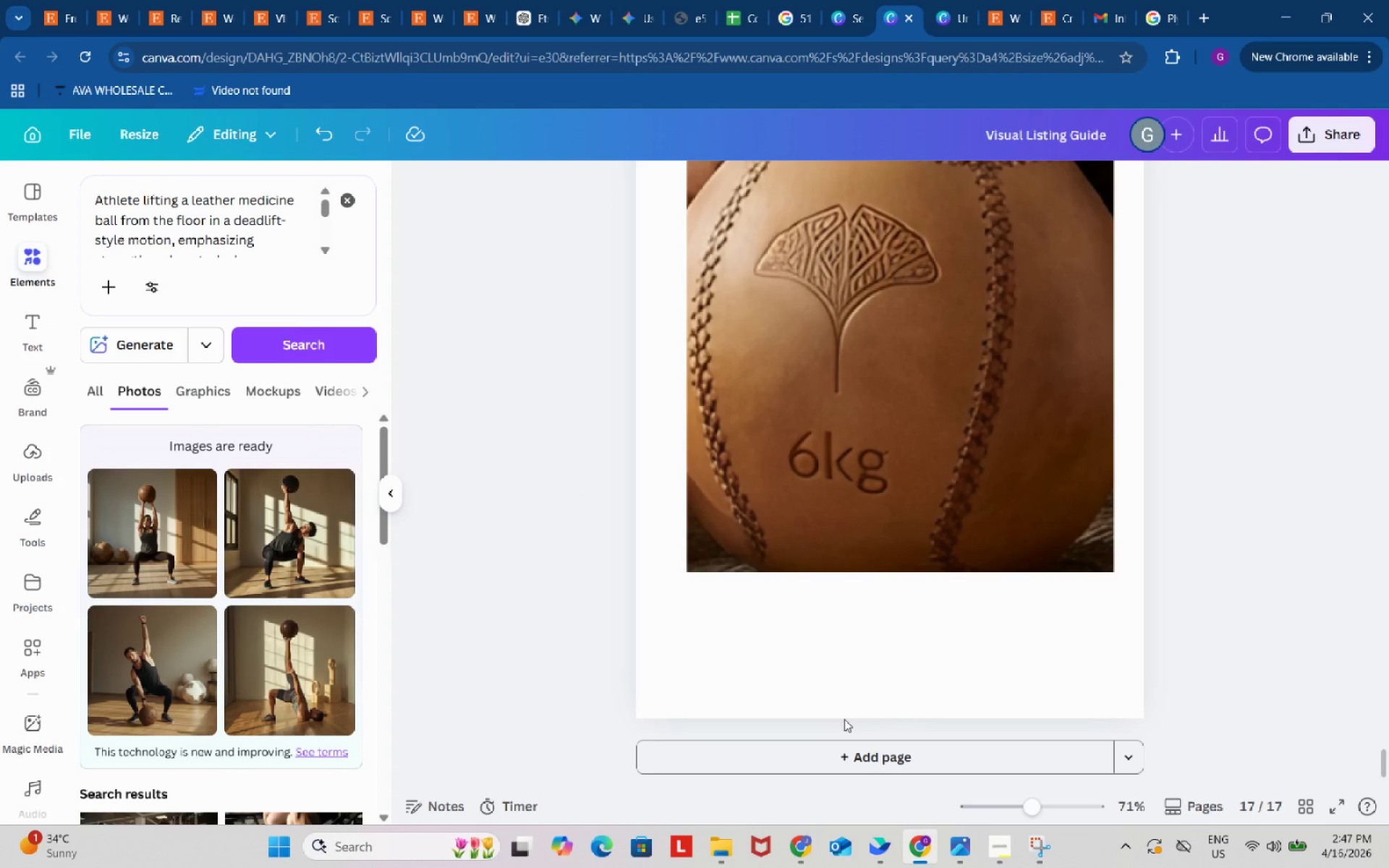 
scroll: coordinate [530, 554], scroll_direction: up, amount: 56.0
 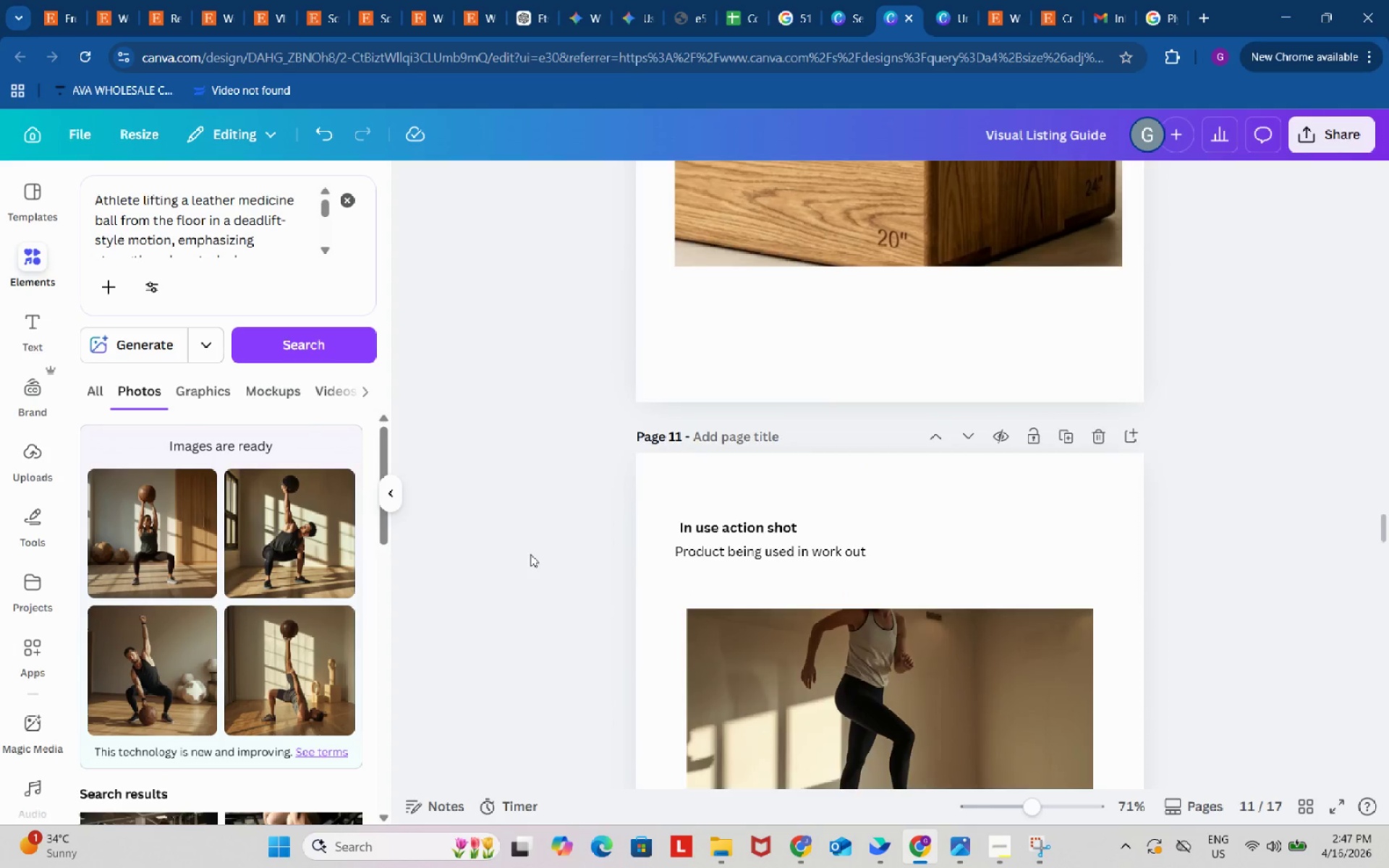 
scroll: coordinate [530, 554], scroll_direction: down, amount: 2.0
 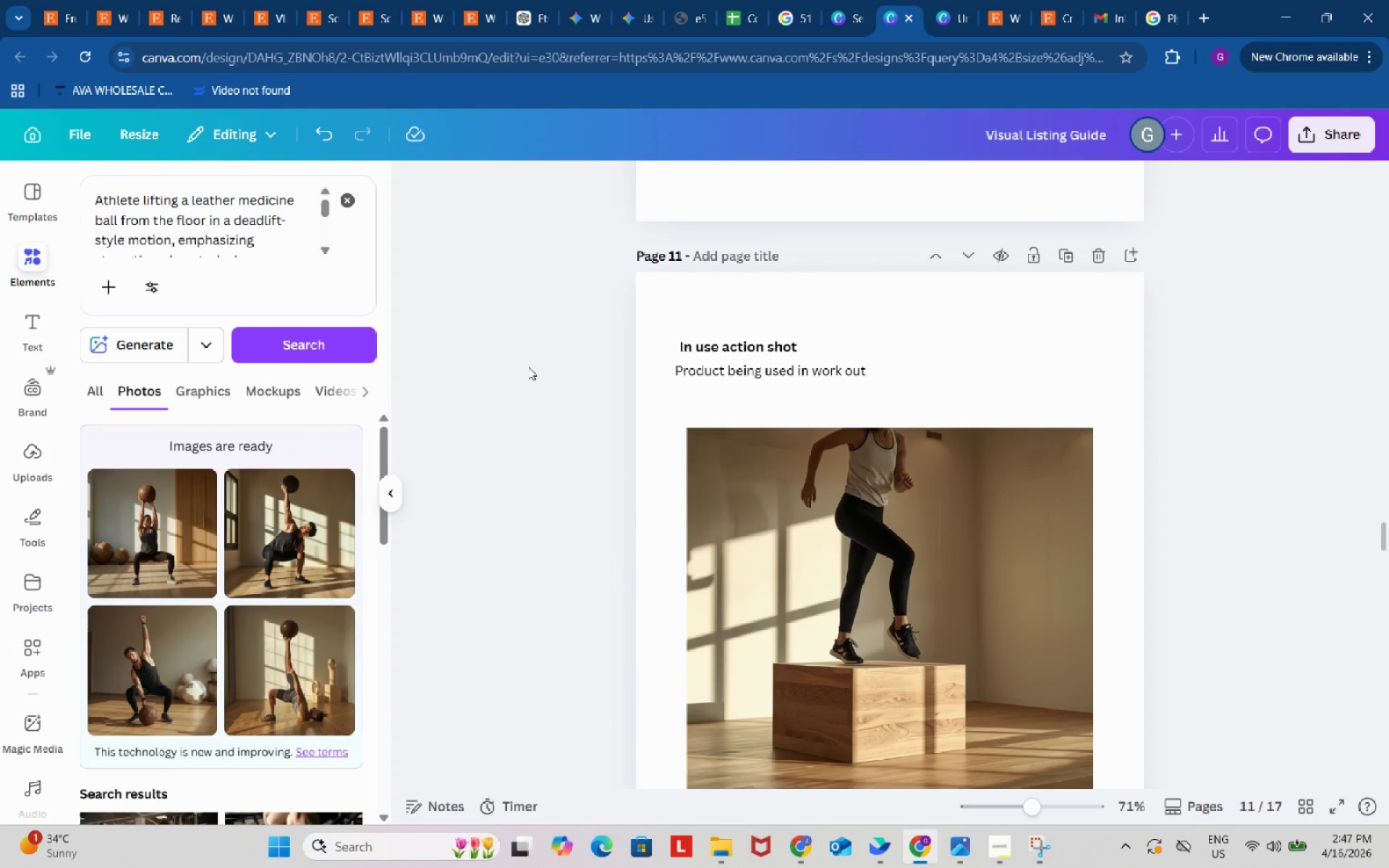 
left_click_drag(start_coordinate=[531, 359], to_coordinate=[928, 386])
 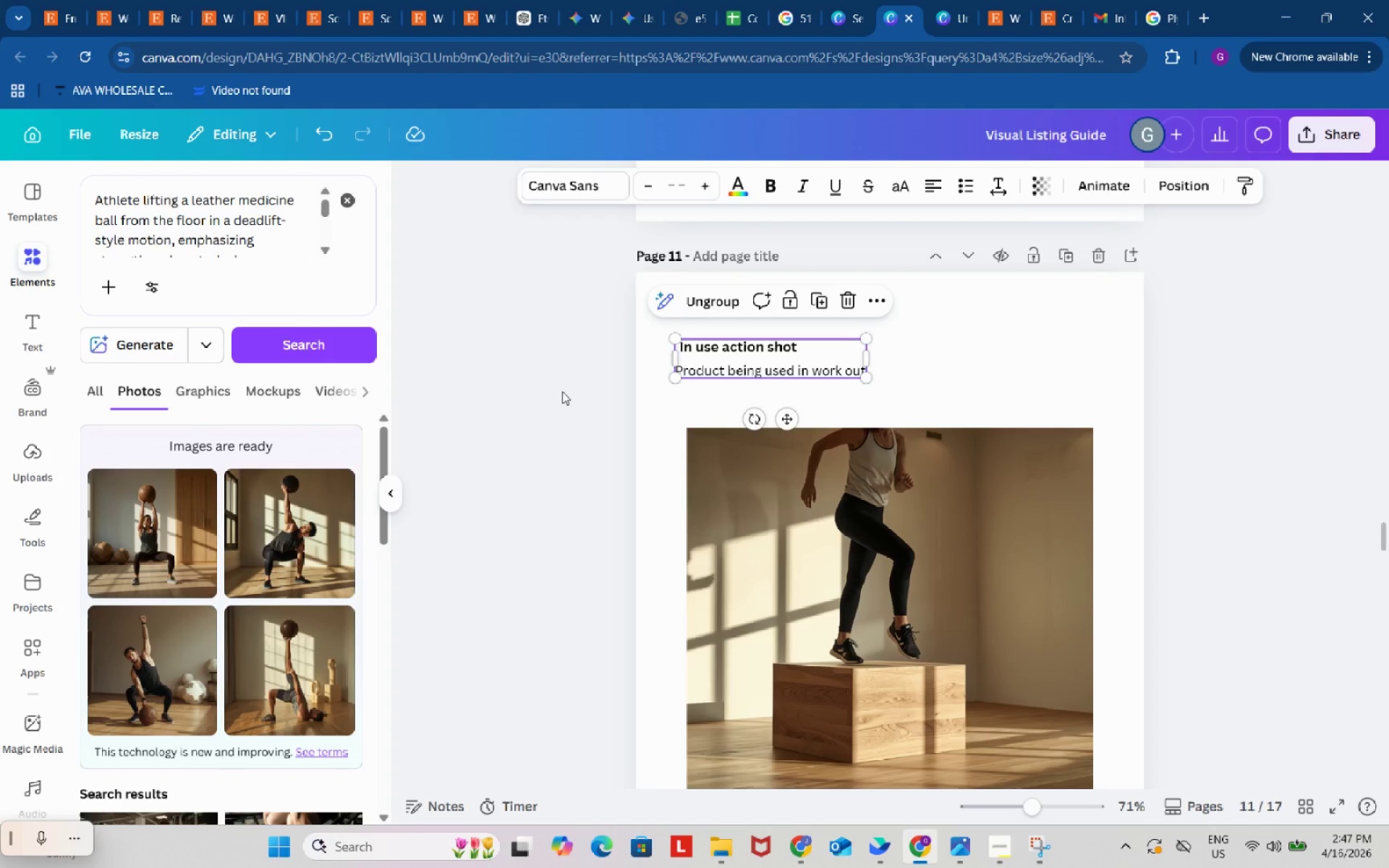 
key(Control+C)
 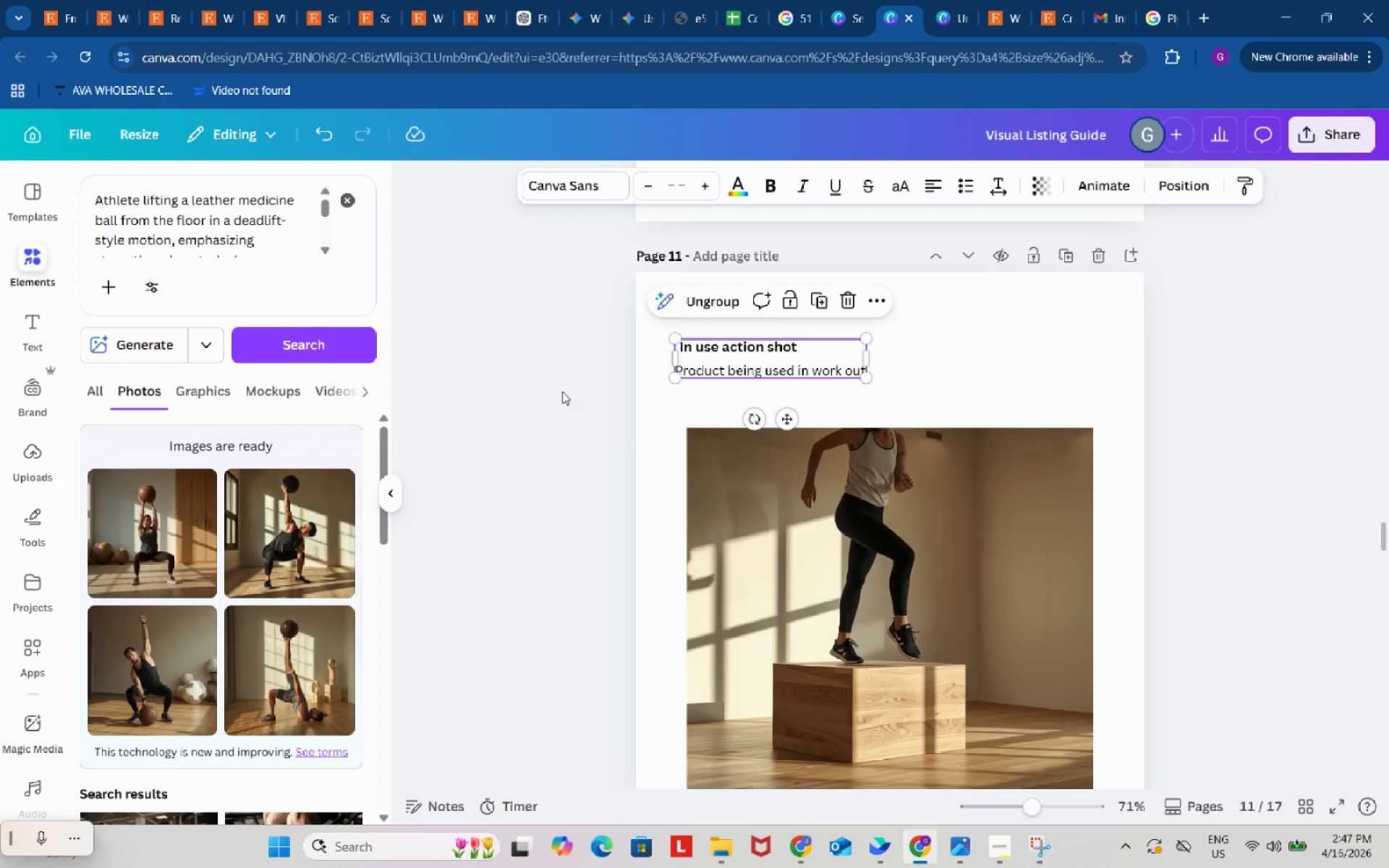 
scroll: coordinate [684, 632], scroll_direction: down, amount: 66.0
 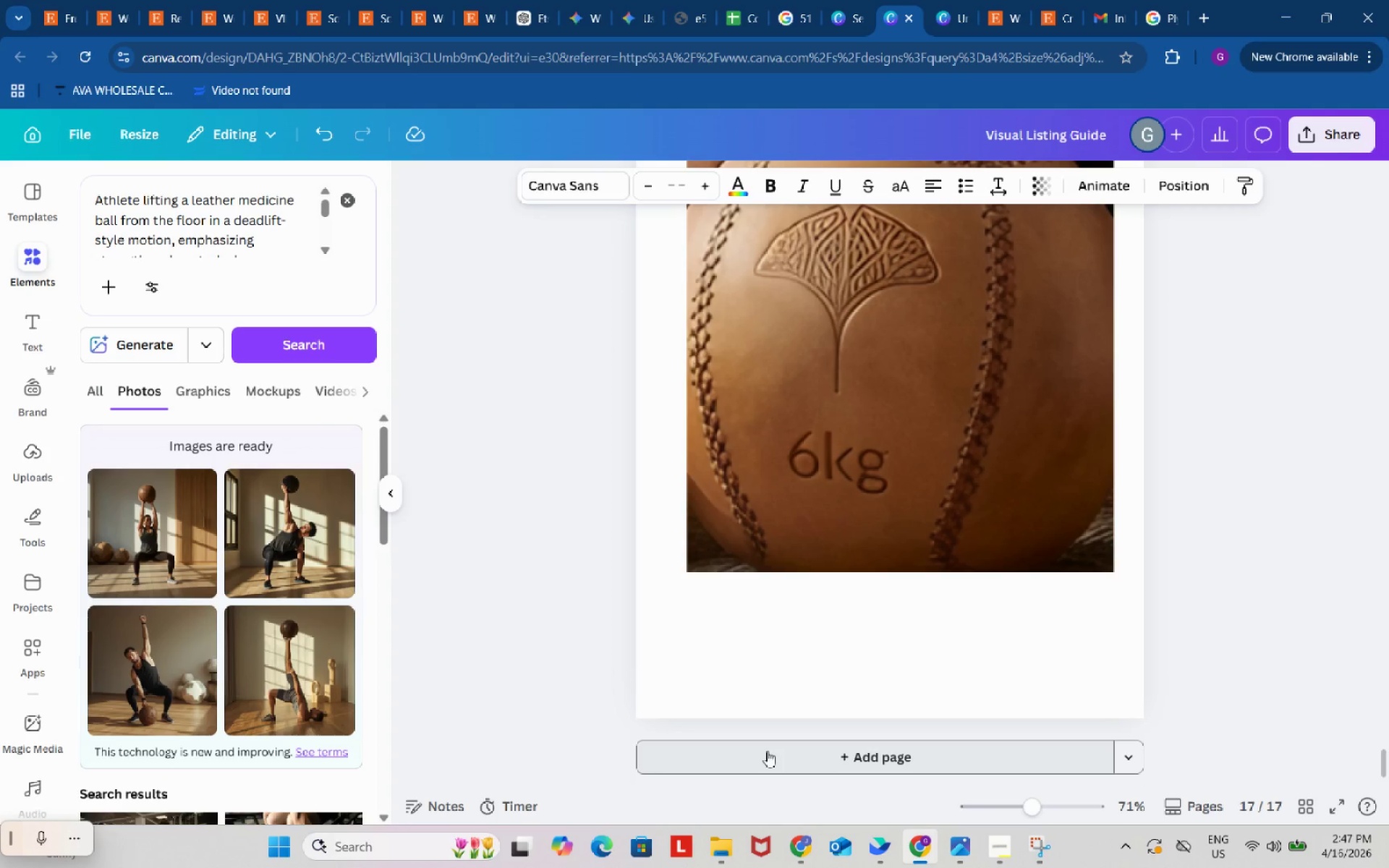 
left_click([767, 751])
 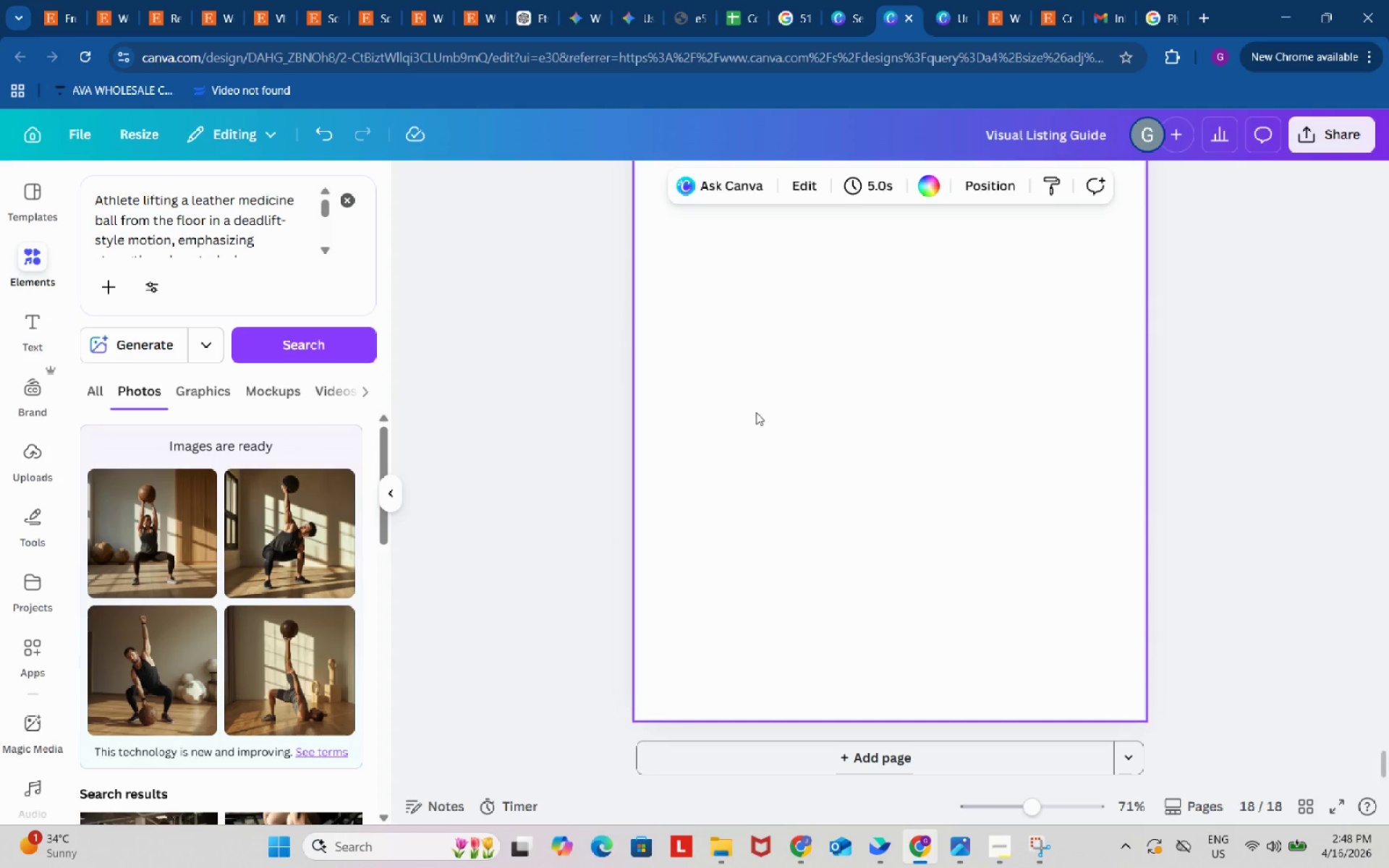 
left_click([756, 391])
 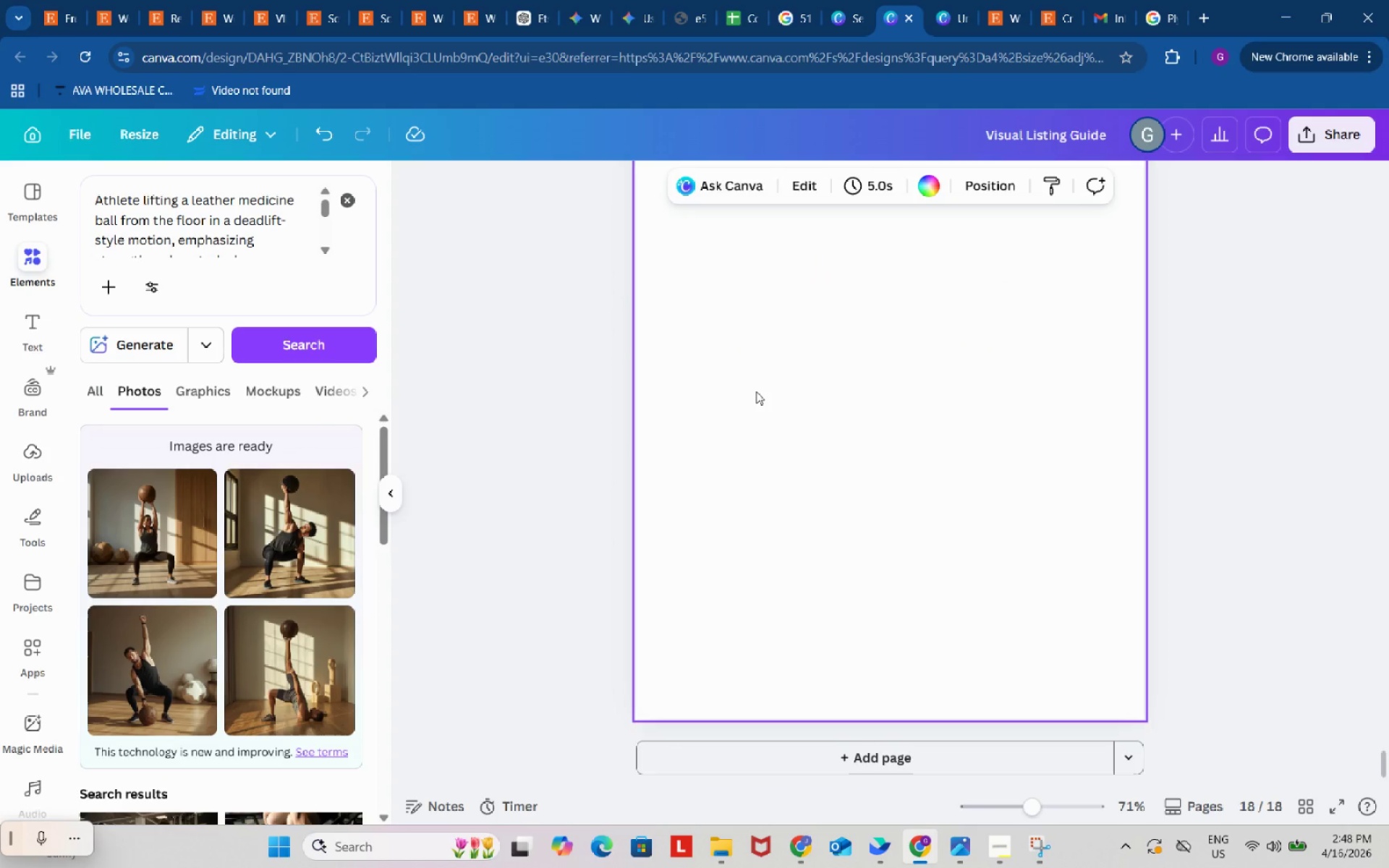 
scroll: coordinate [756, 391], scroll_direction: up, amount: 2.0
 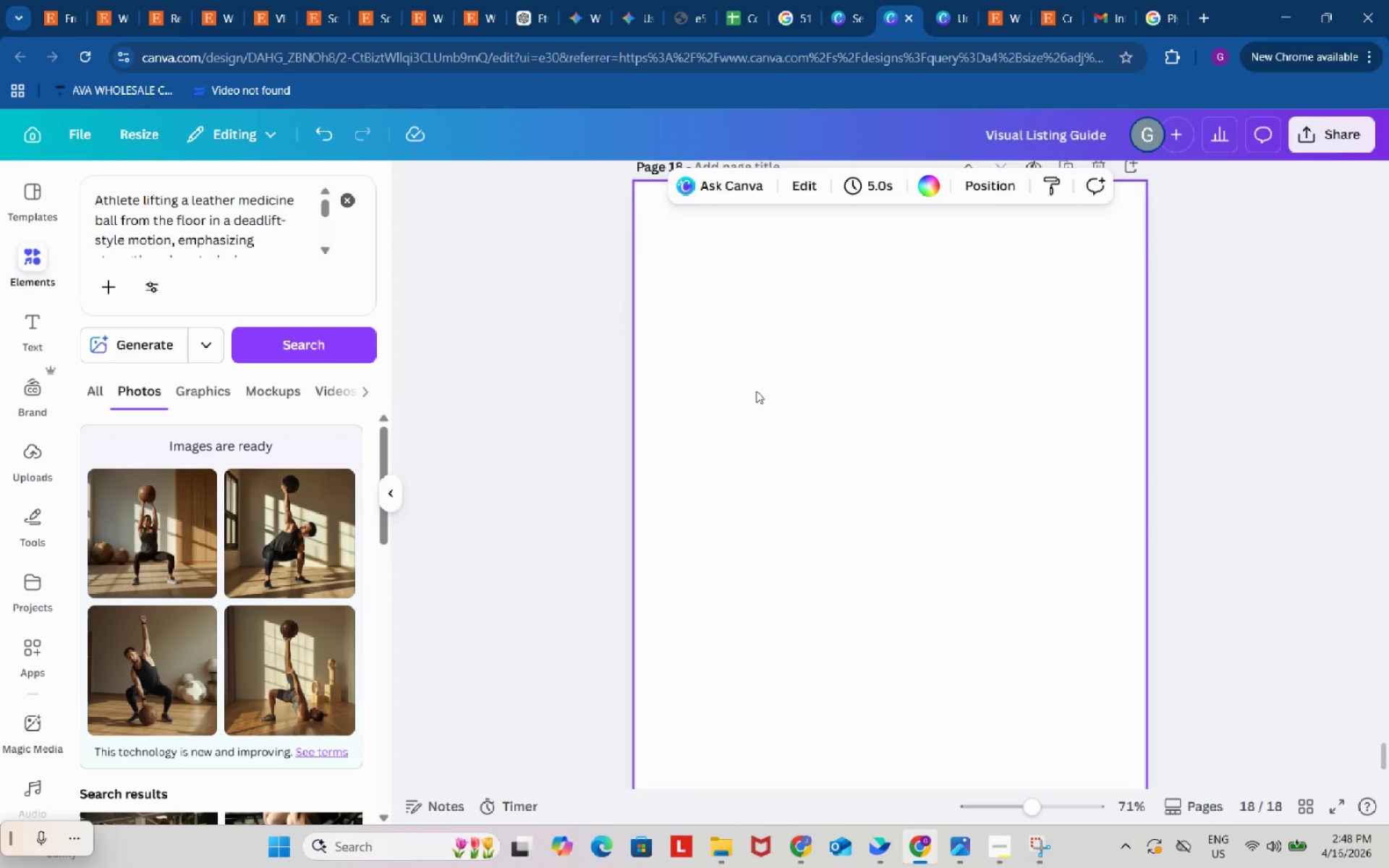 
left_click([765, 469])
 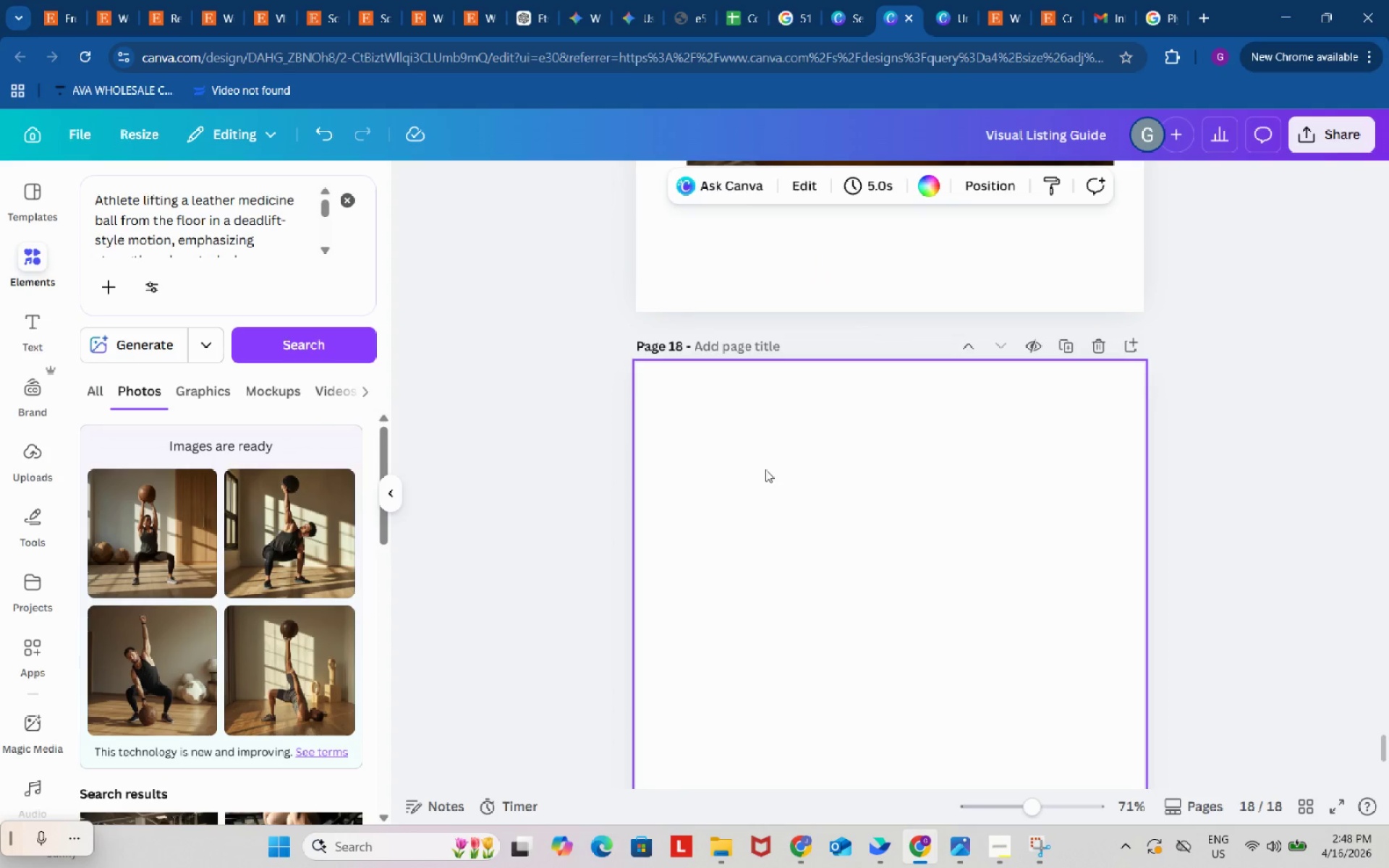 
scroll: coordinate [756, 391], scroll_direction: up, amount: 2.0
 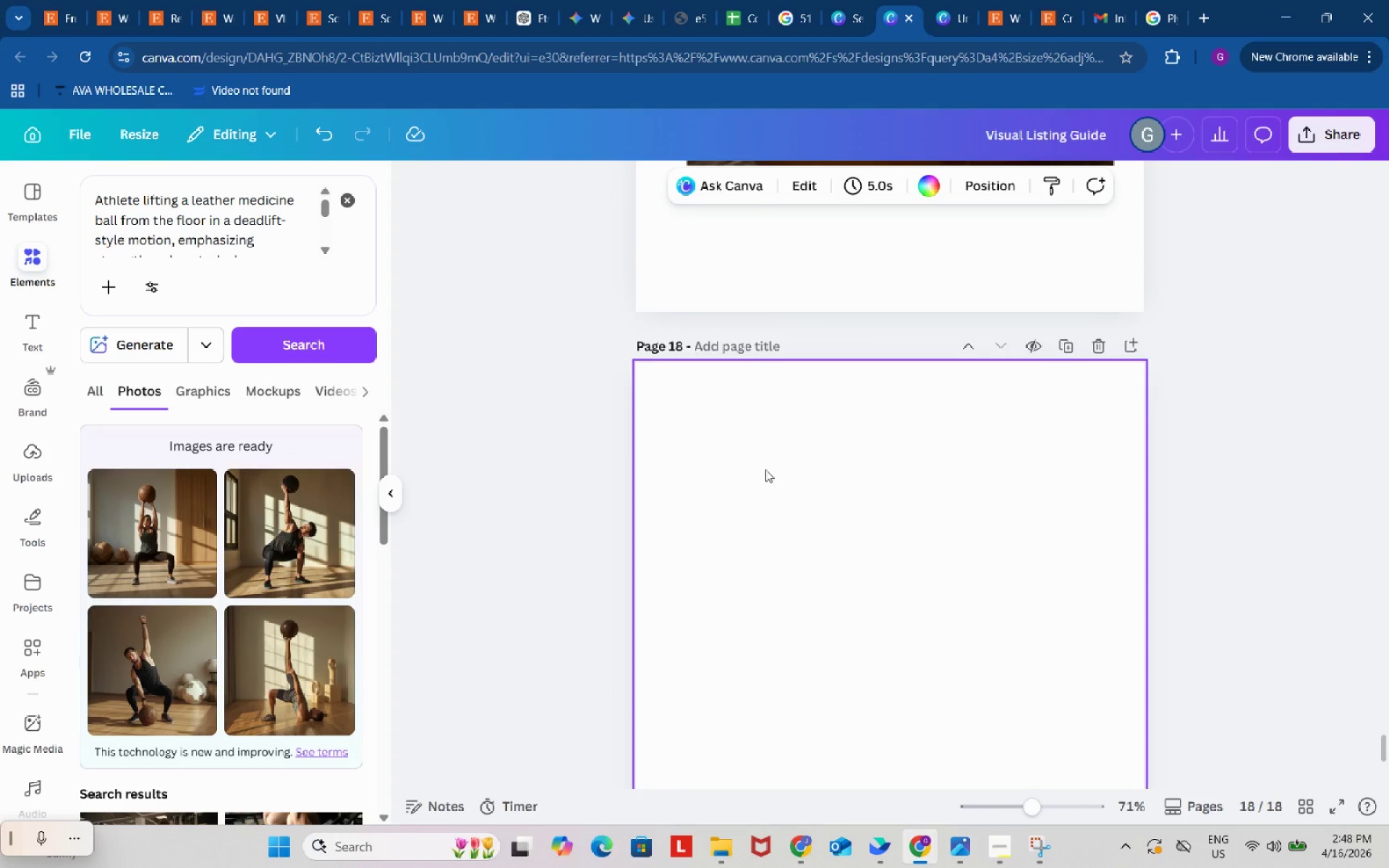 
key(Control+ControlLeft)
 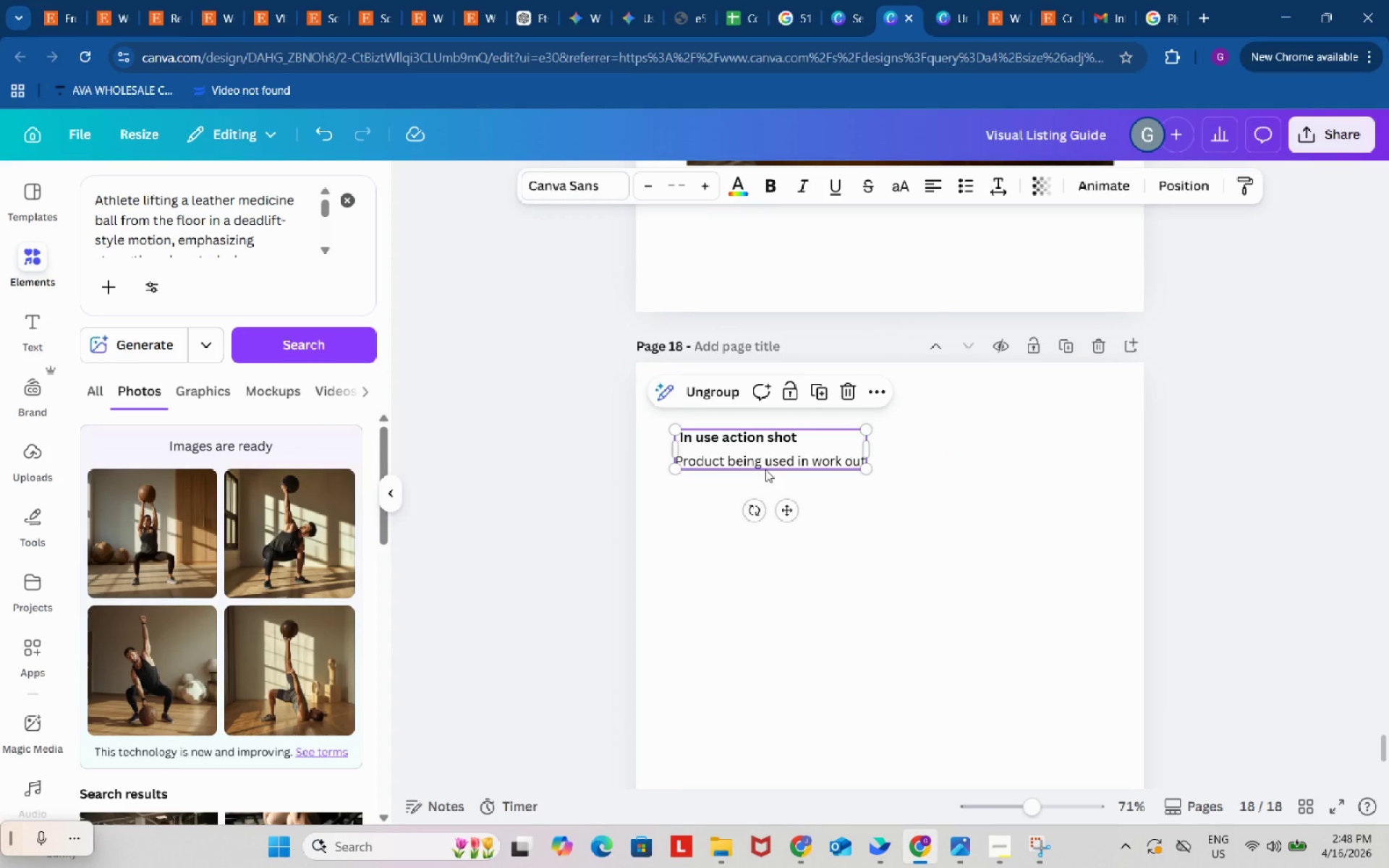 
key(Control+V)
 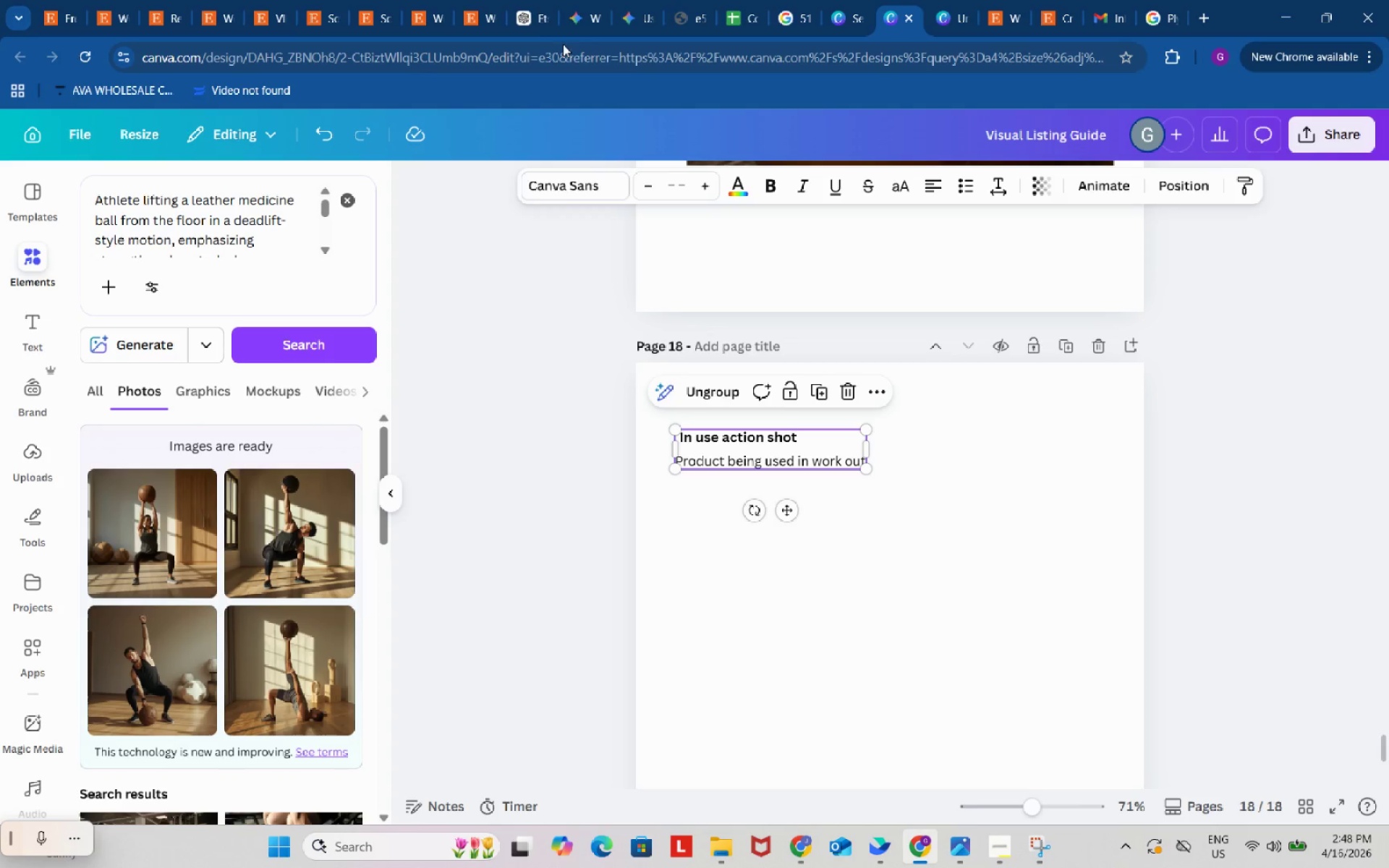 
left_click([529, 8])
 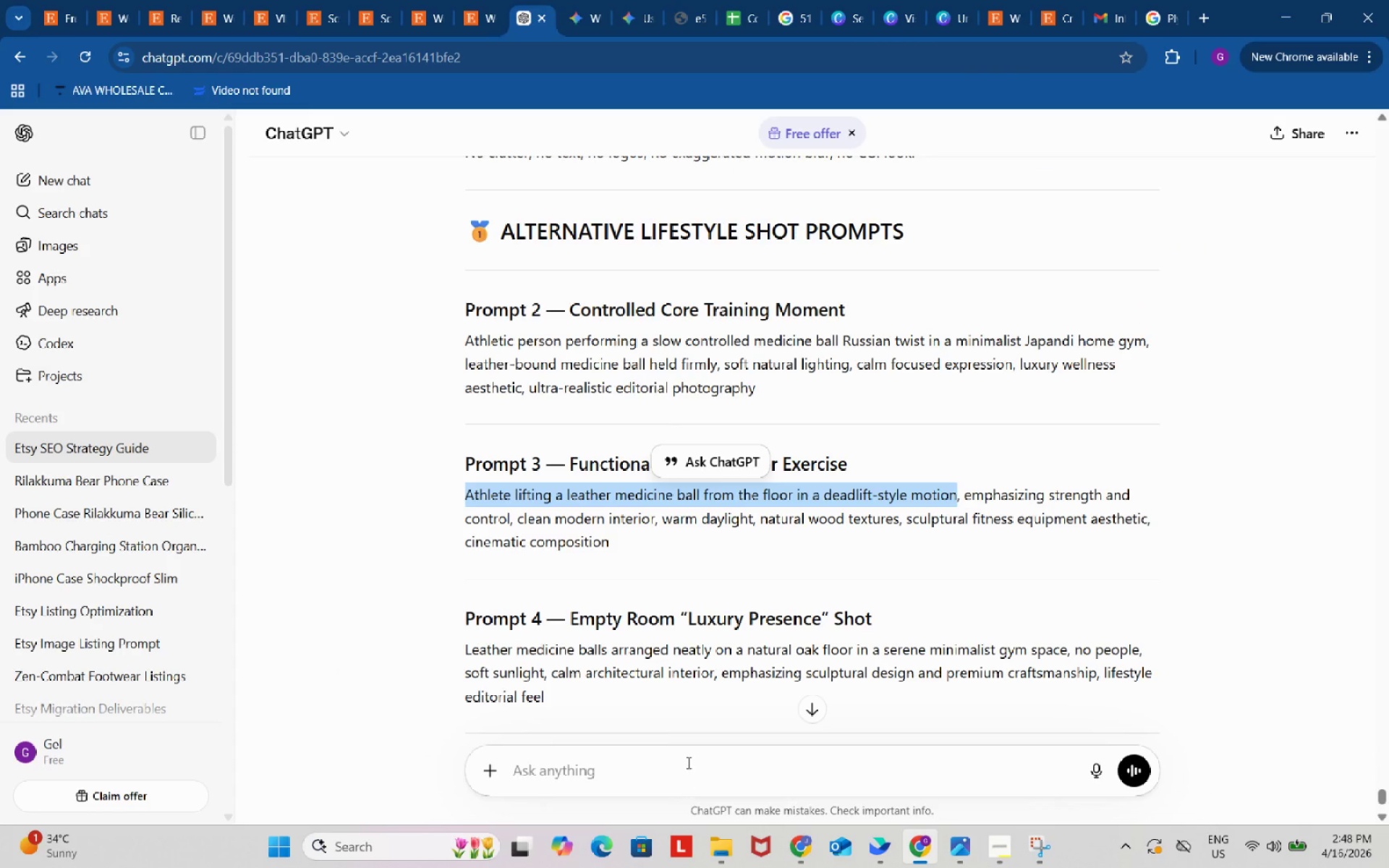 
left_click([687, 762])
 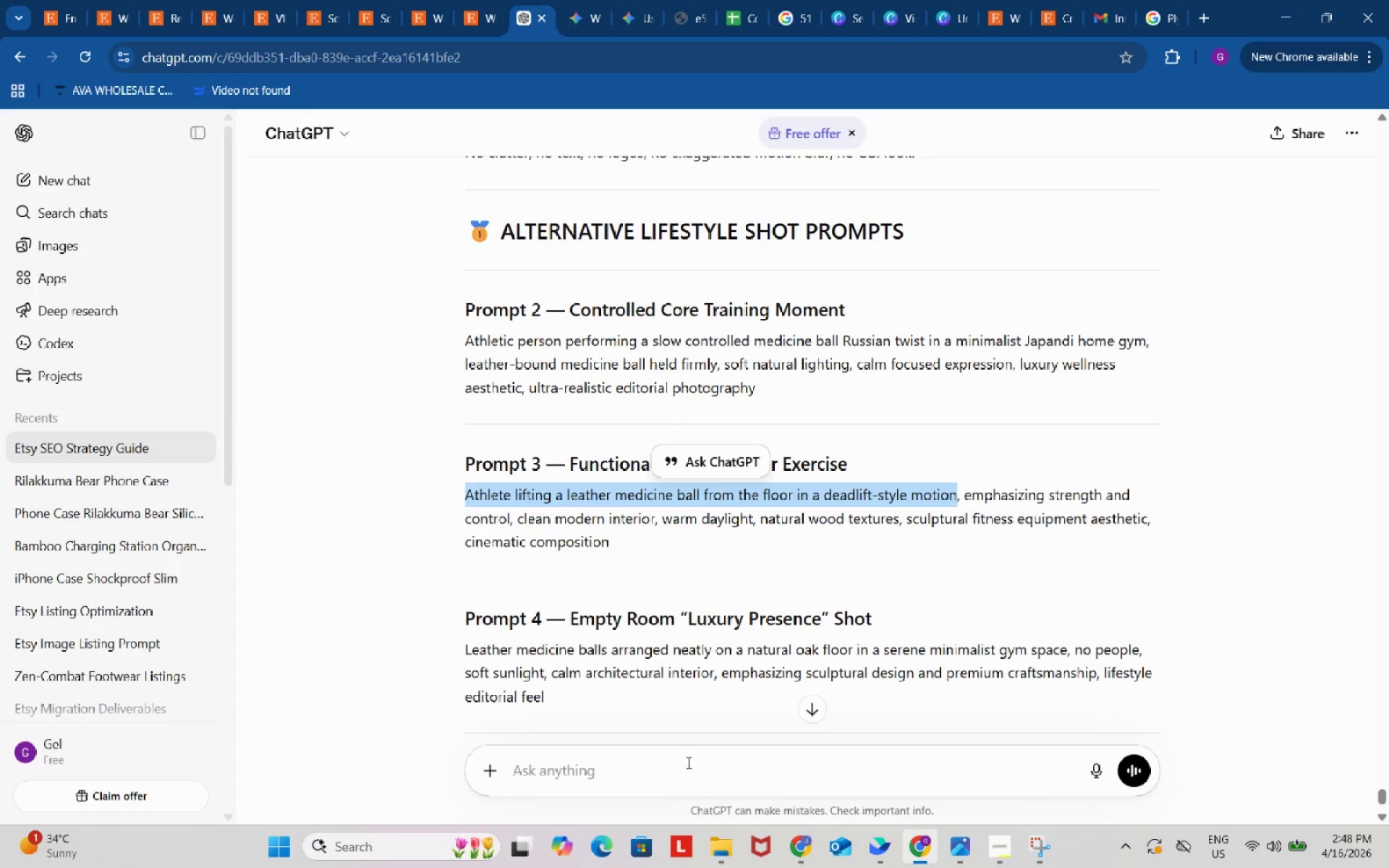 
key(Control+ControlLeft)
 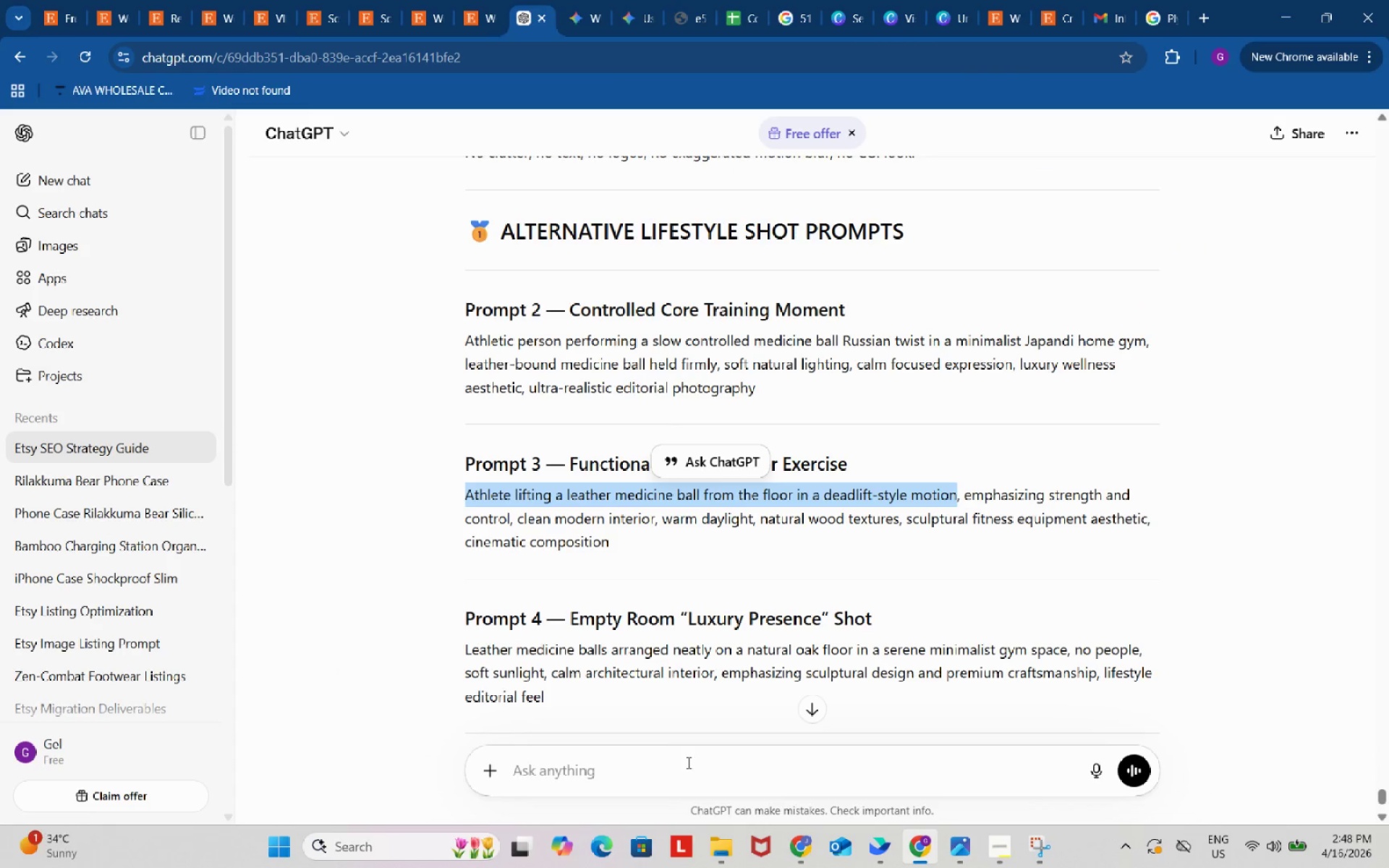 
key(Control+V)
 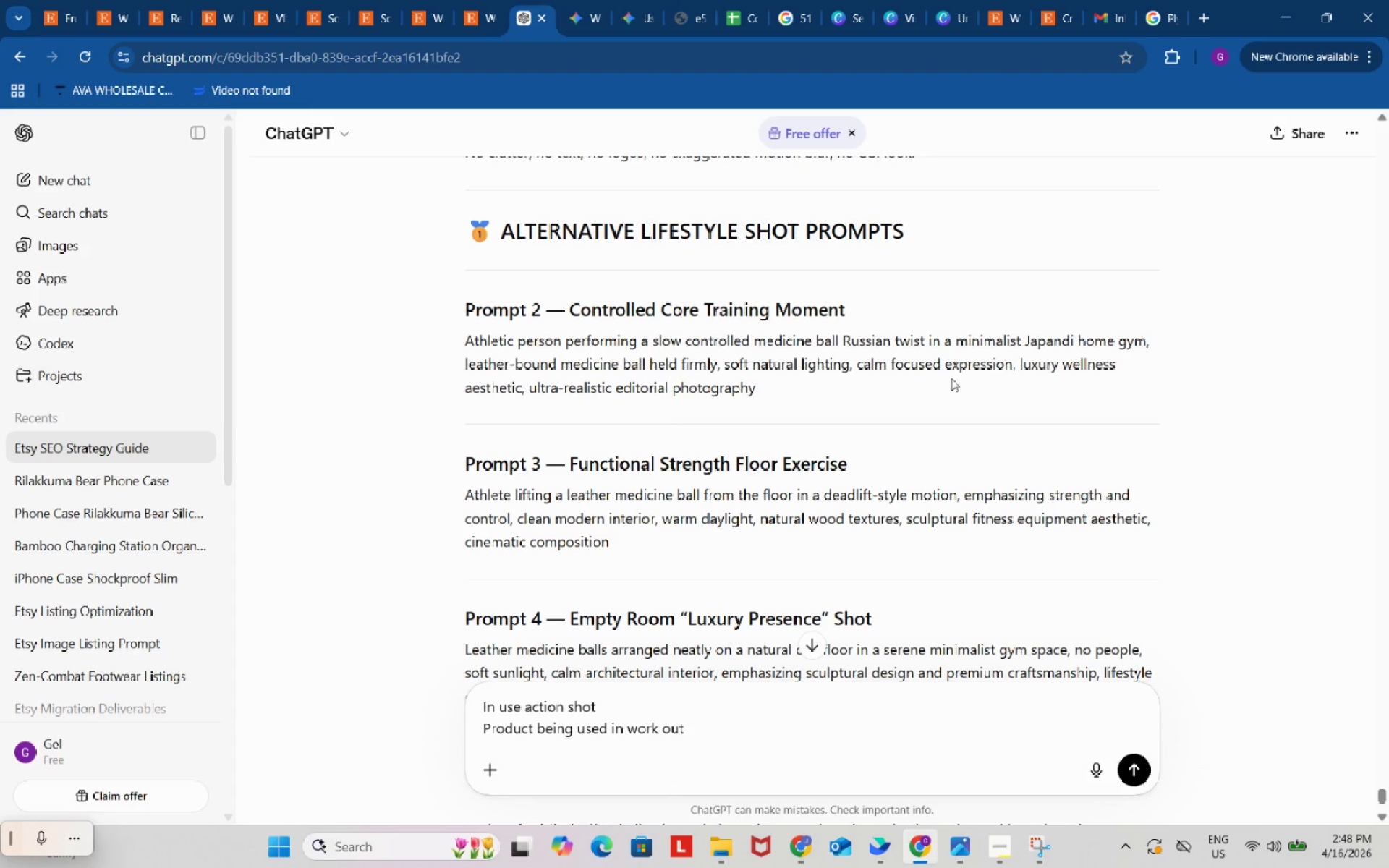 
scroll: coordinate [953, 376], scroll_direction: up, amount: 11.0
 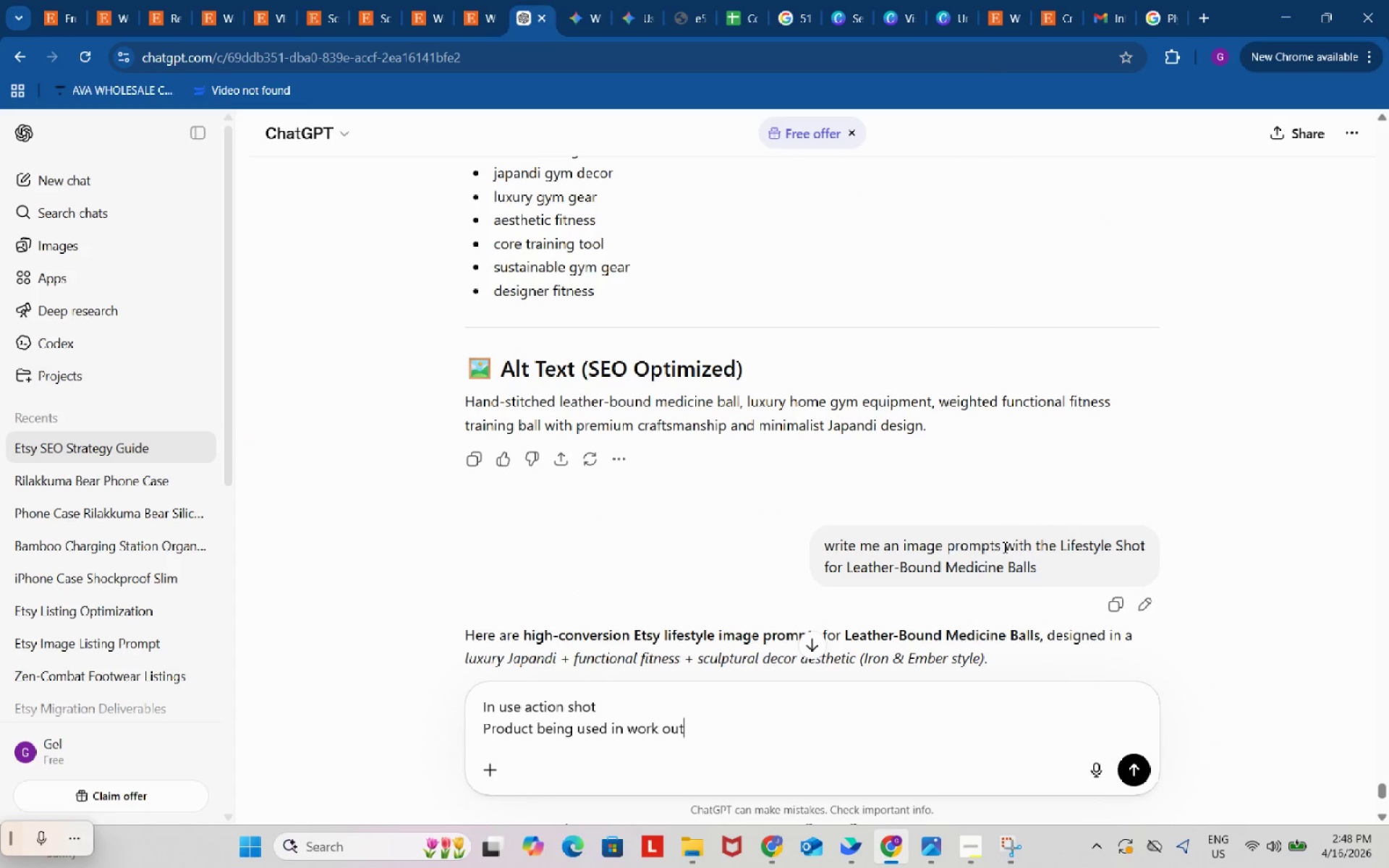 
left_click_drag(start_coordinate=[1003, 547], to_coordinate=[922, 547])
 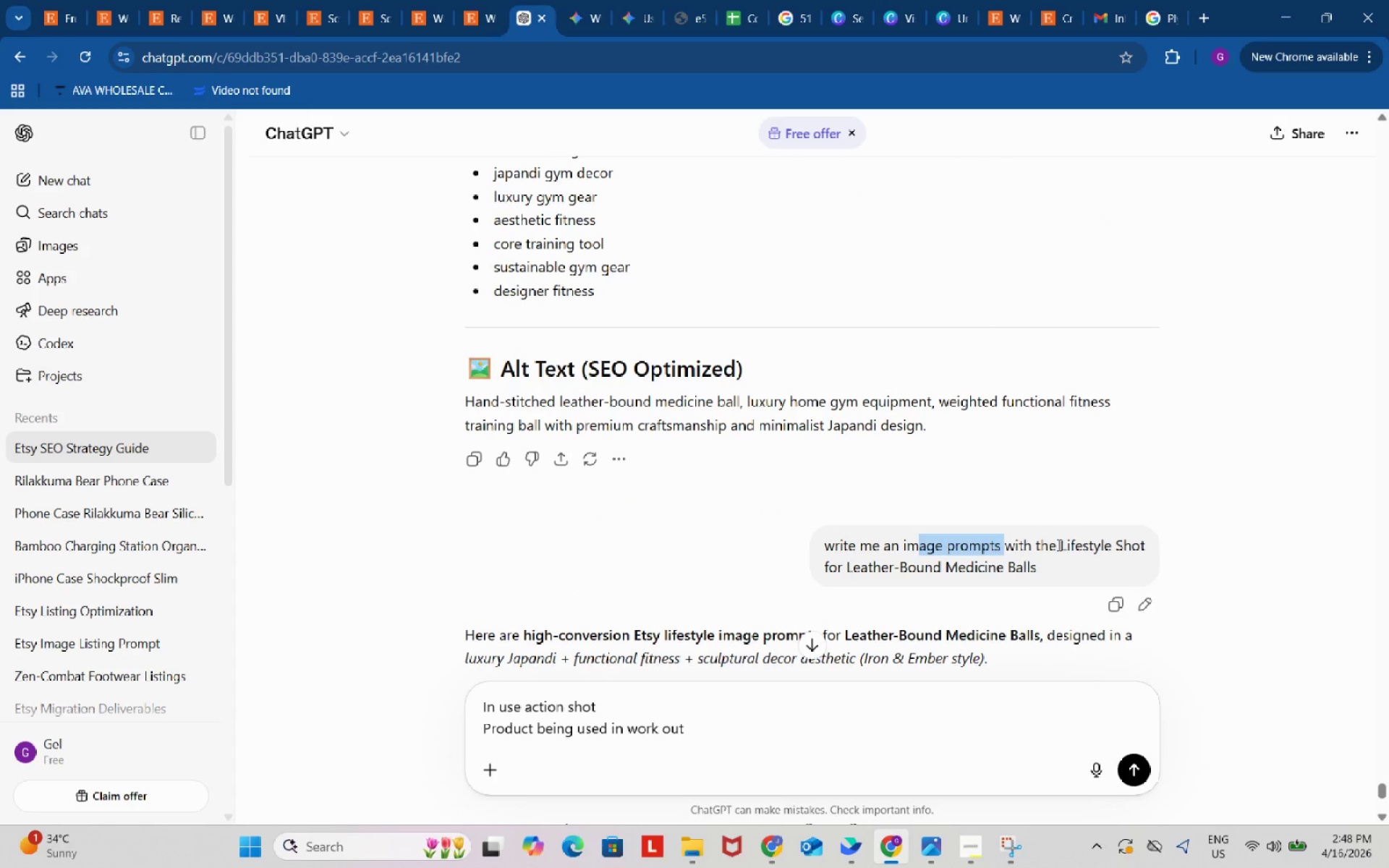 
left_click_drag(start_coordinate=[1058, 545], to_coordinate=[826, 546])
 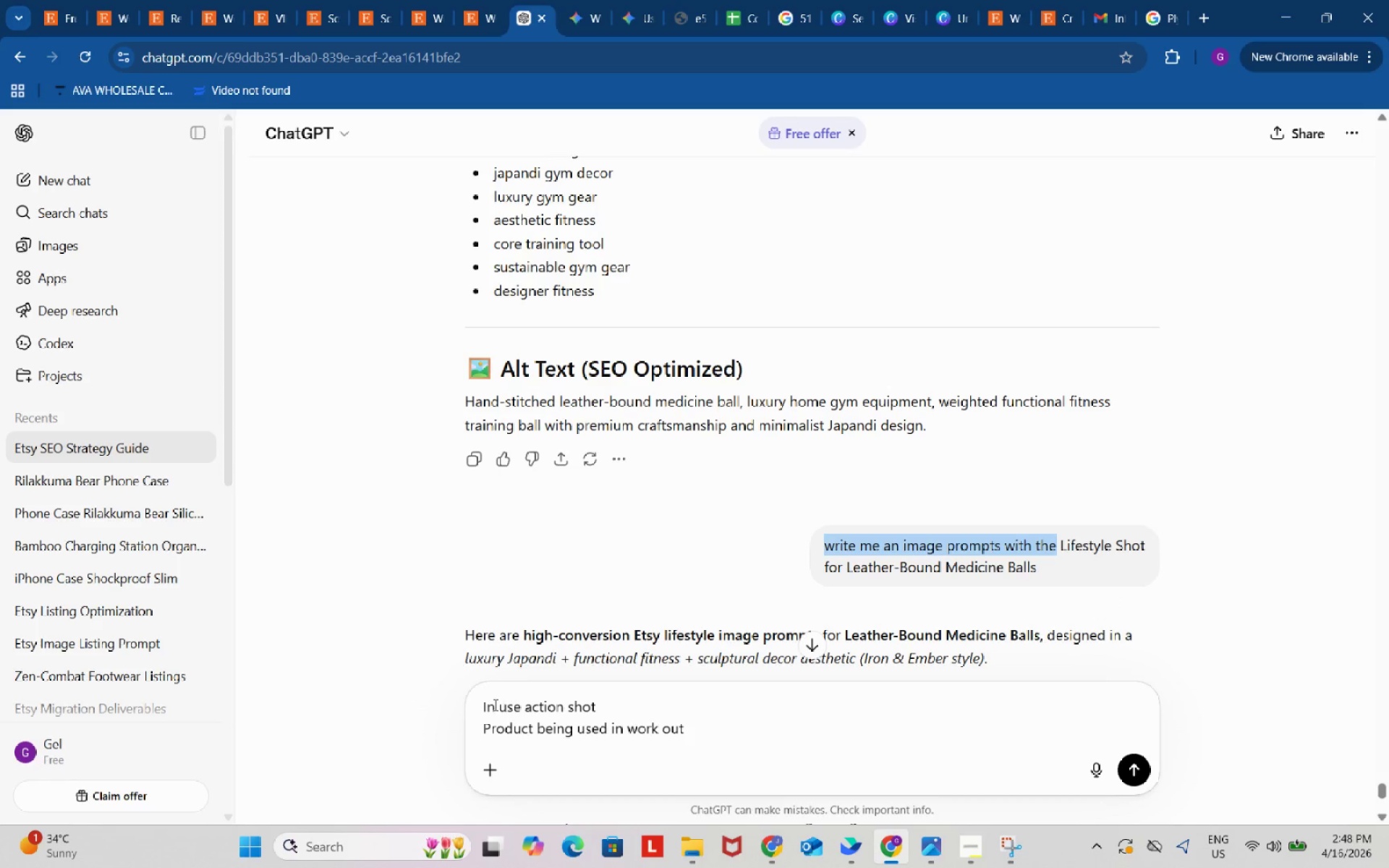 
key(Control+ControlLeft)
 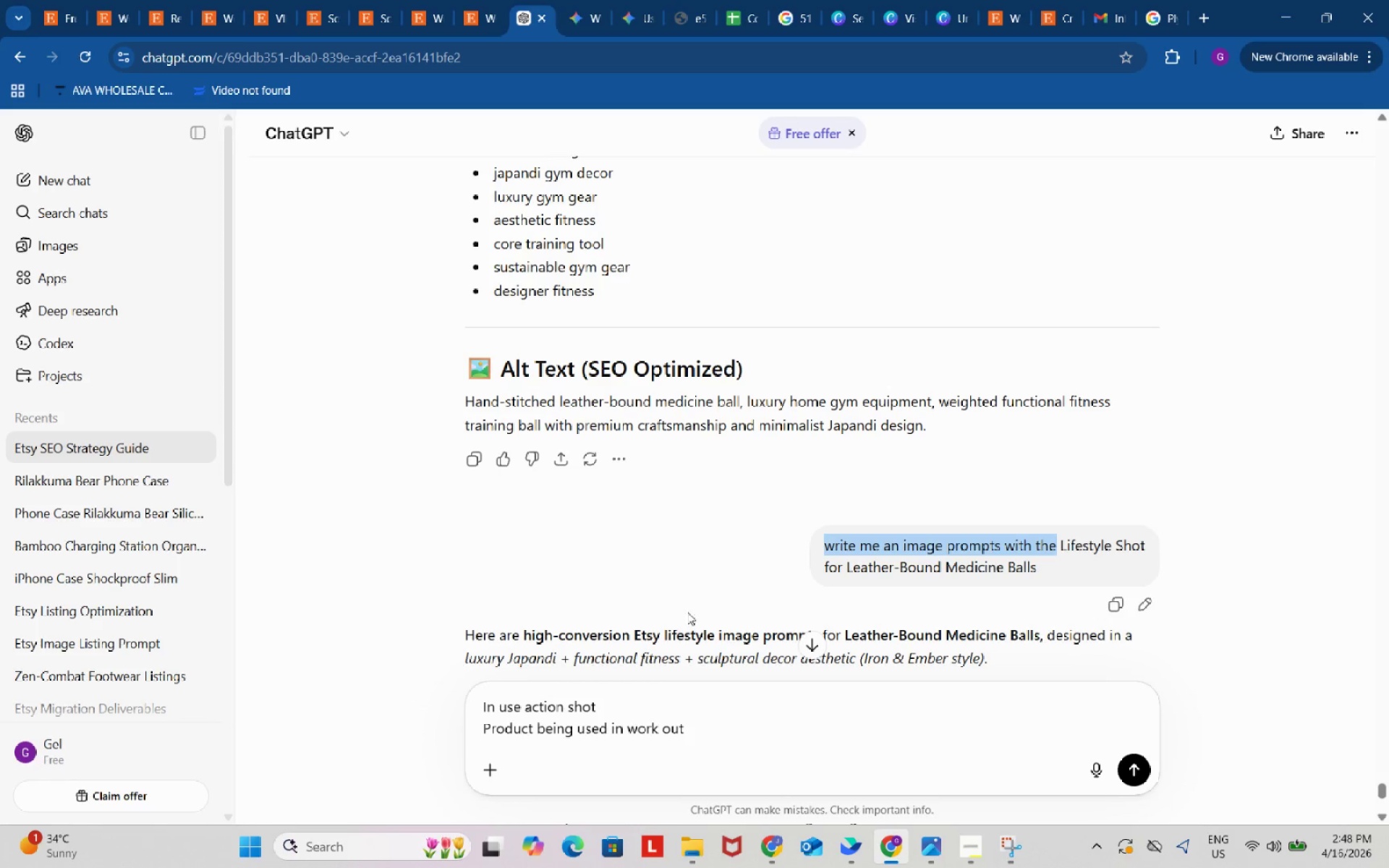 
key(Control+C)
 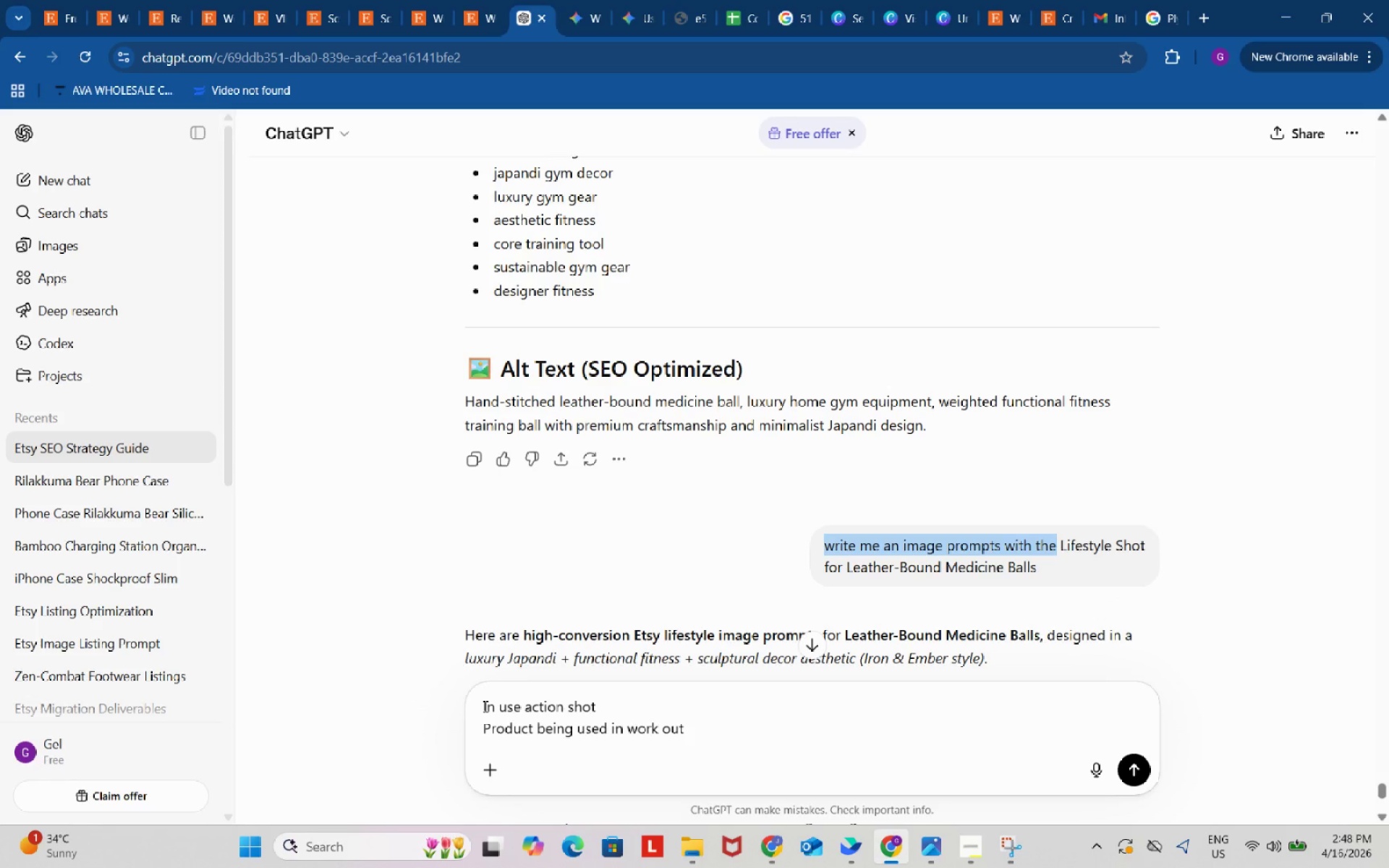 
left_click([484, 706])
 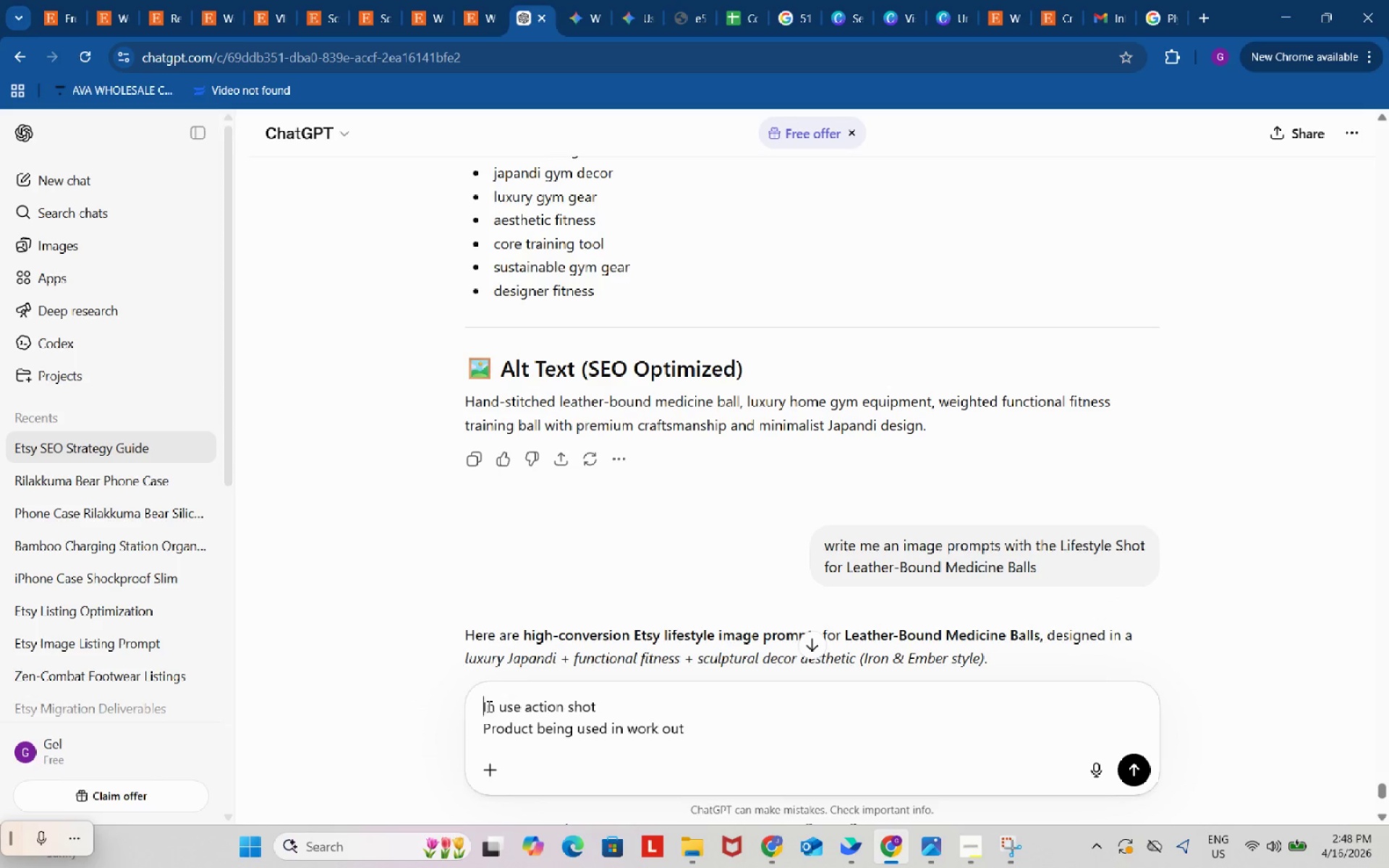 
key(Control+ControlLeft)
 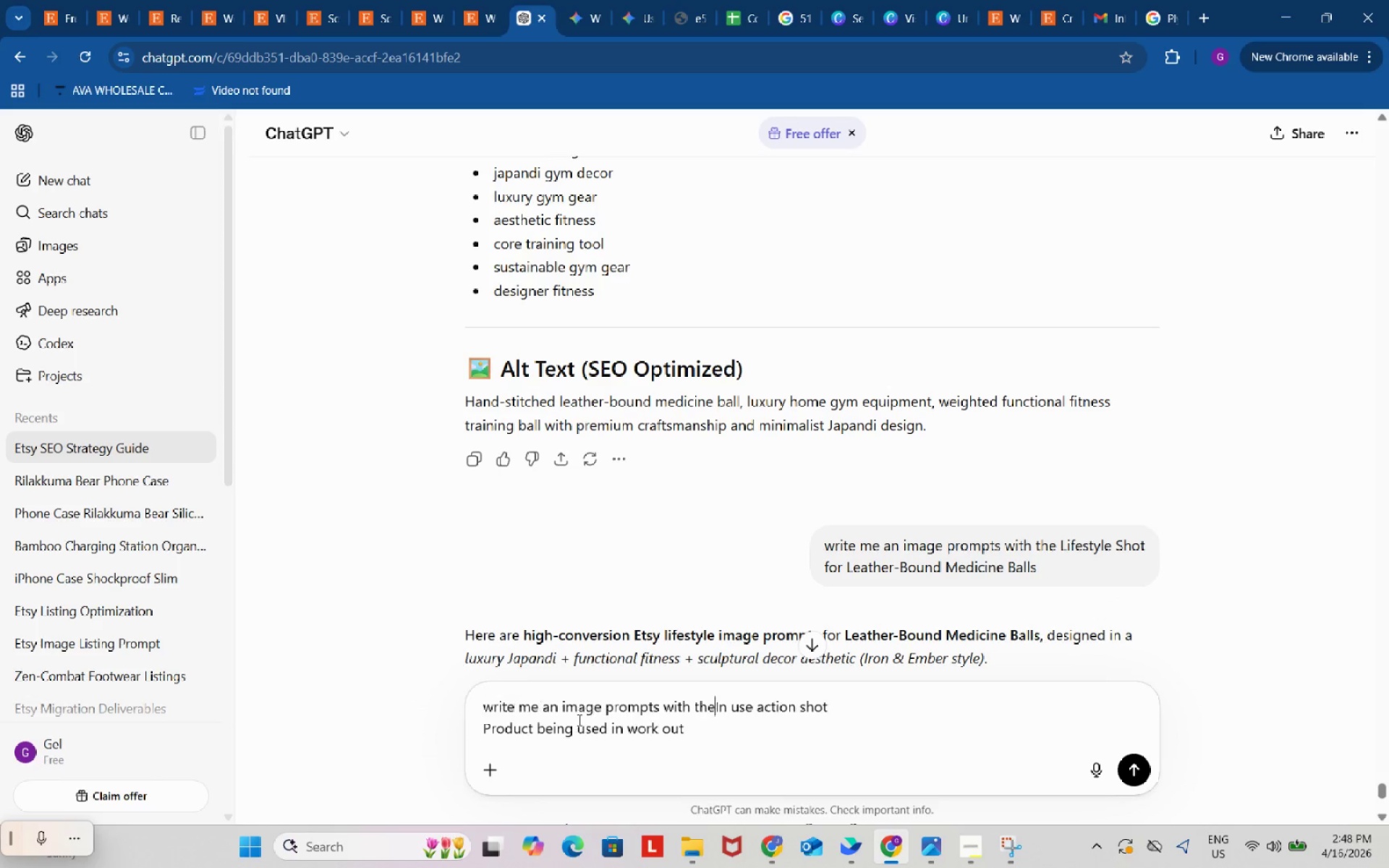 
key(Control+V)
 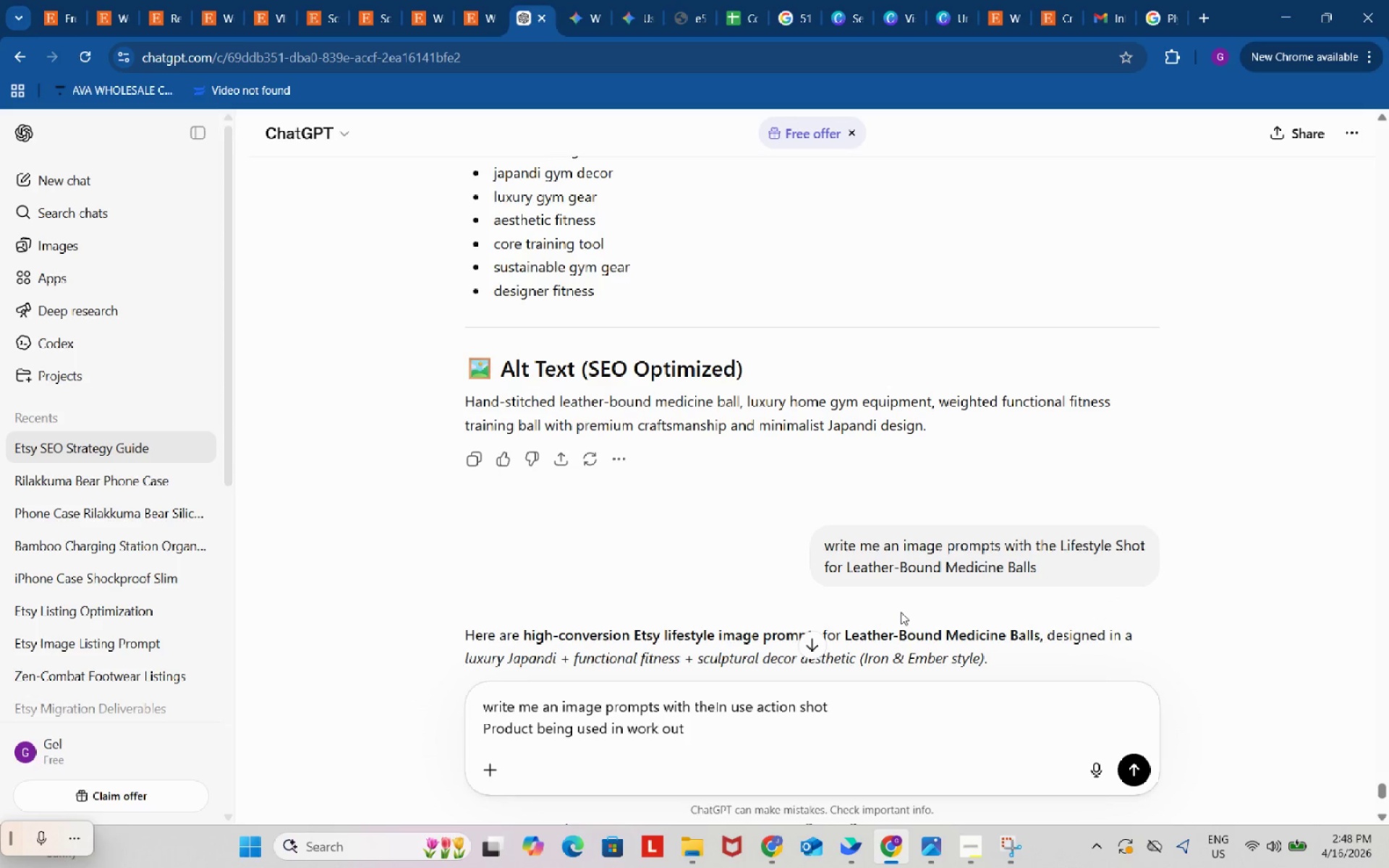 
key(Space)
 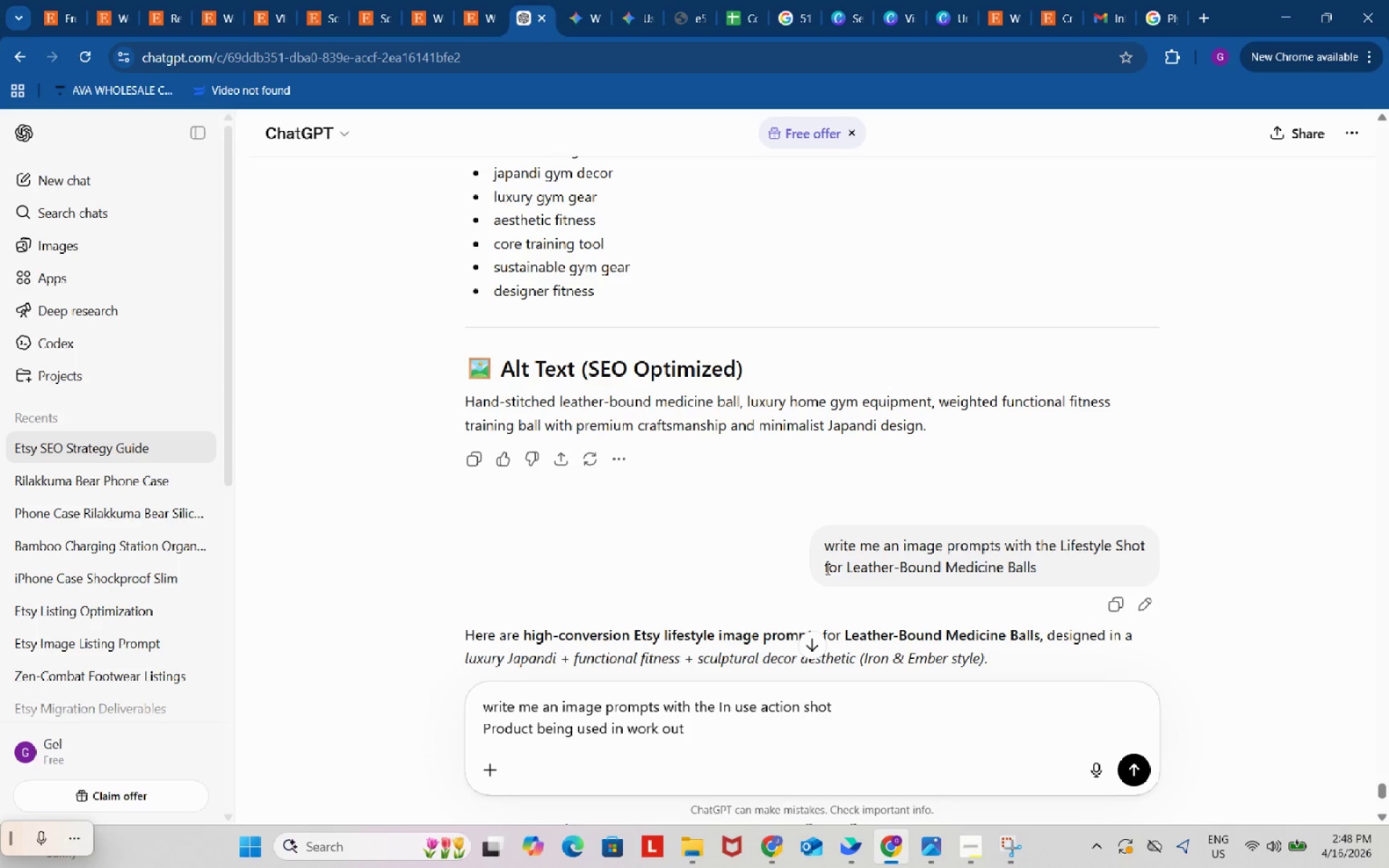 
left_click_drag(start_coordinate=[826, 568], to_coordinate=[1076, 567])
 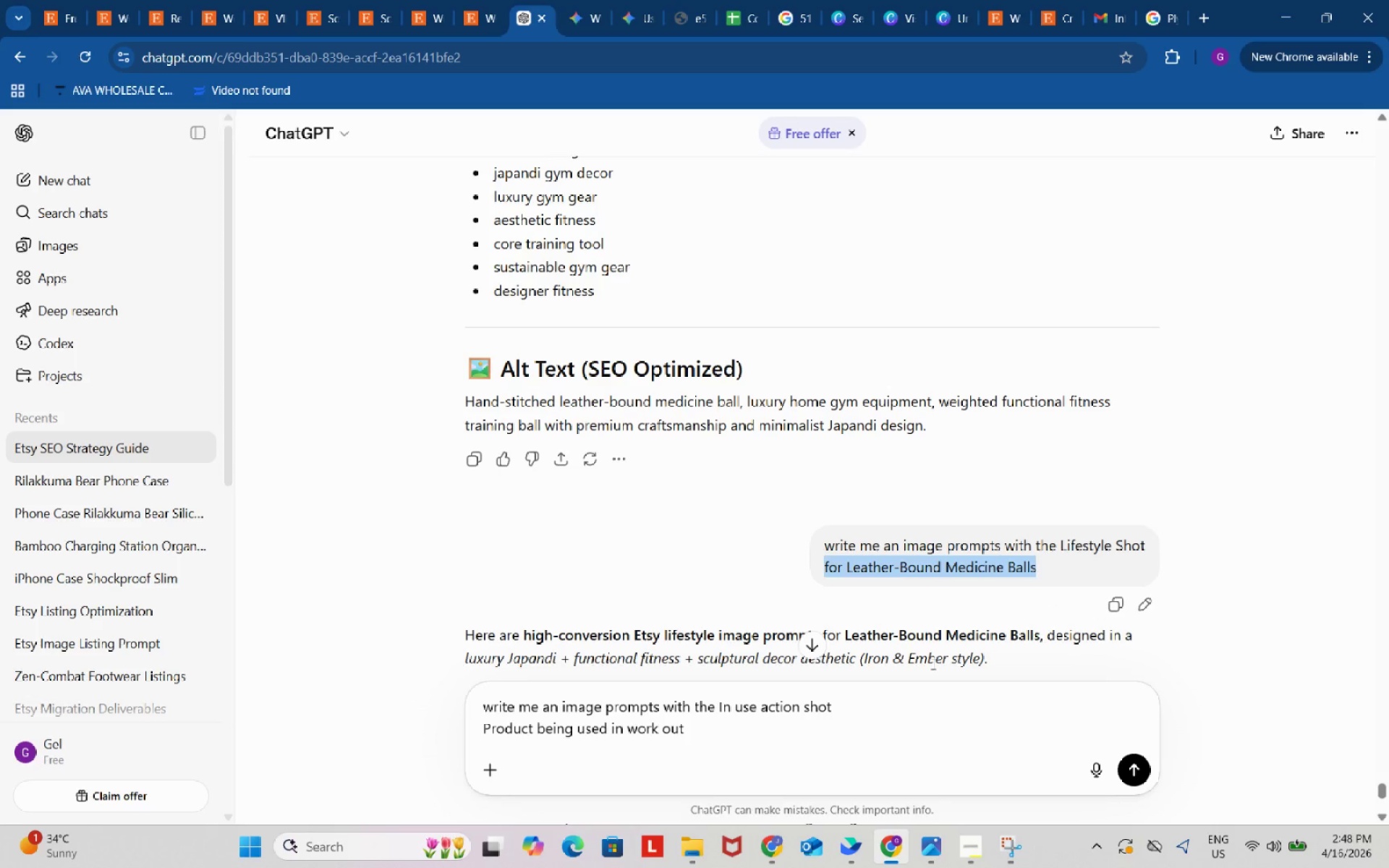 
key(Control+ControlLeft)
 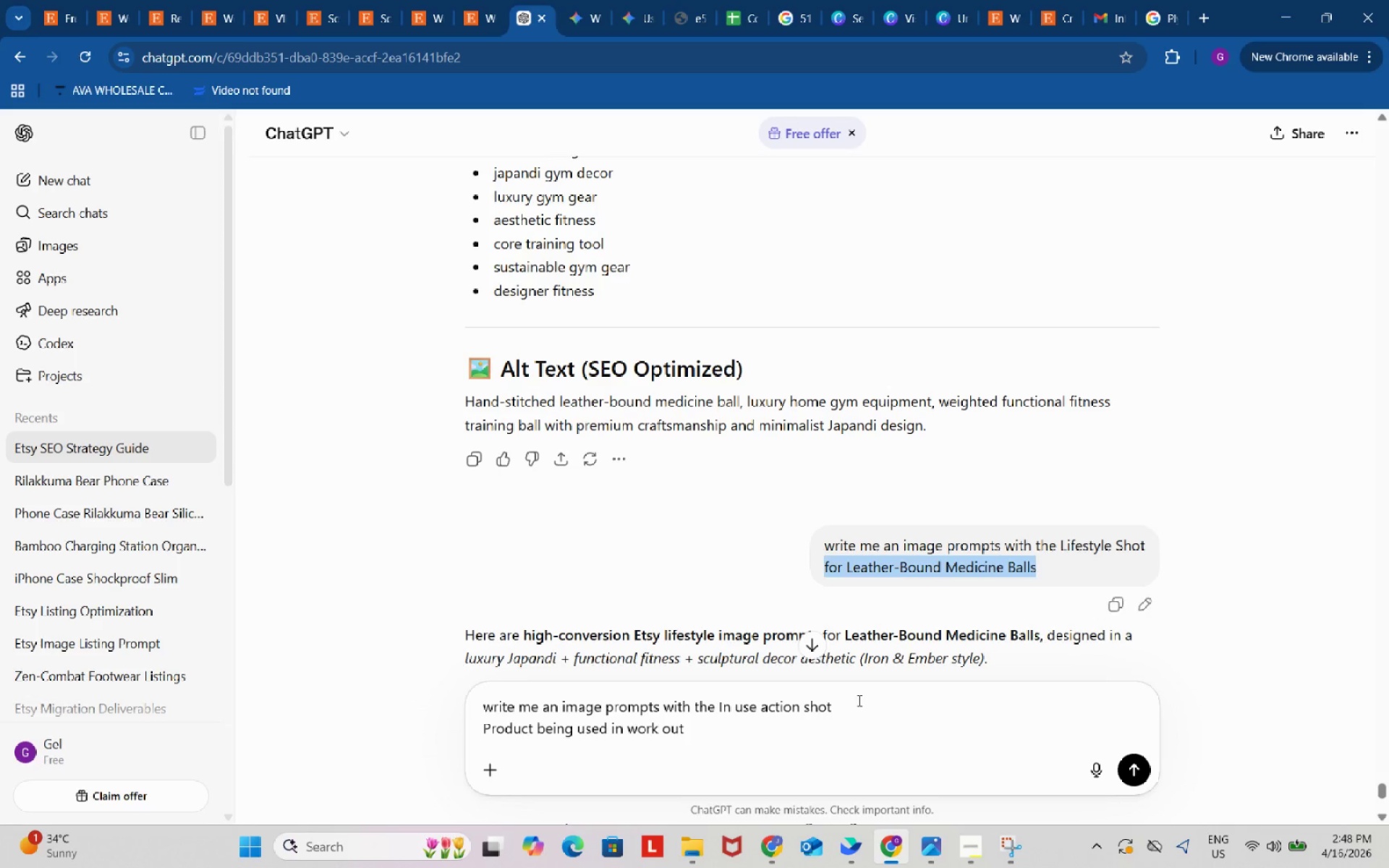 
key(Control+C)
 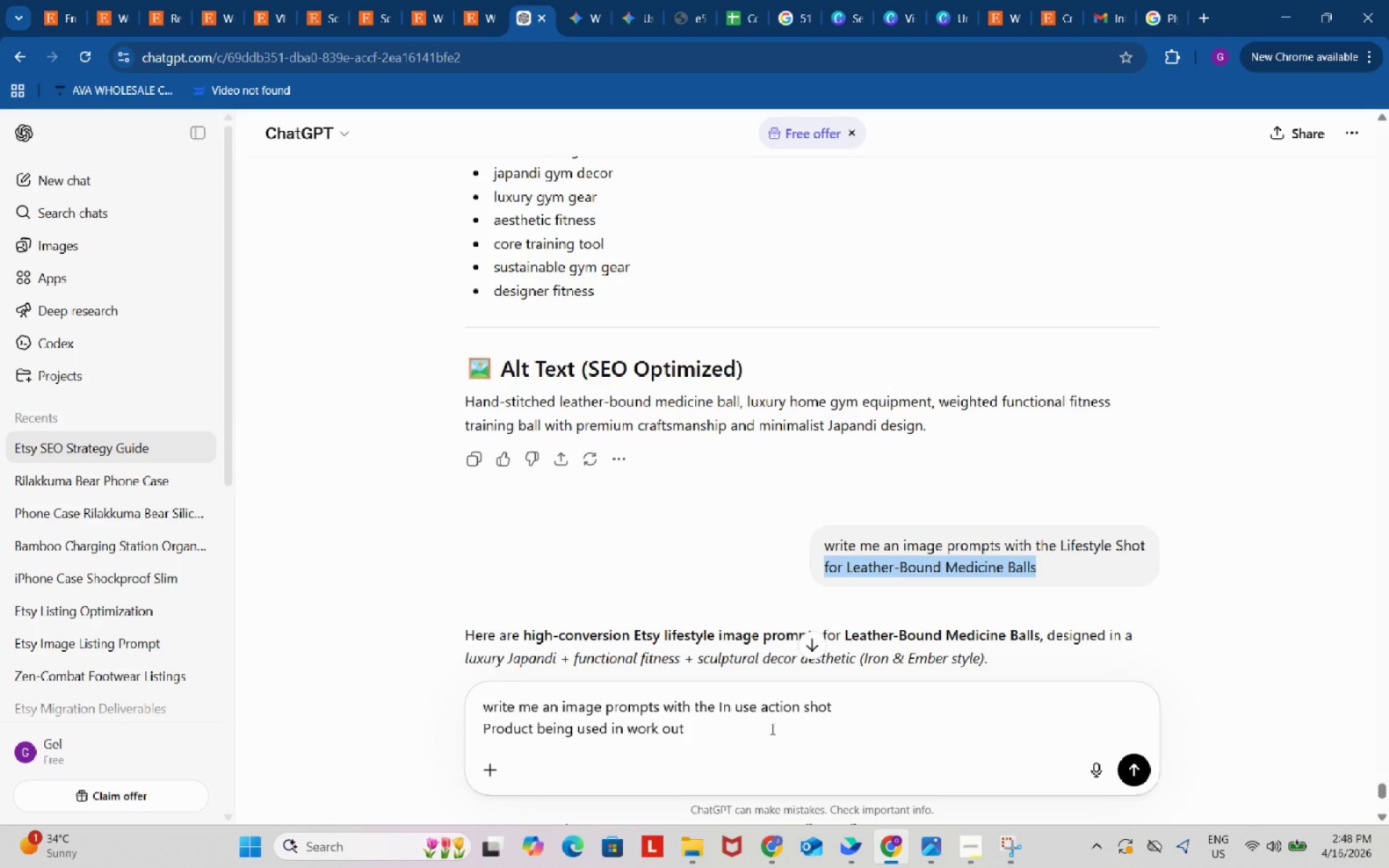 
left_click([771, 728])
 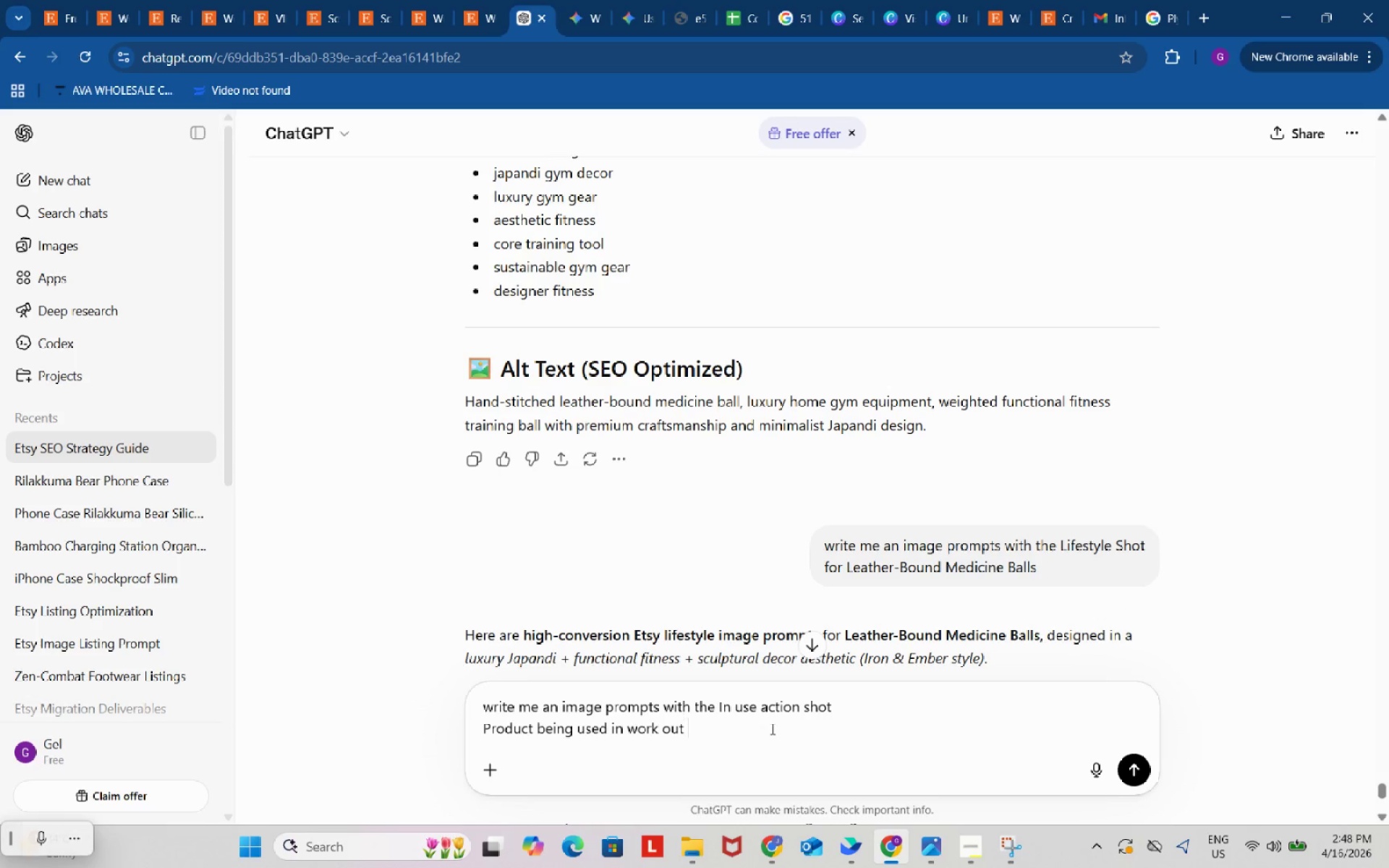 
key(Space)
 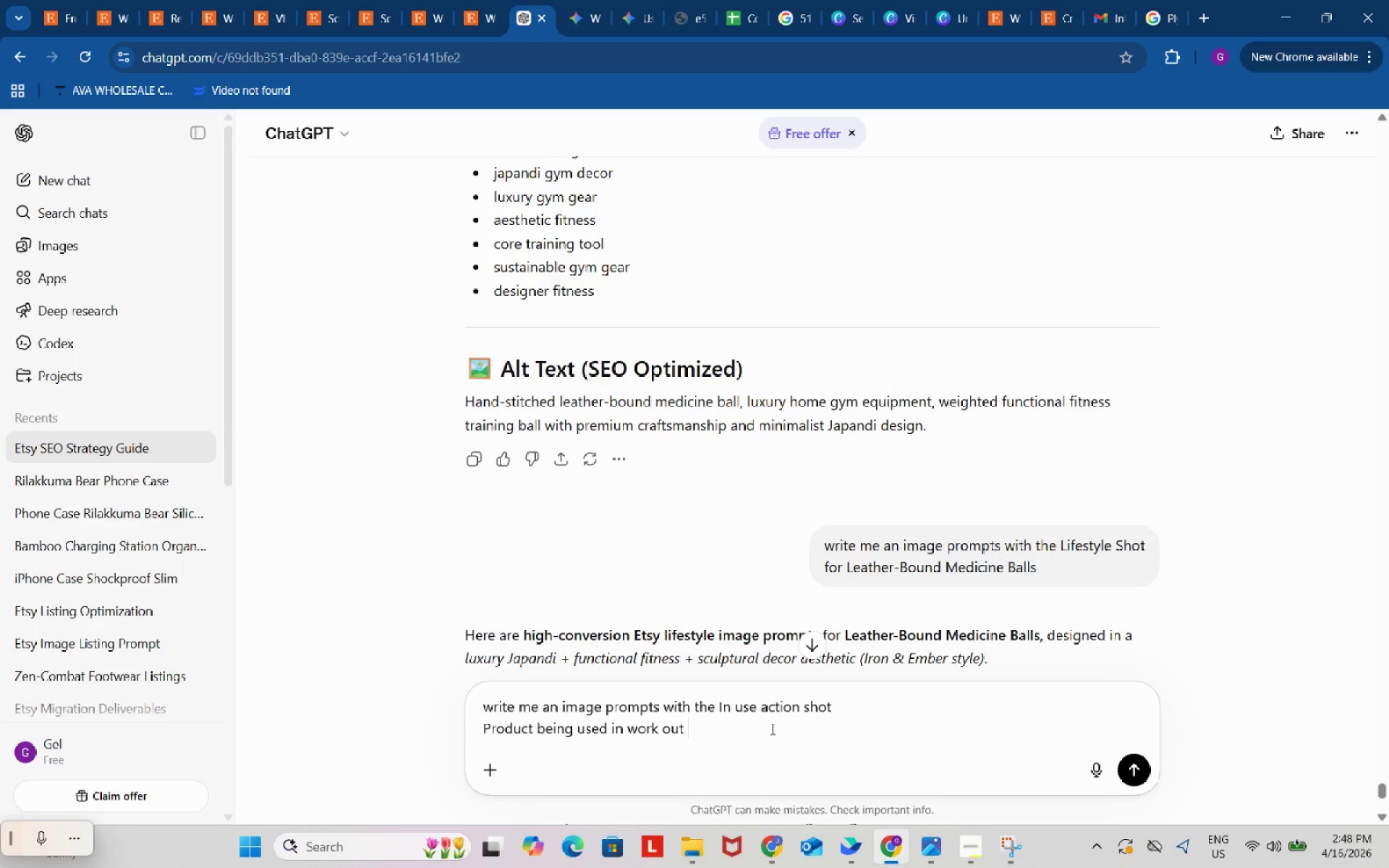 
key(Control+ControlLeft)
 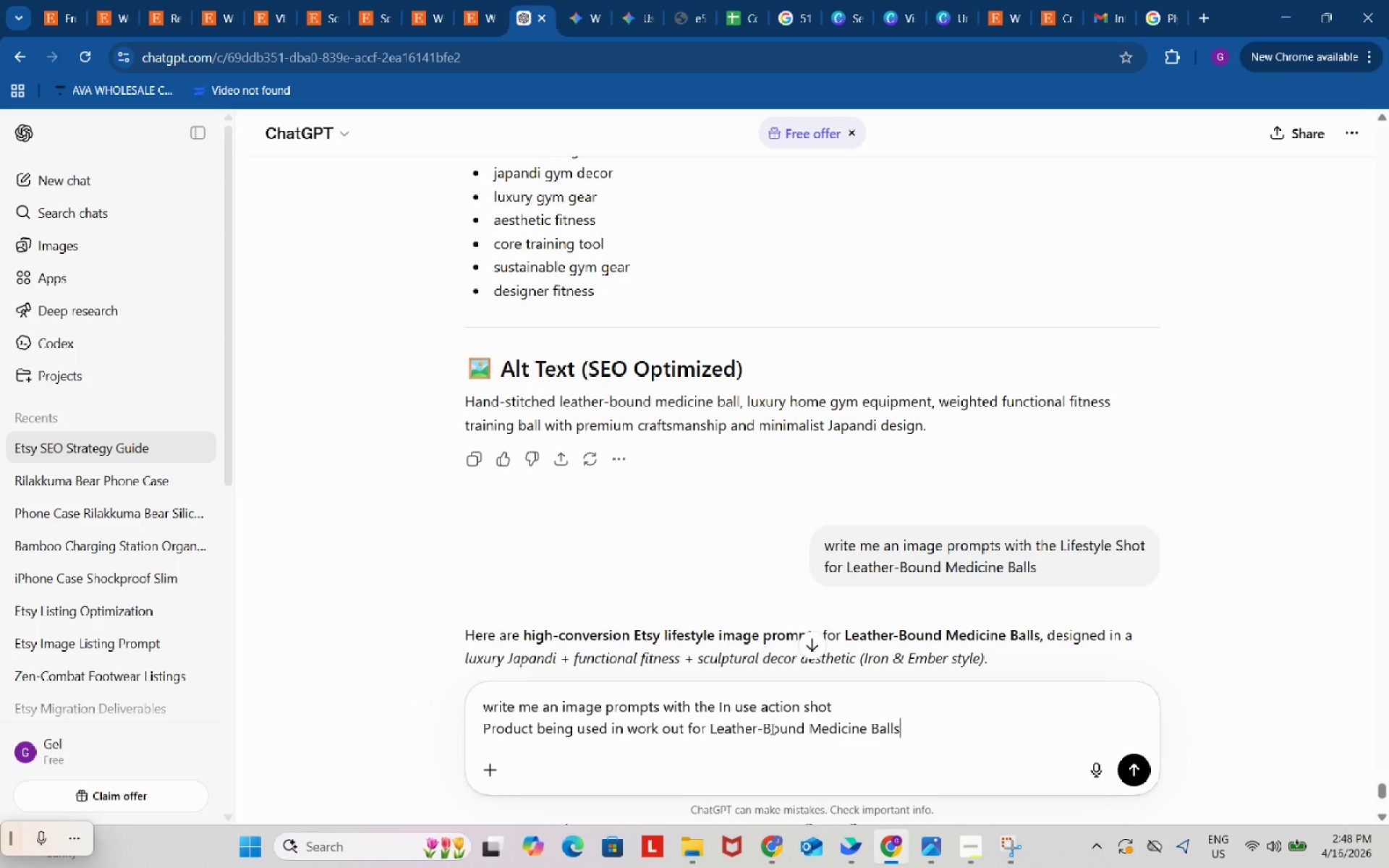 
key(Control+V)
 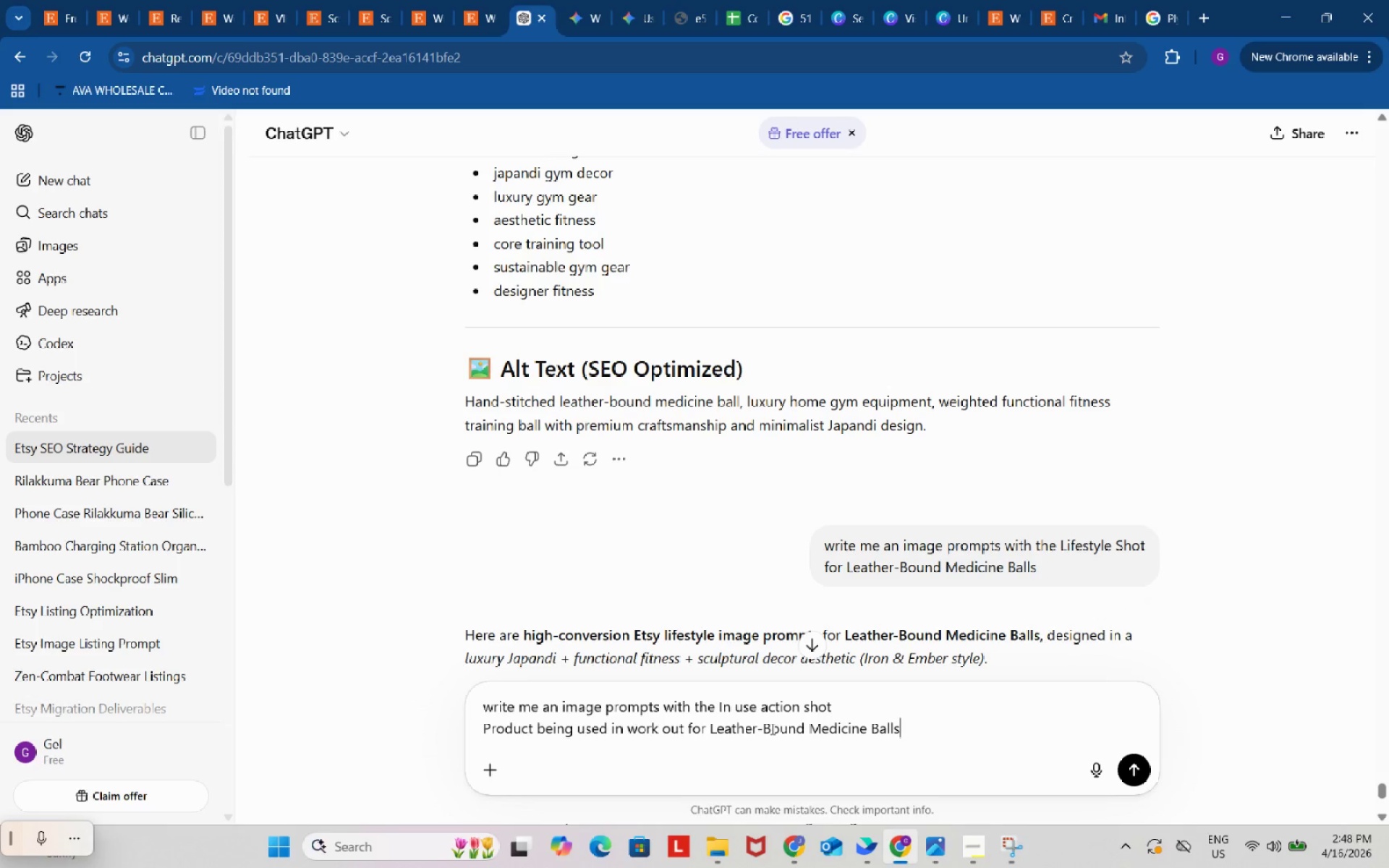 
key(Enter)
 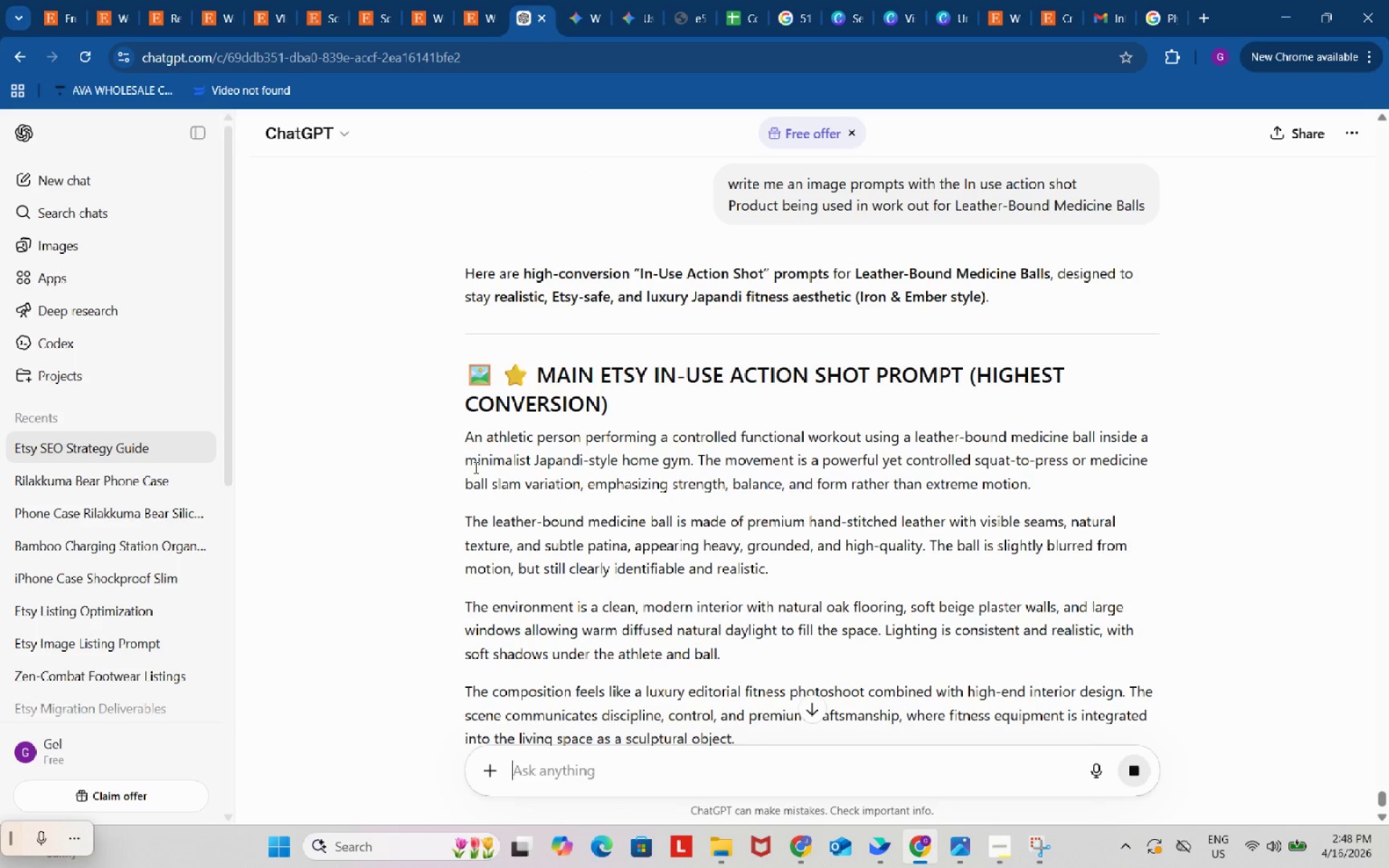 
wait(5.44)
 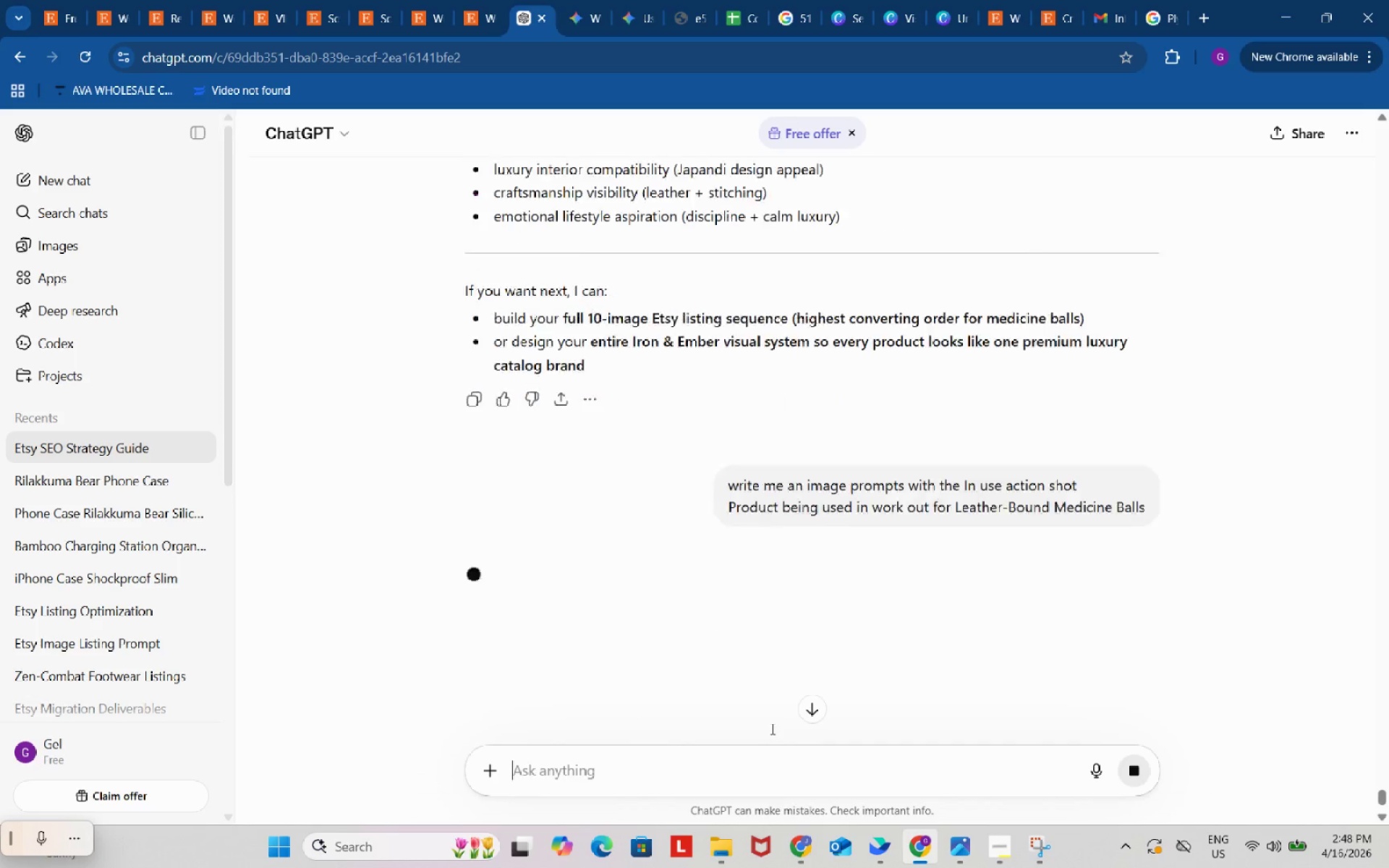 
left_click_drag(start_coordinate=[458, 441], to_coordinate=[921, 476])
 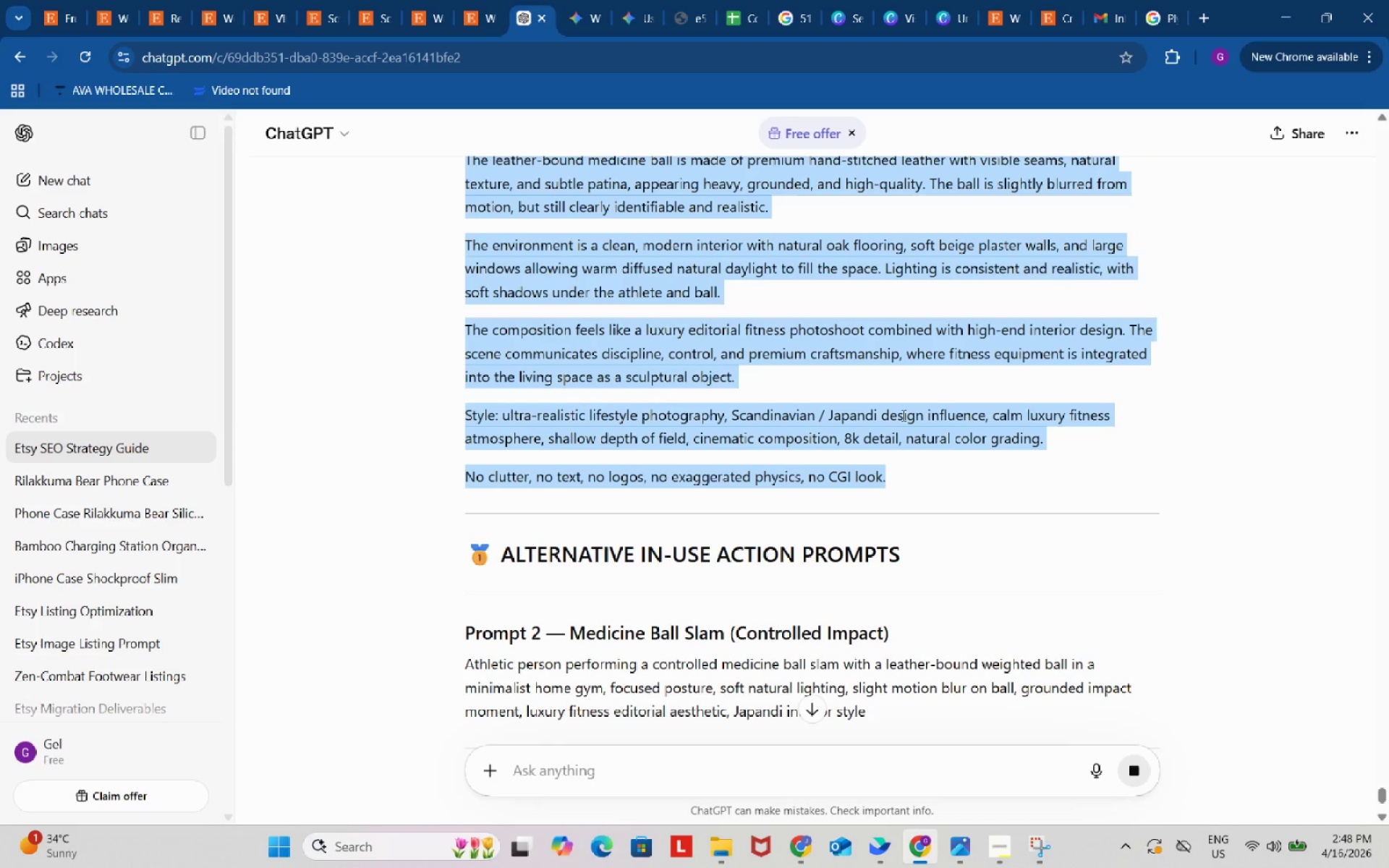 
scroll: coordinate [592, 579], scroll_direction: down, amount: 4.0
 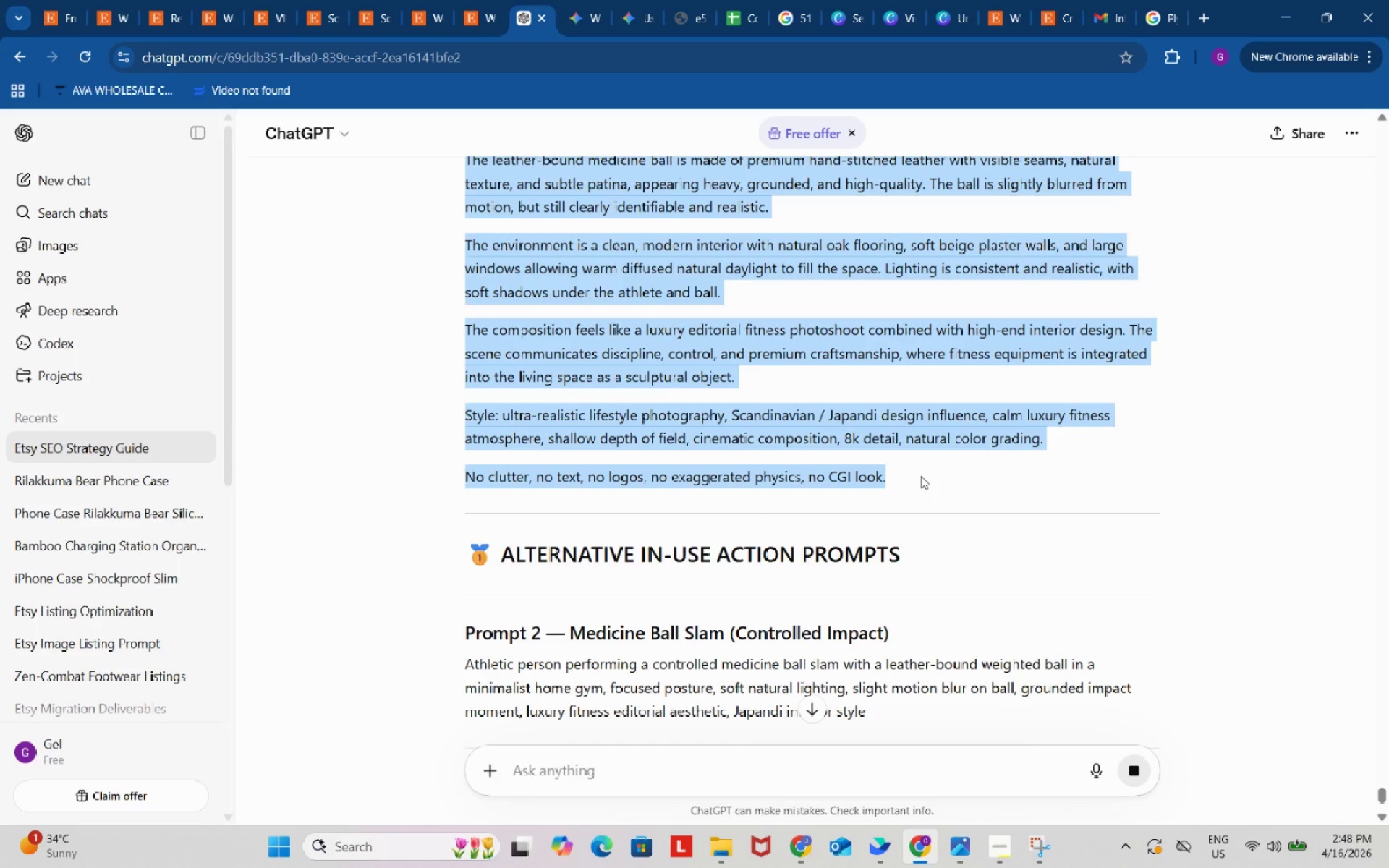 
key(Control+ControlLeft)
 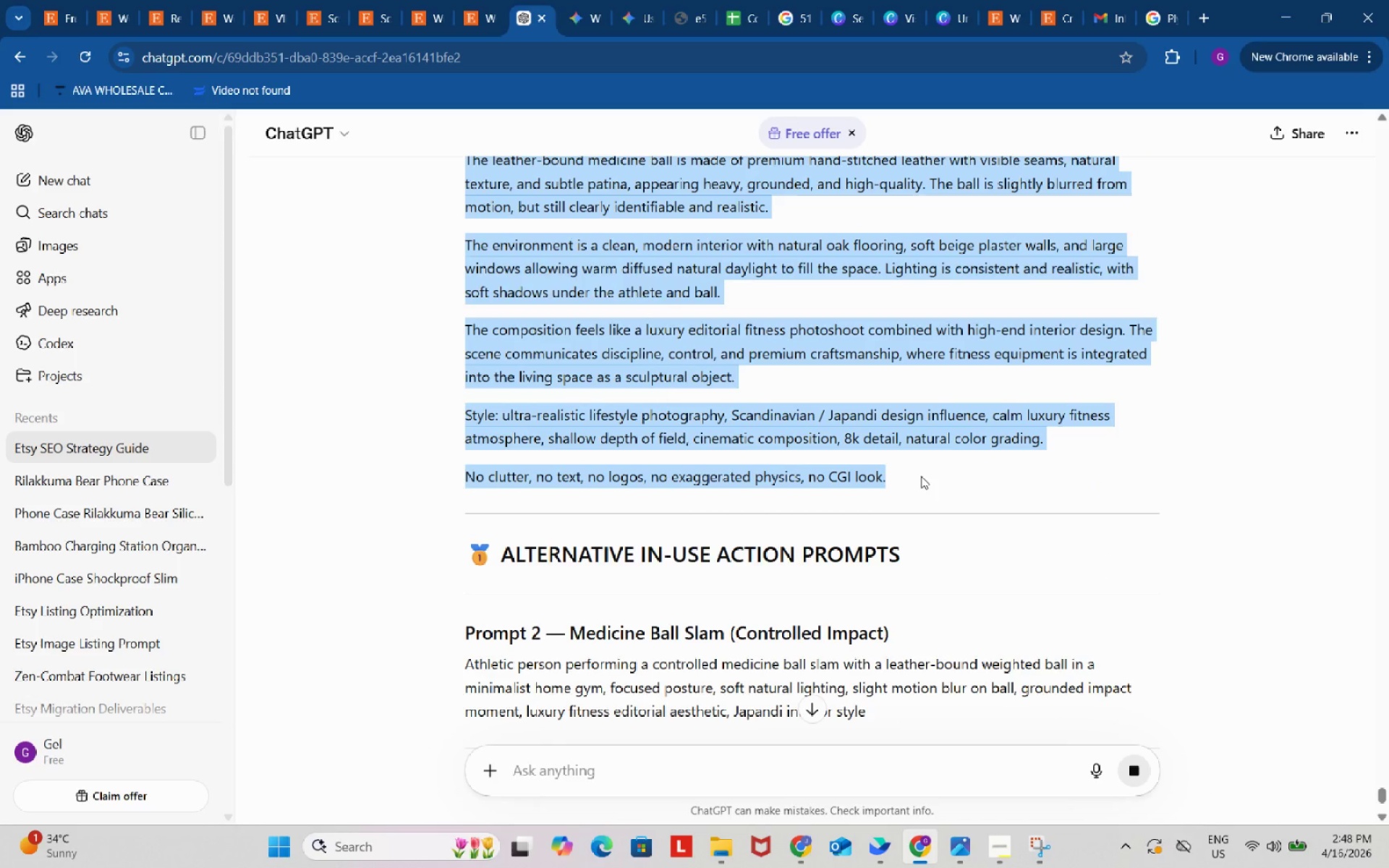 
key(Control+C)
 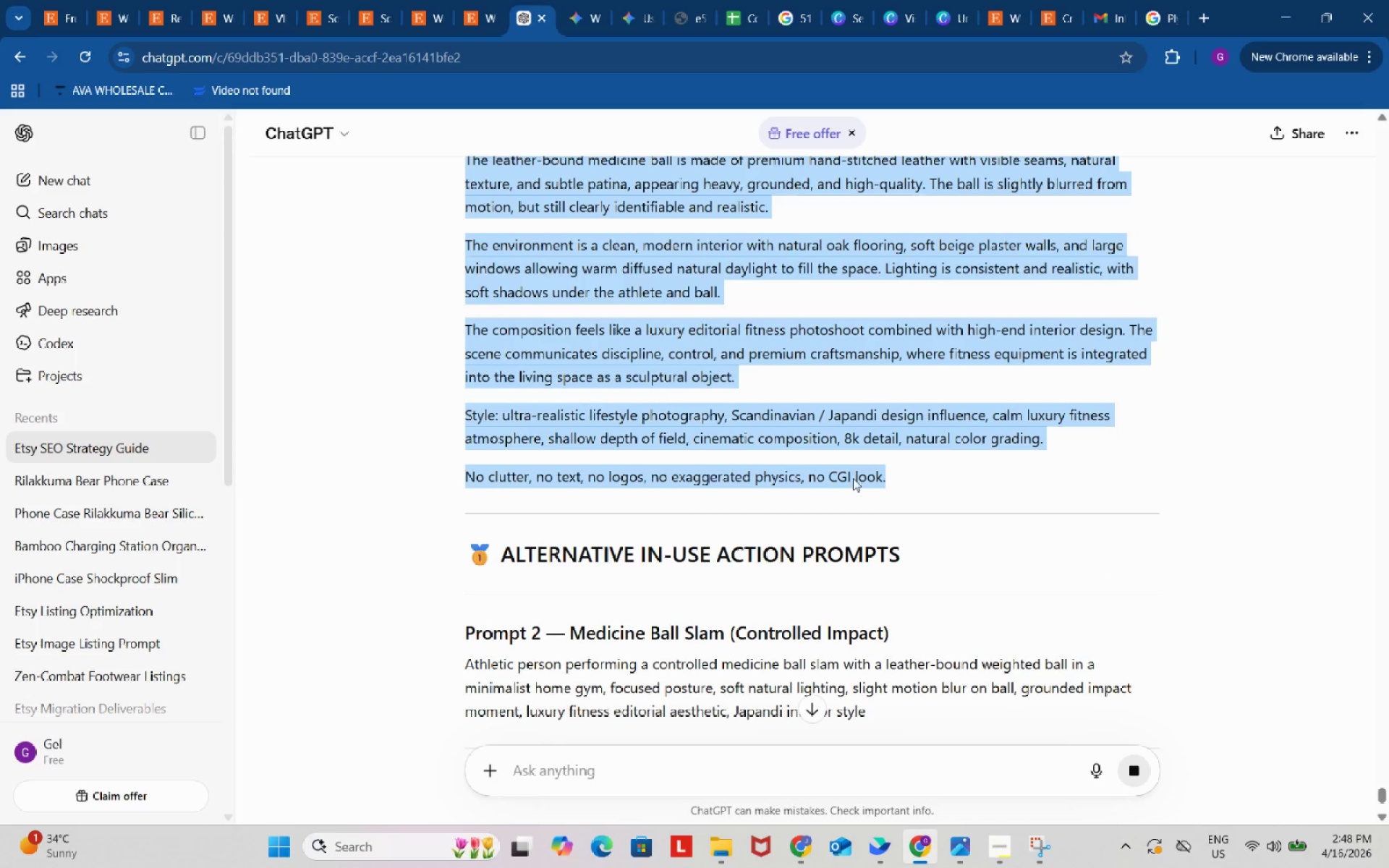 
scroll: coordinate [852, 477], scroll_direction: down, amount: 3.0
 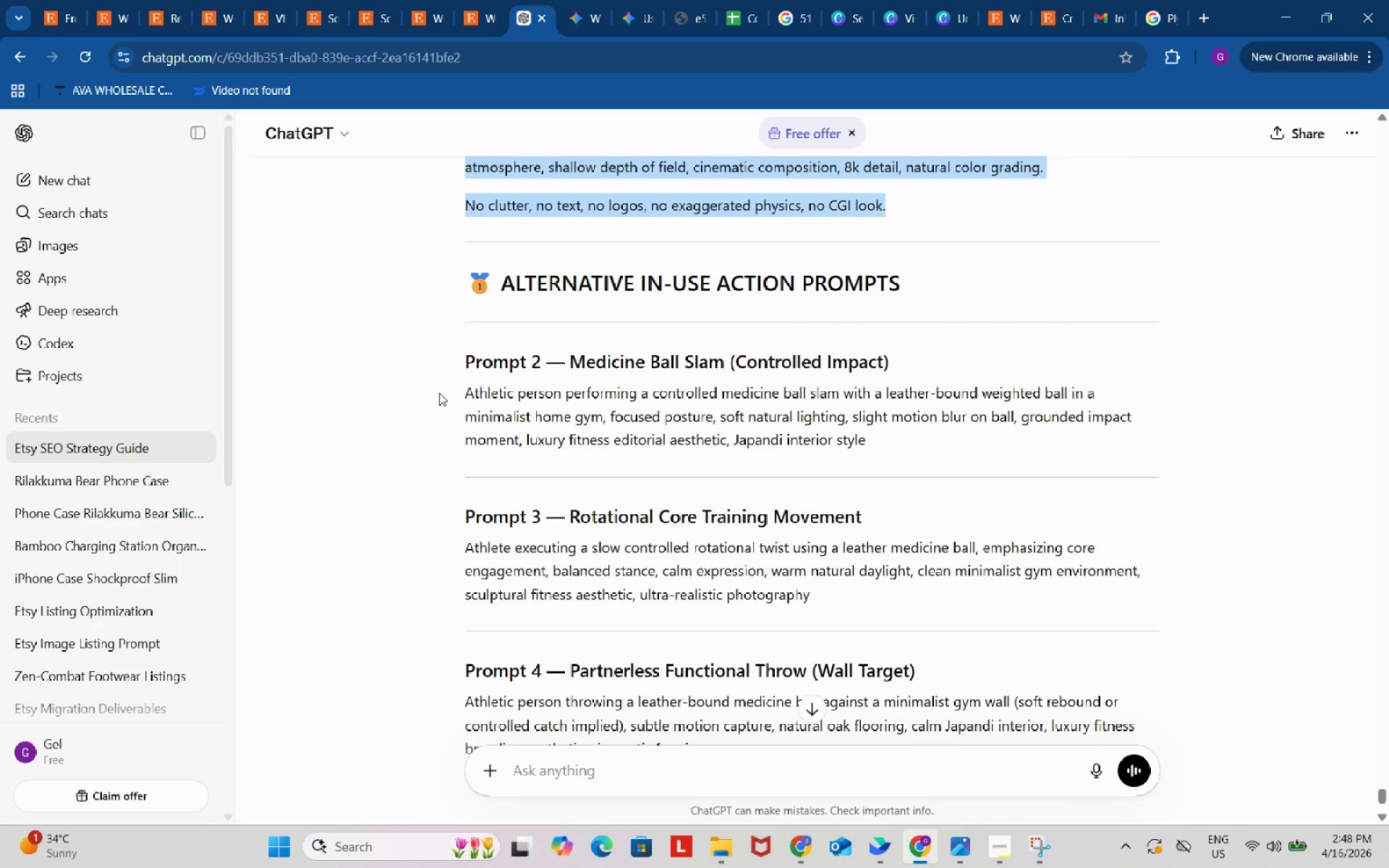 
left_click_drag(start_coordinate=[438, 393], to_coordinate=[917, 430])
 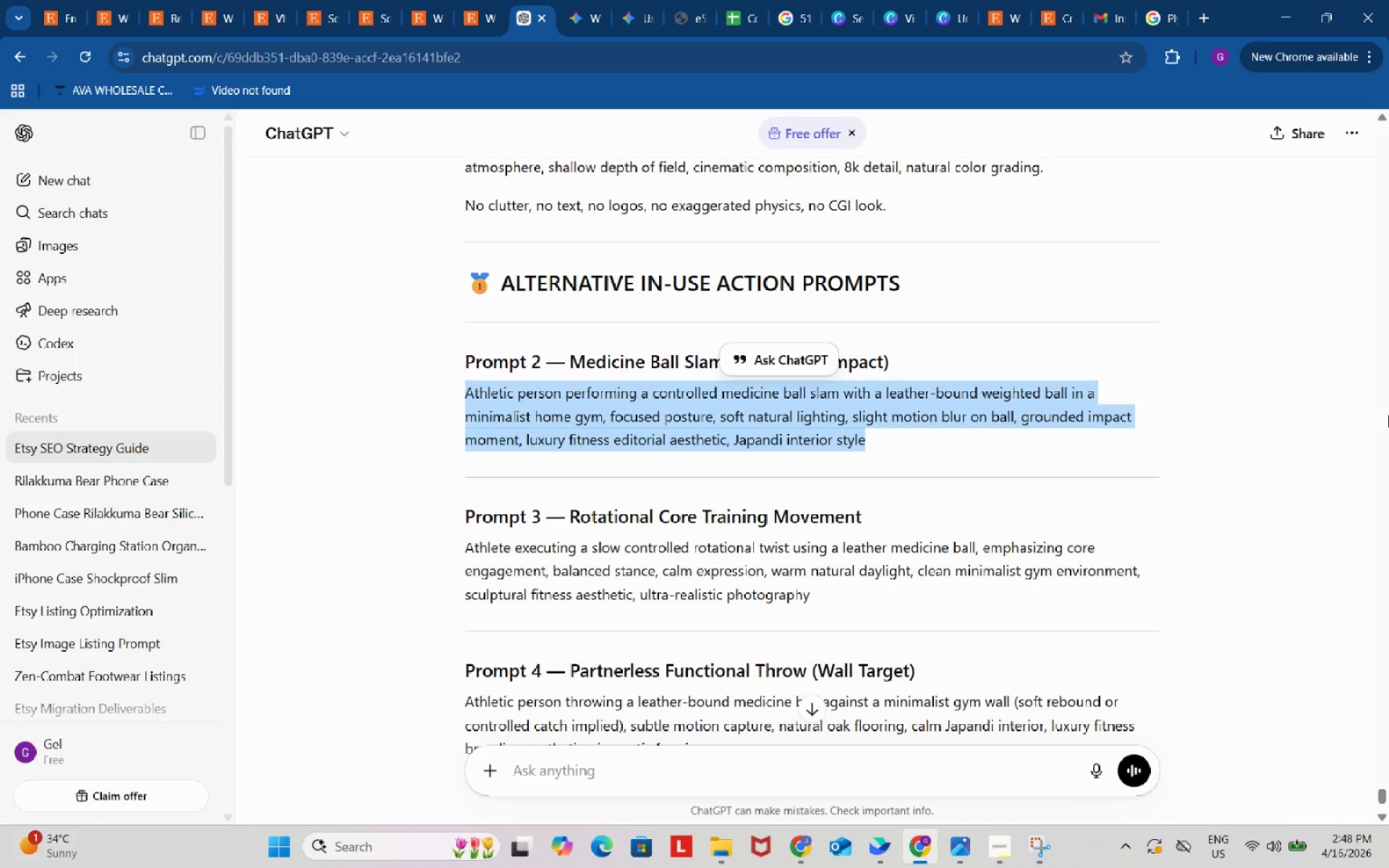 
key(Control+ControlLeft)
 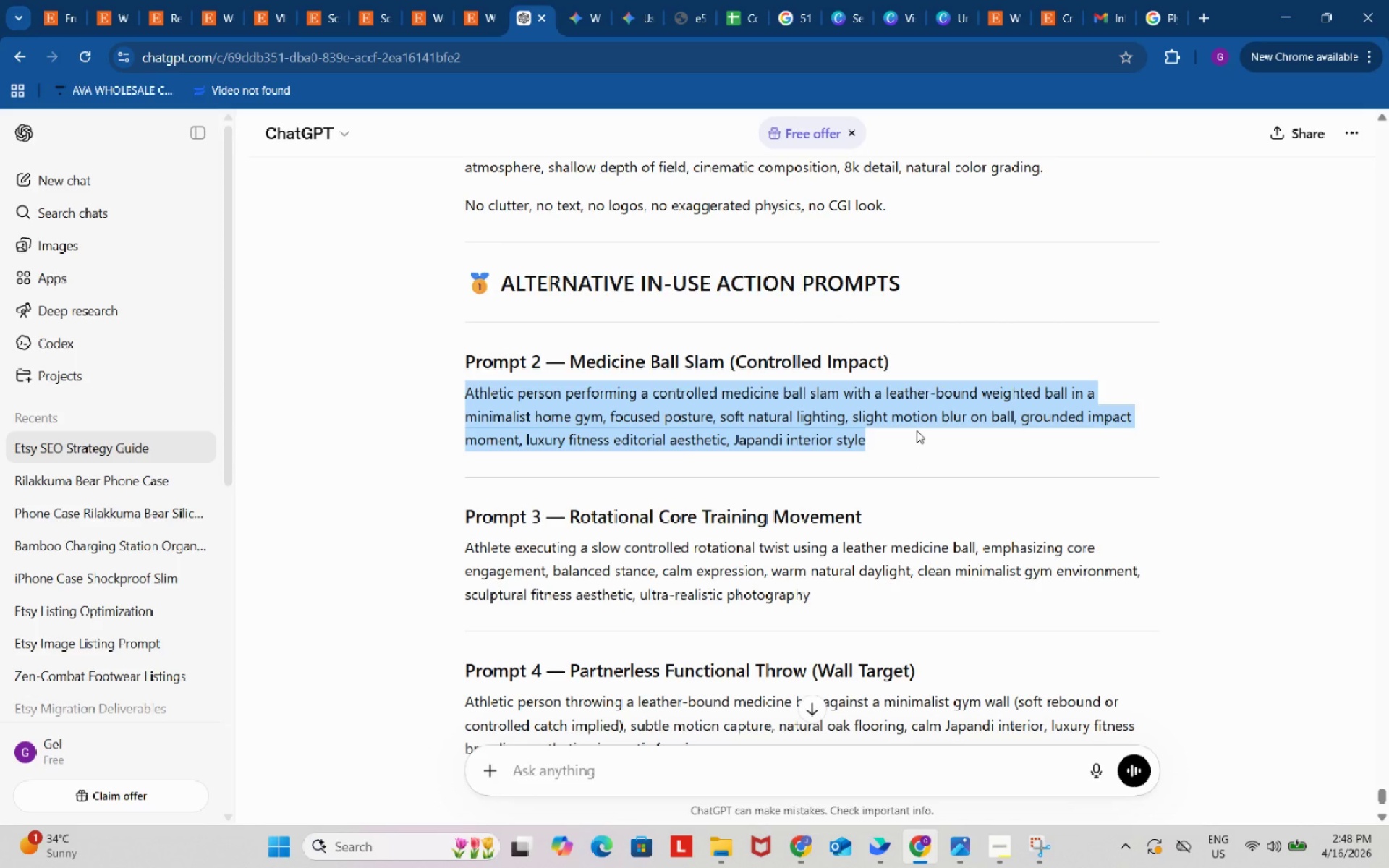 
key(Control+ControlLeft)
 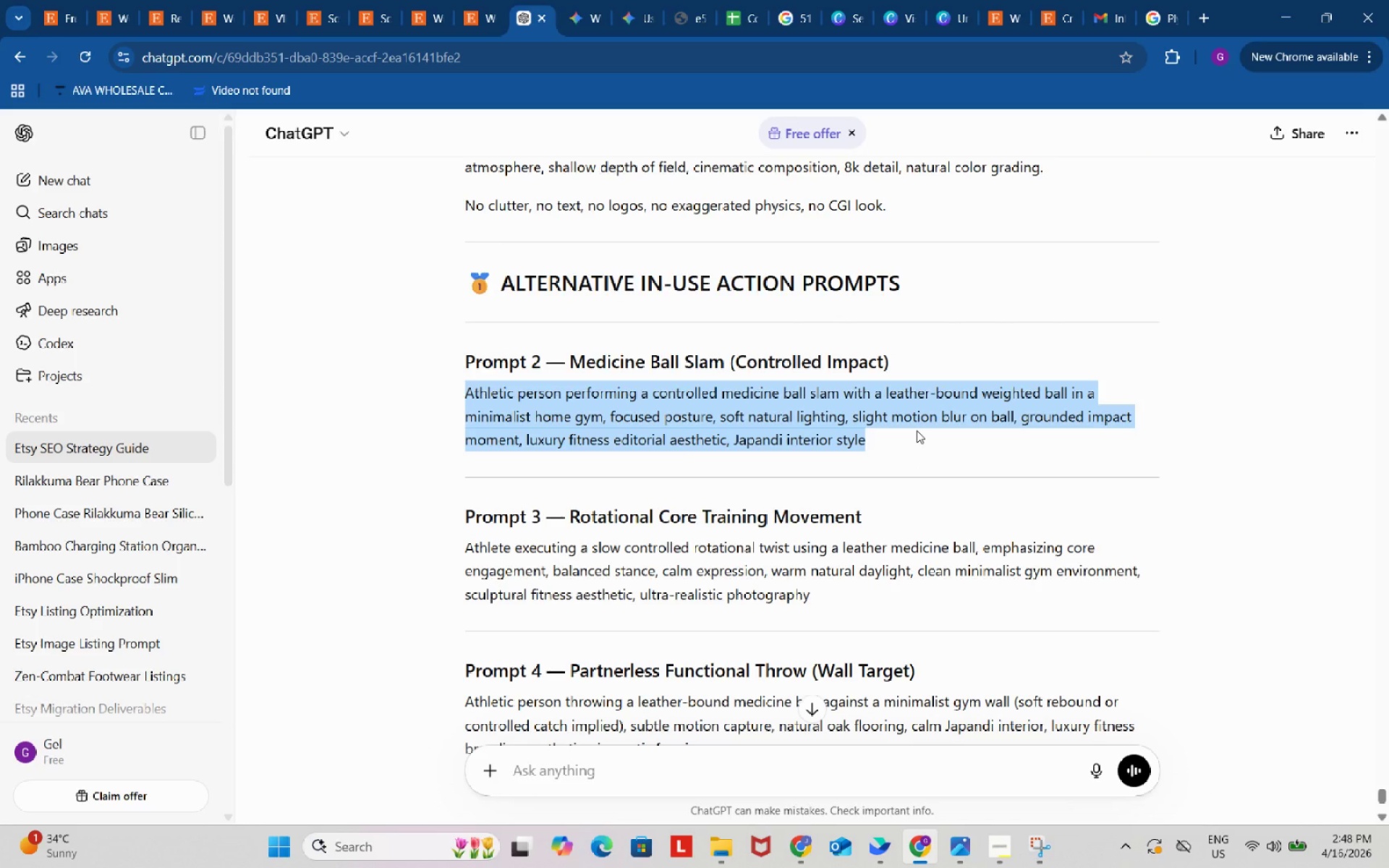 
key(Control+C)
 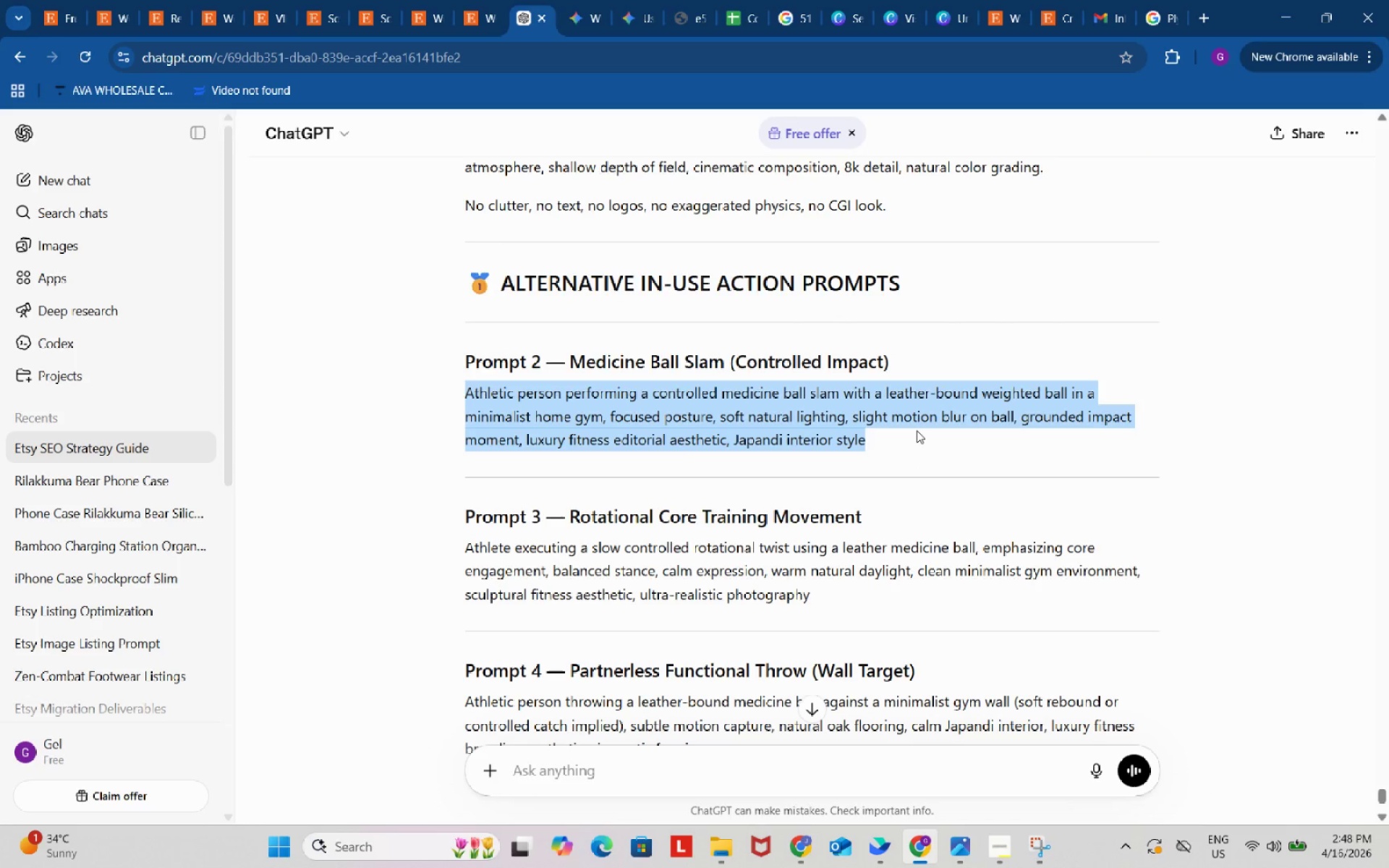 
key(Control+ControlLeft)
 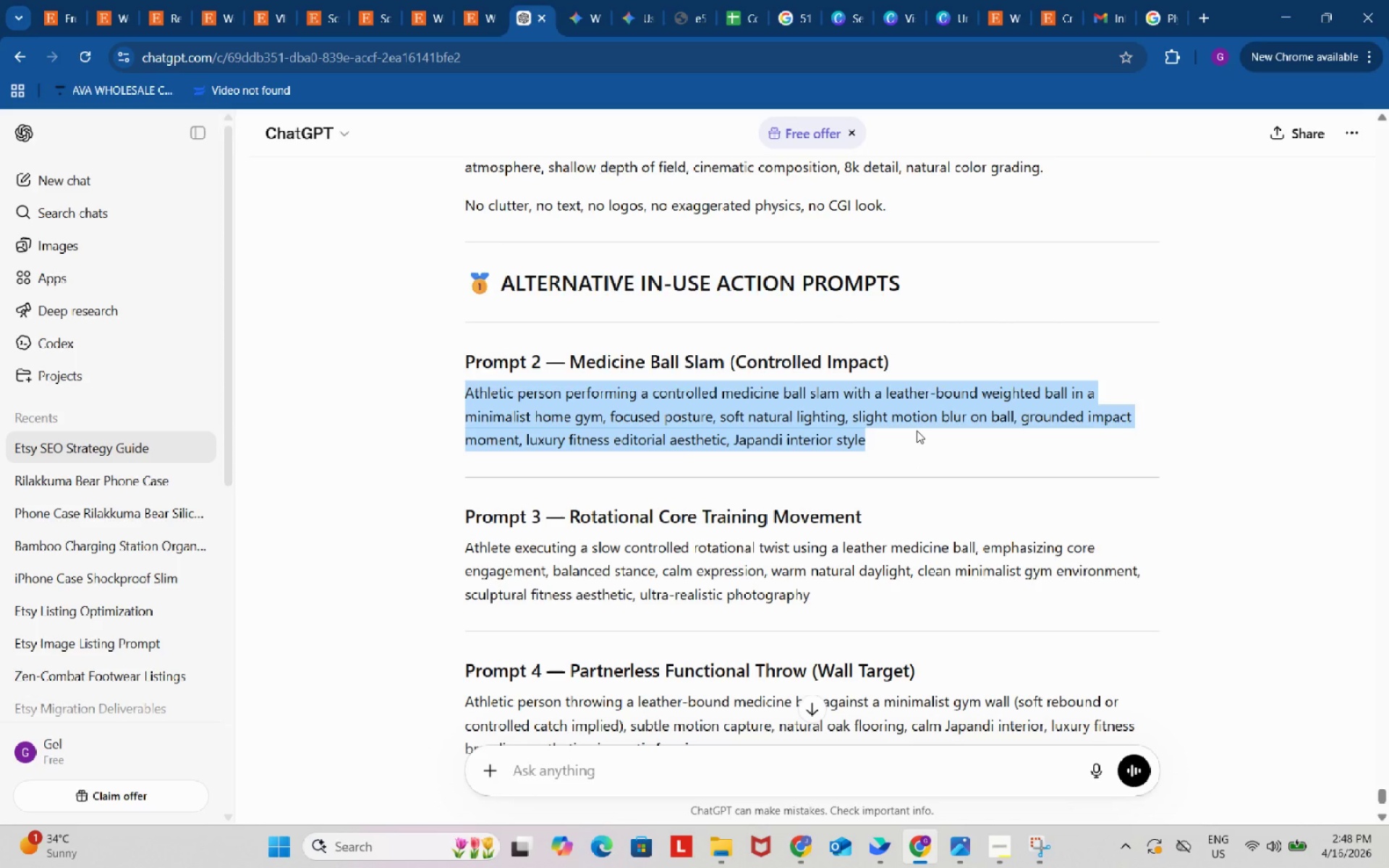 
key(Control+C)
 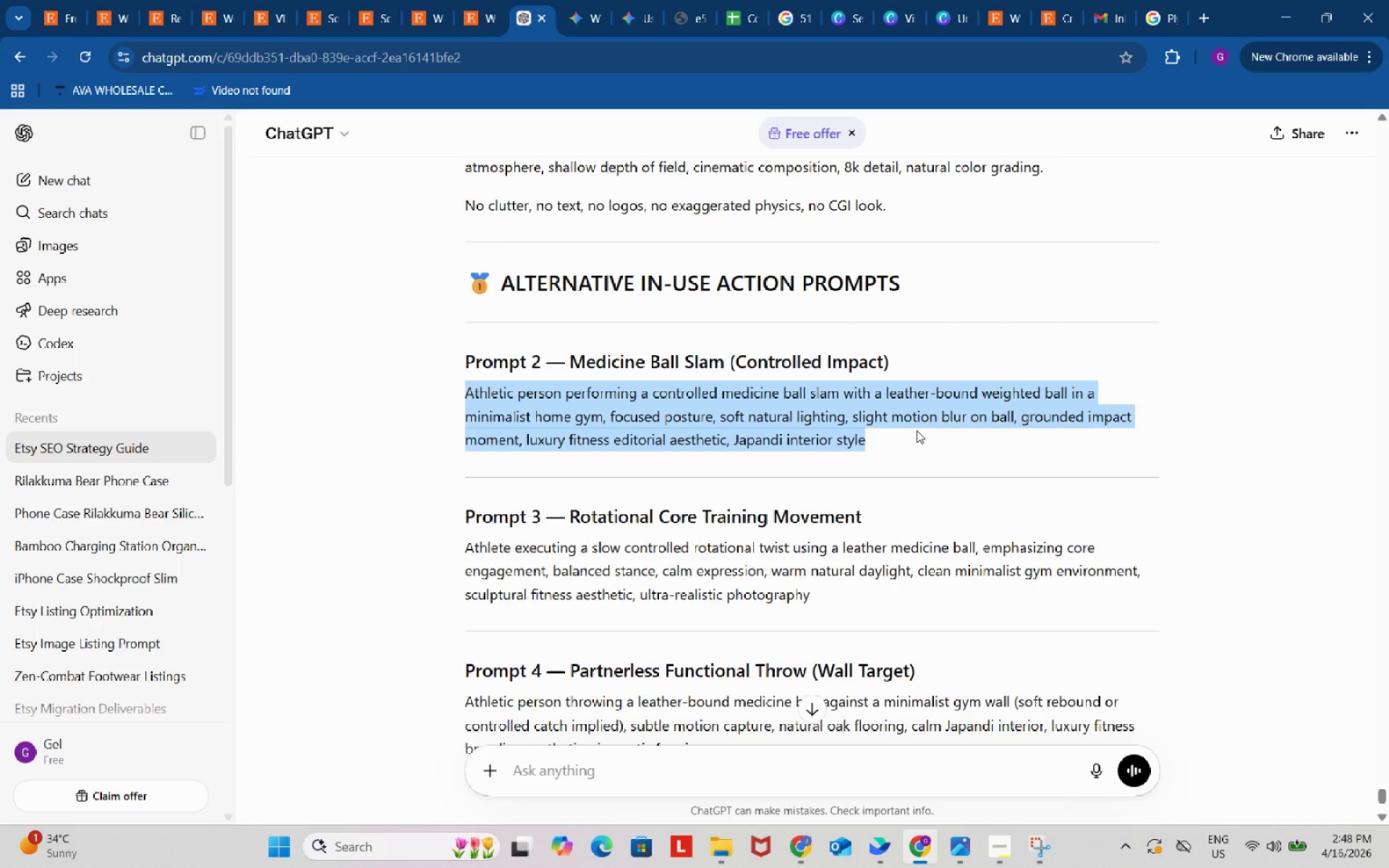 
key(Control+ControlLeft)
 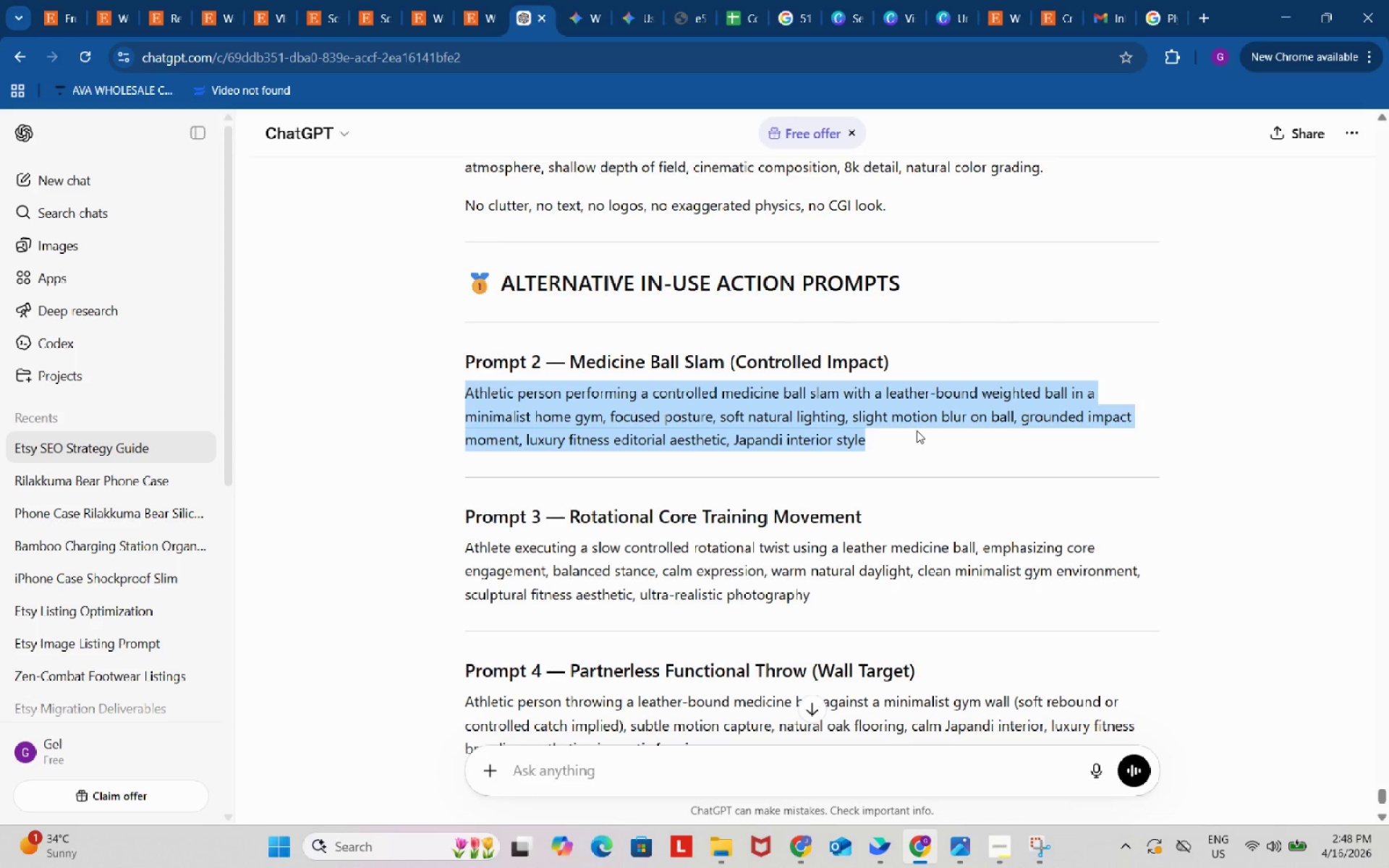 
key(Control+C)
 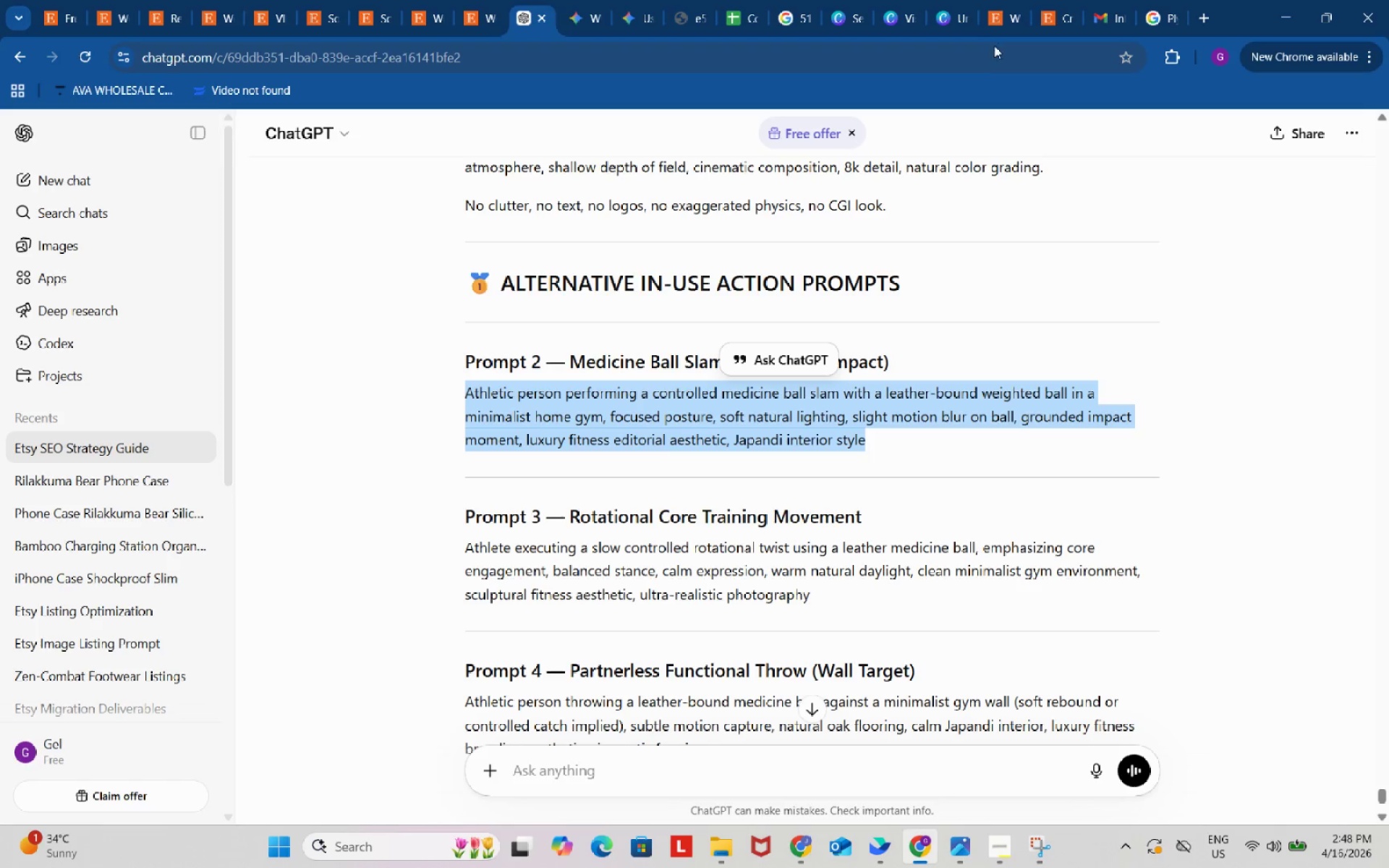 
left_click([902, 0])
 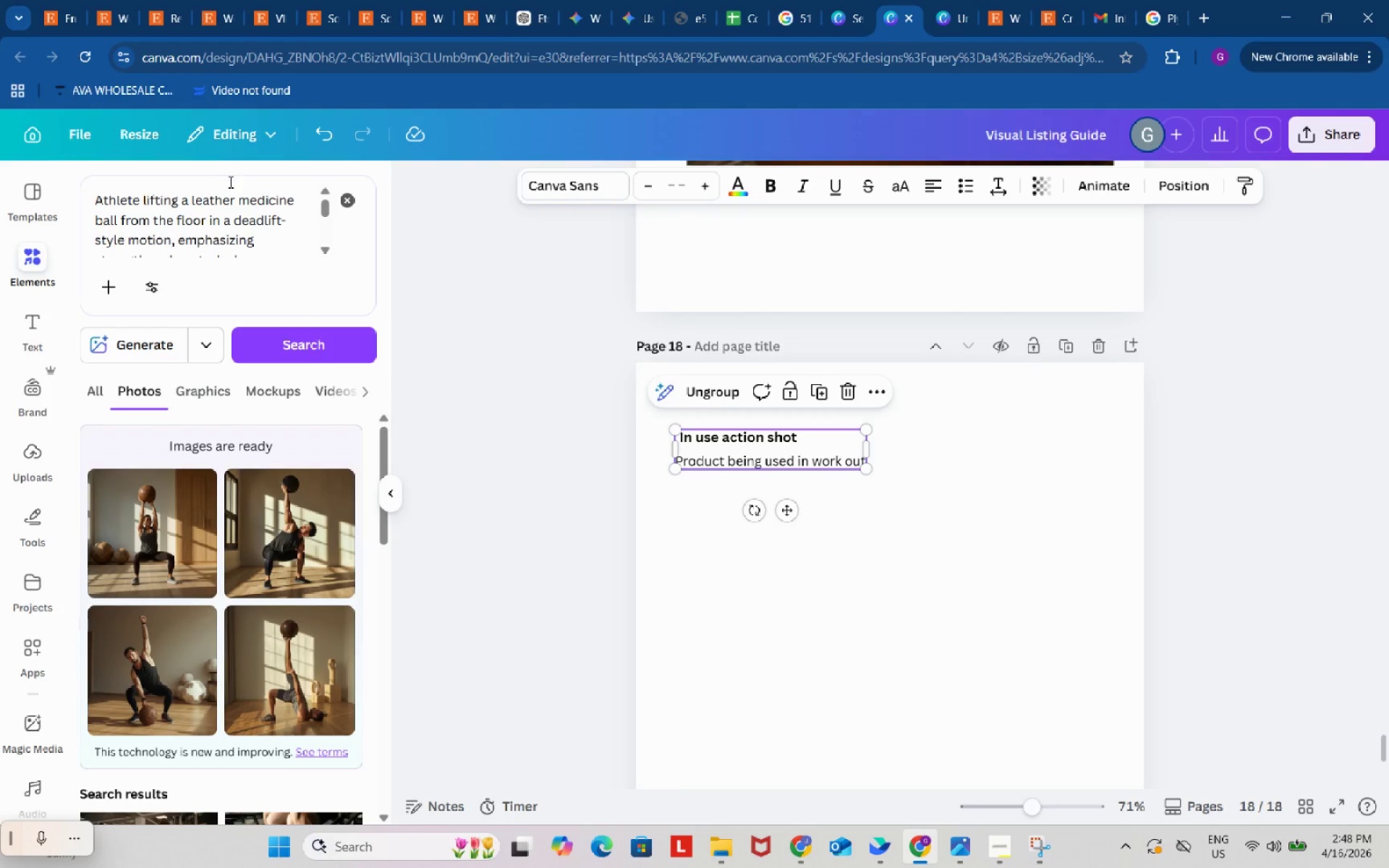 
left_click([216, 240])
 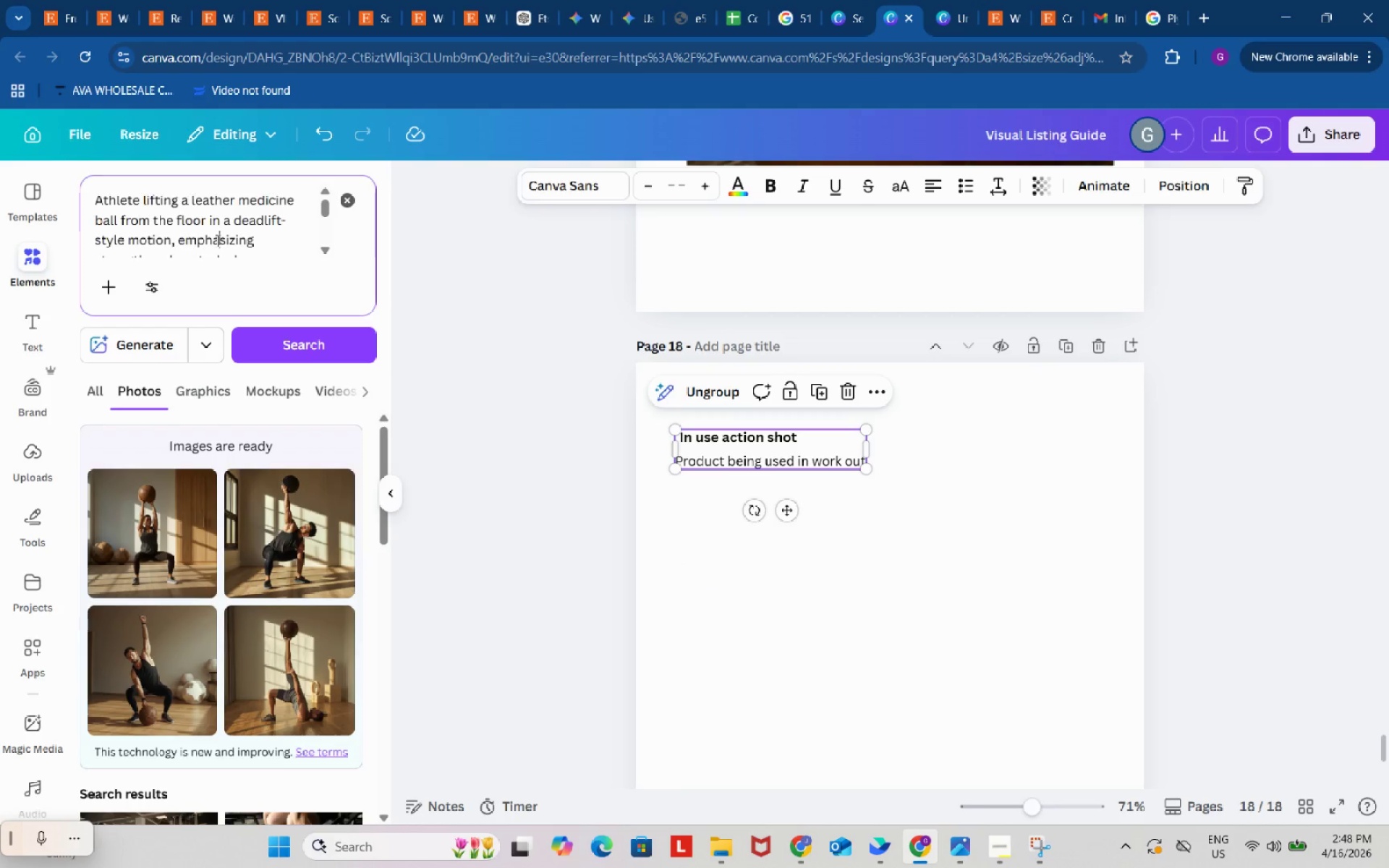 
key(Control+ControlLeft)
 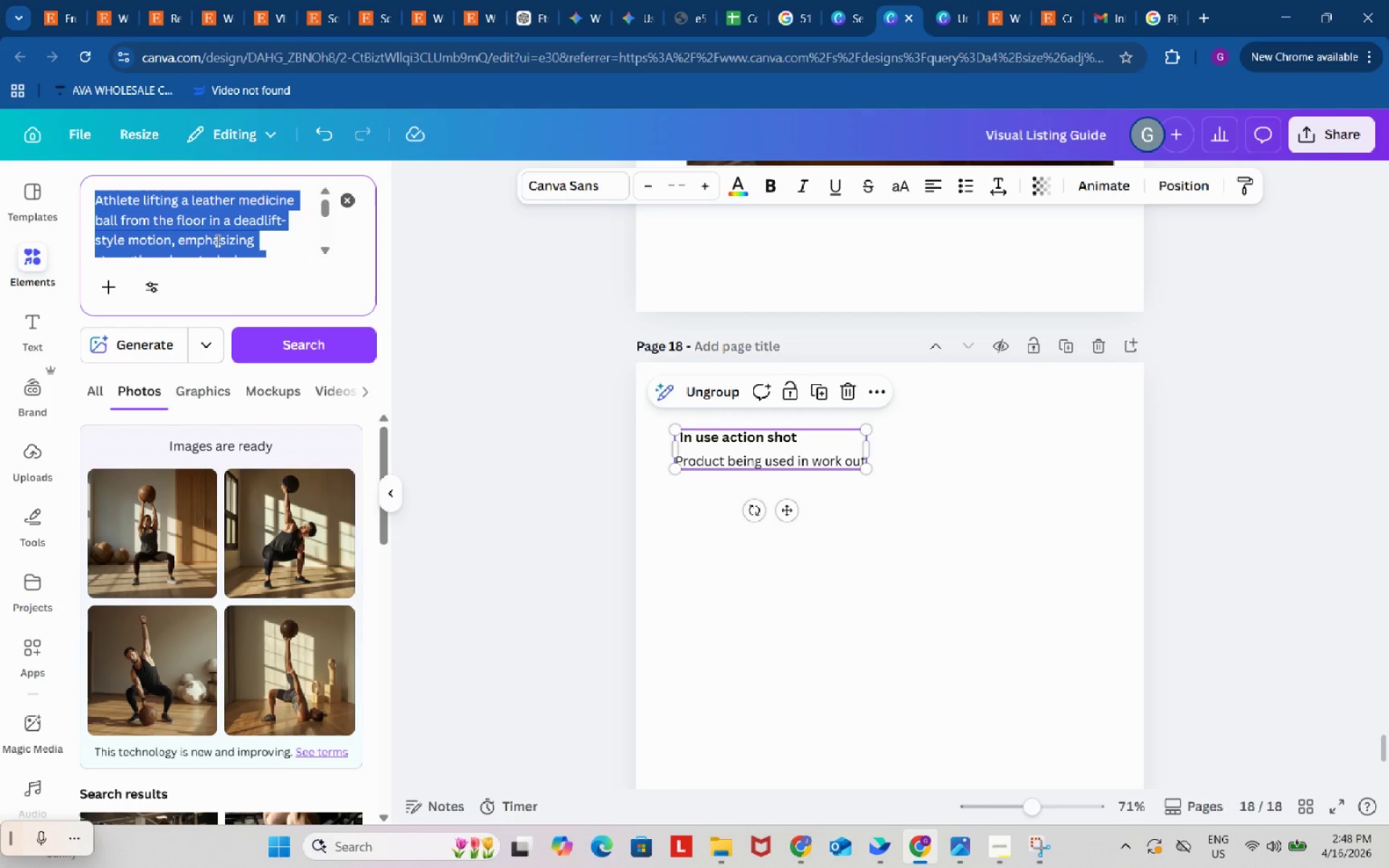 
key(Control+A)
 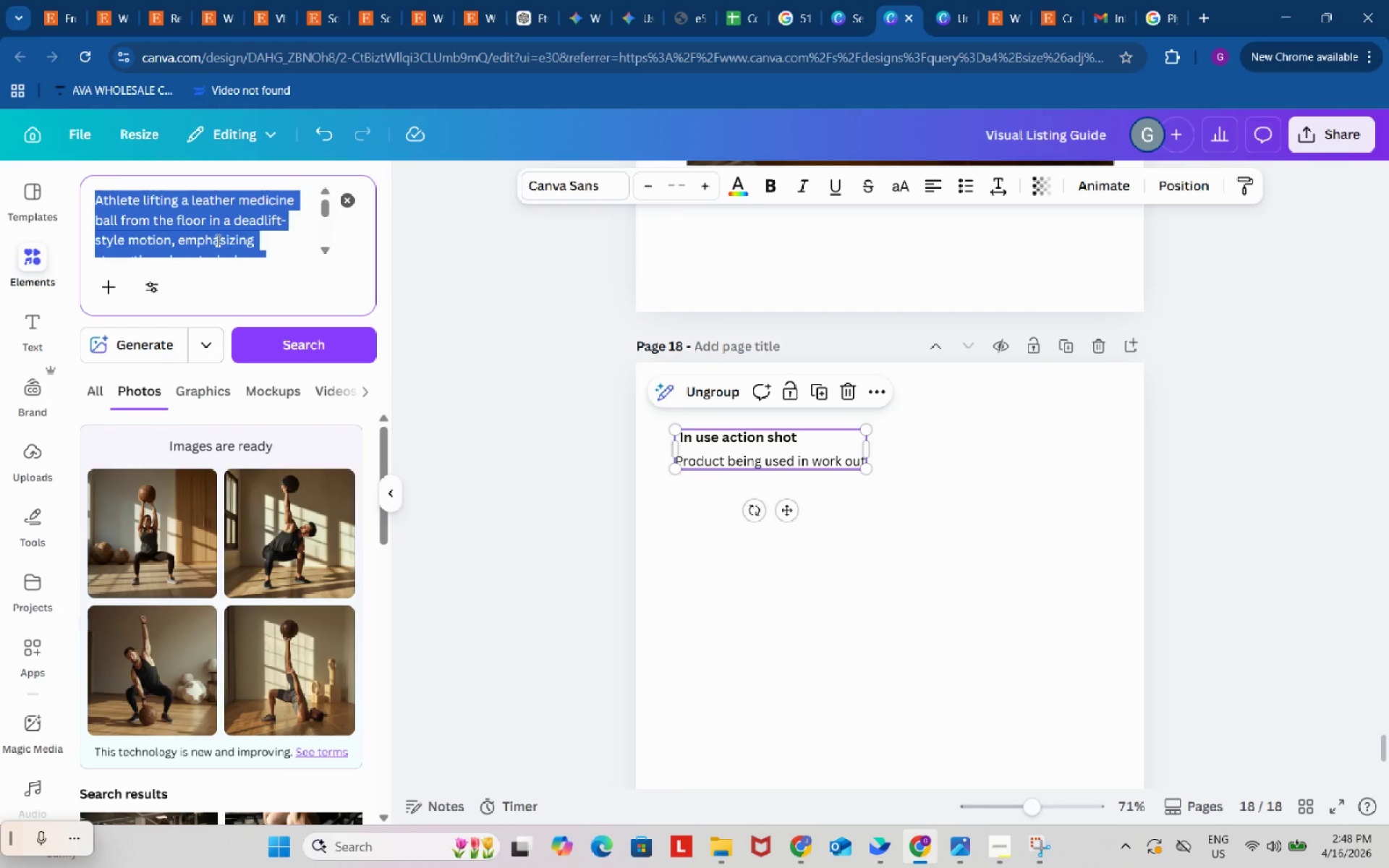 
key(Control+ControlLeft)
 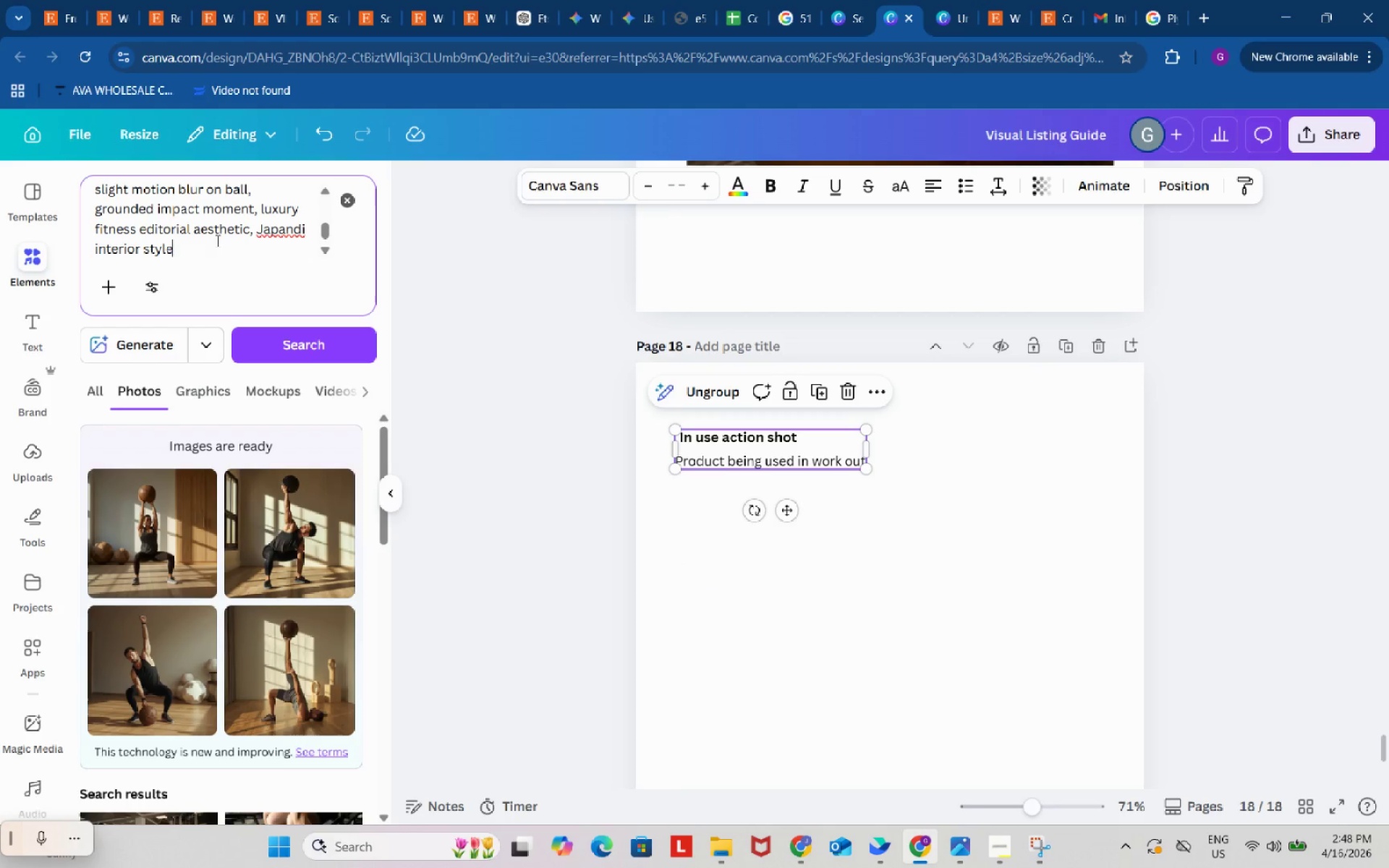 
key(Control+V)
 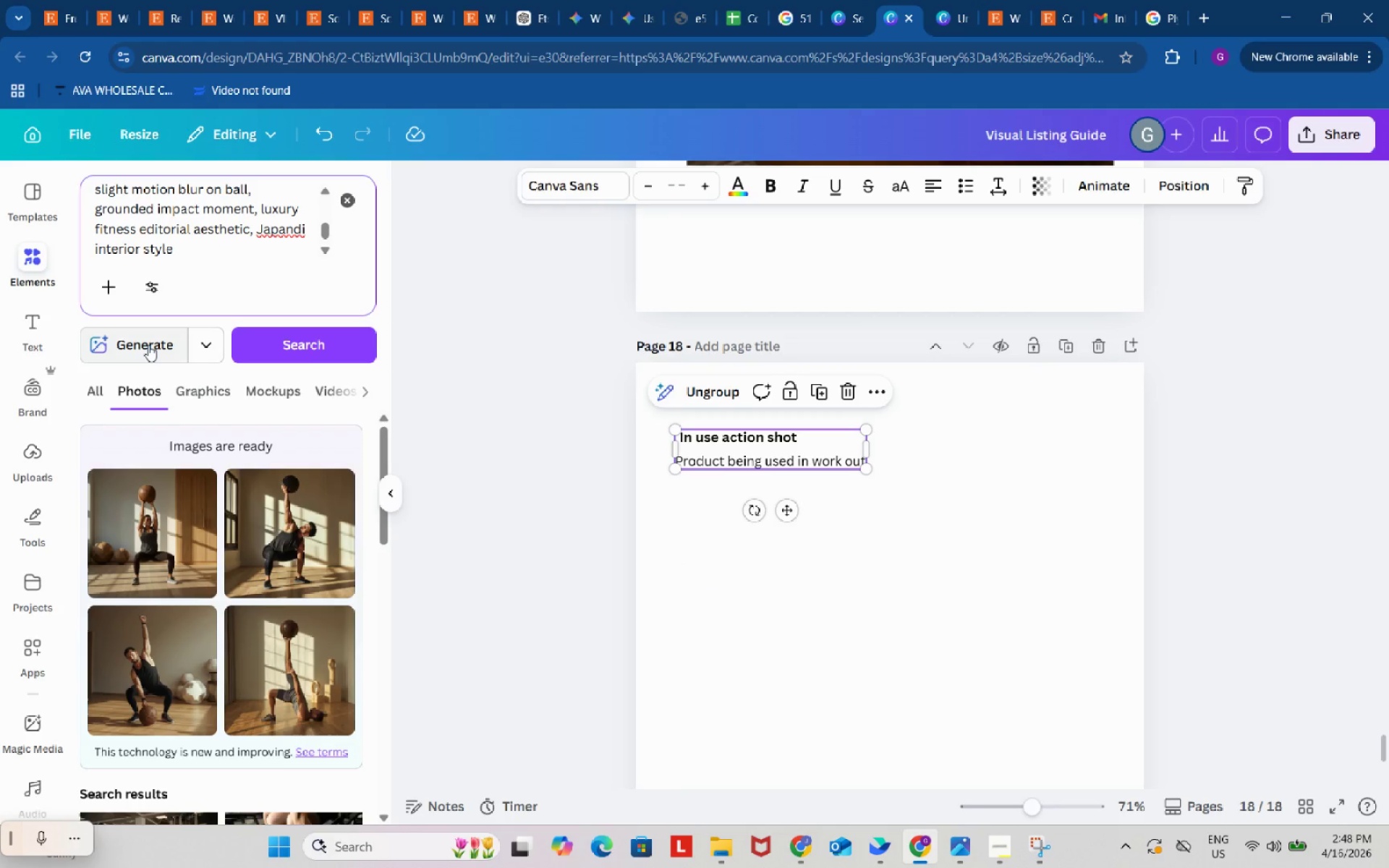 
left_click([148, 345])
 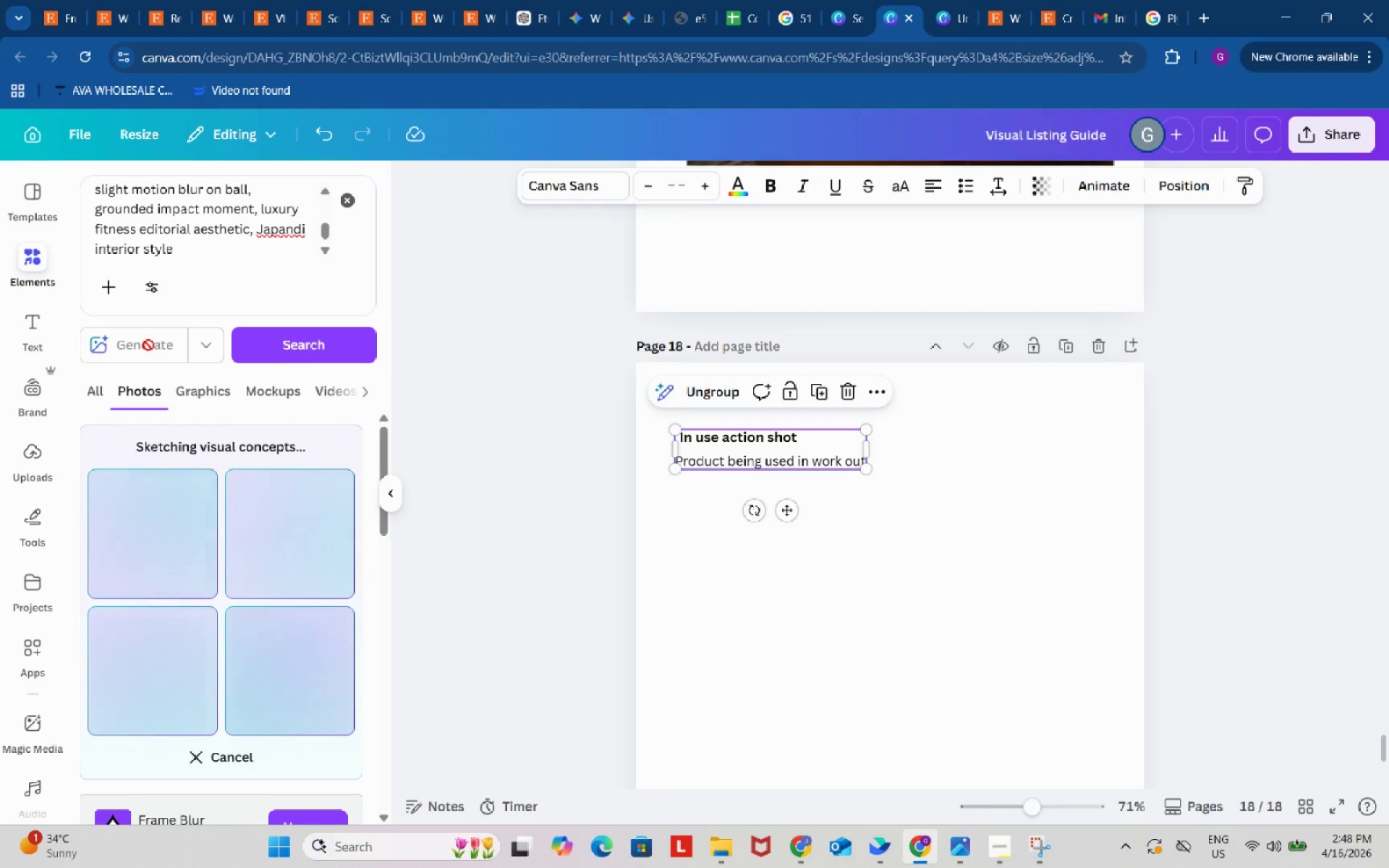 
wait(8.92)
 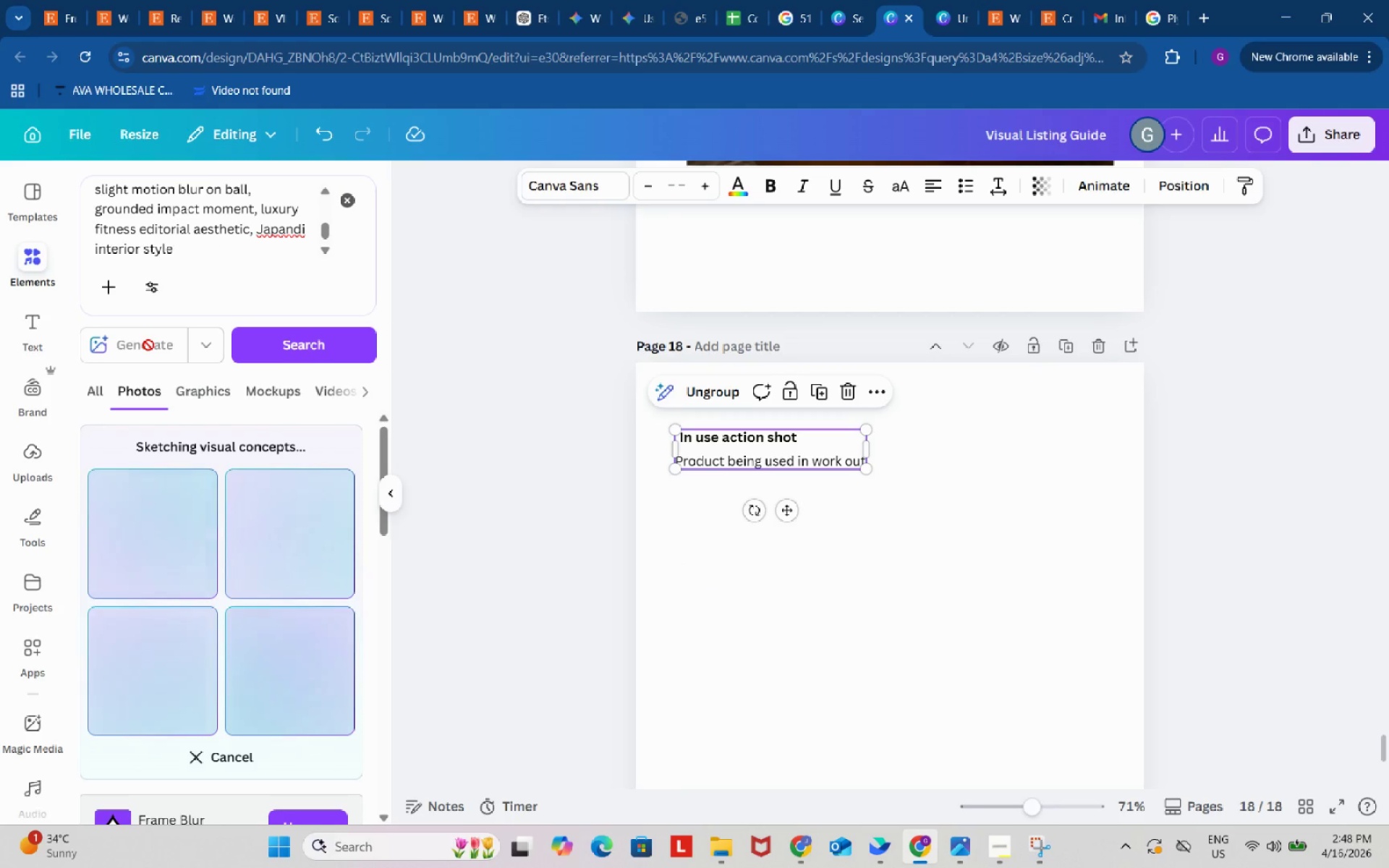 
scroll: coordinate [671, 584], scroll_direction: down, amount: 2.0
 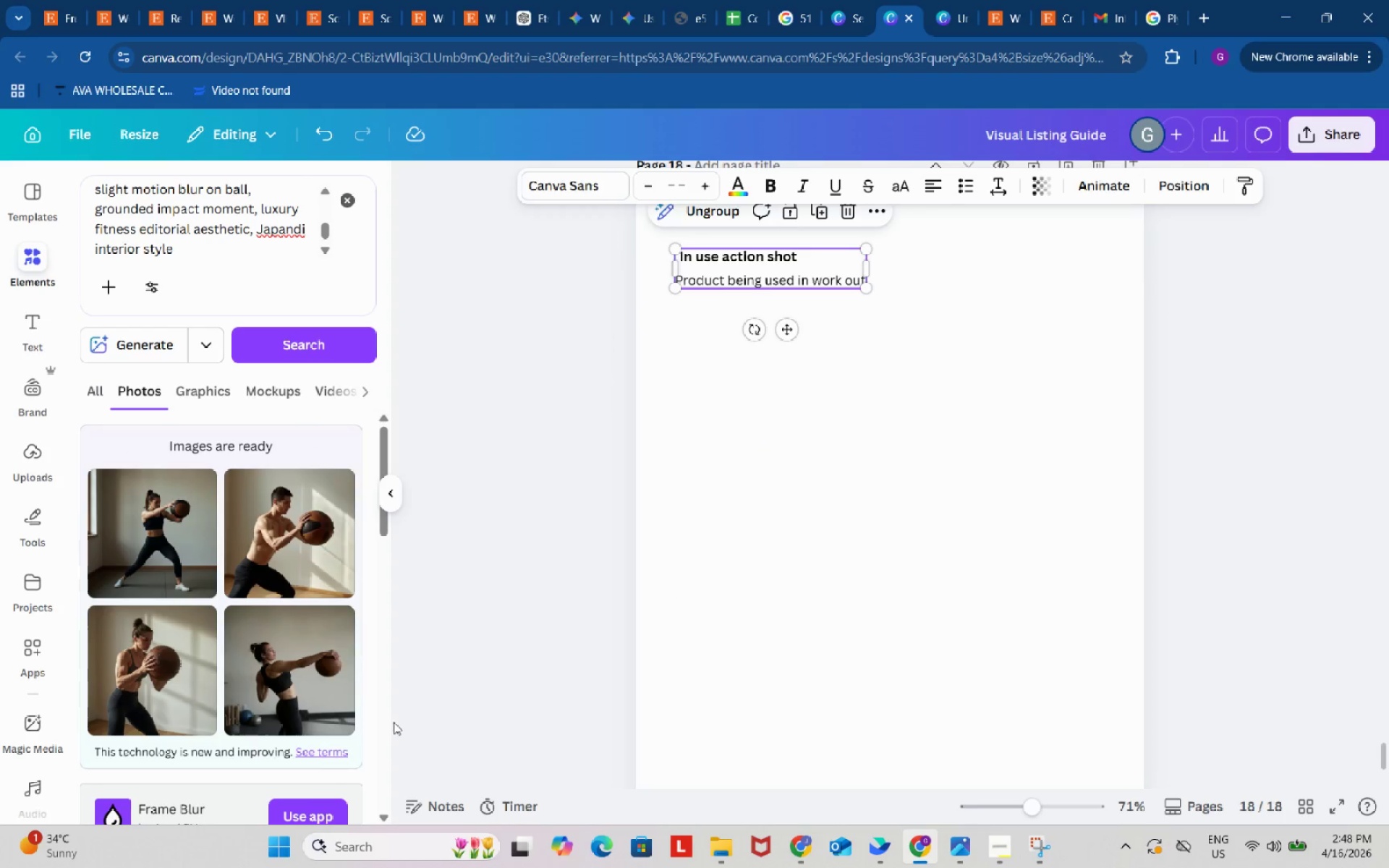 
left_click([157, 658])
 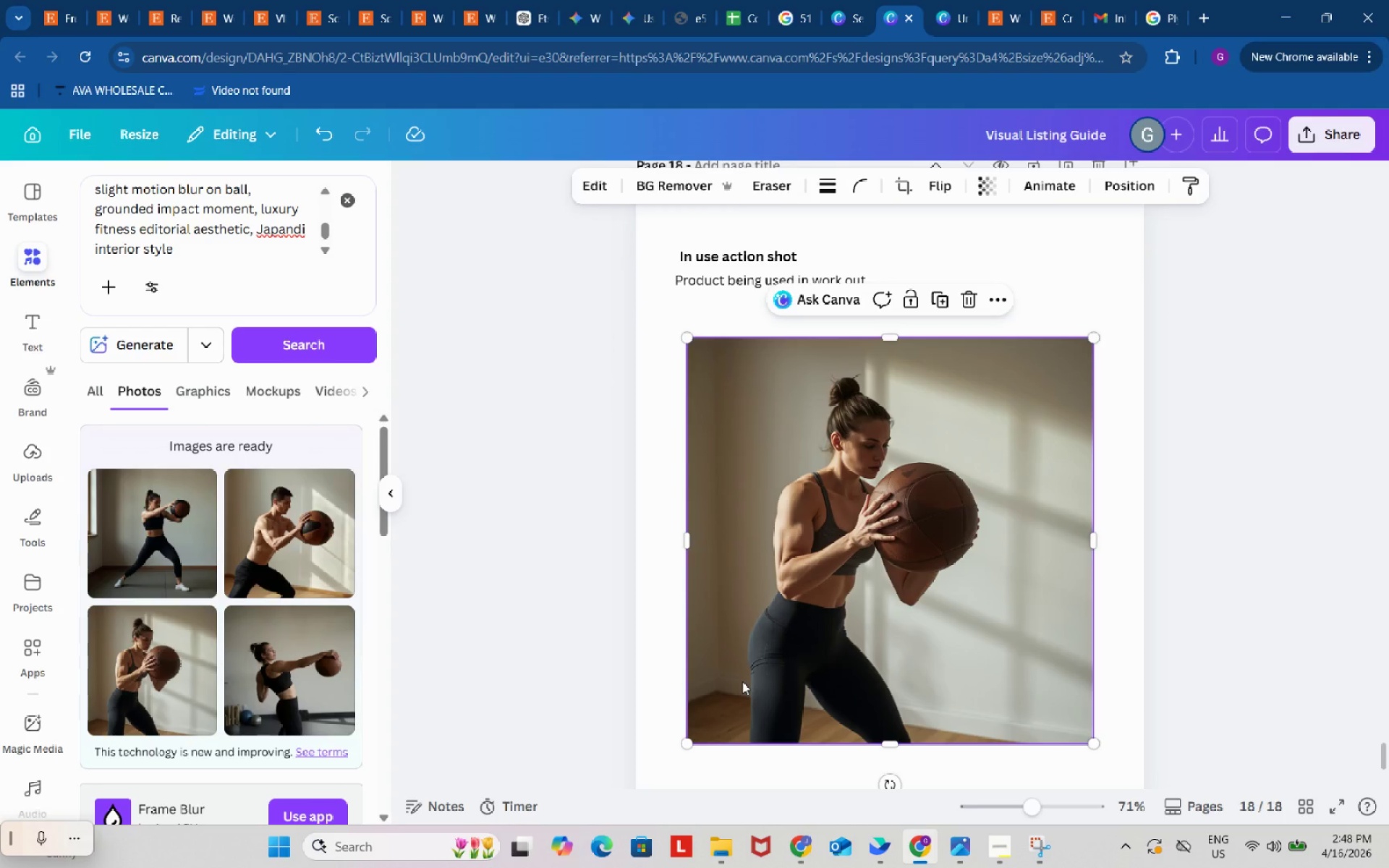 
scroll: coordinate [743, 681], scroll_direction: down, amount: 1.0
 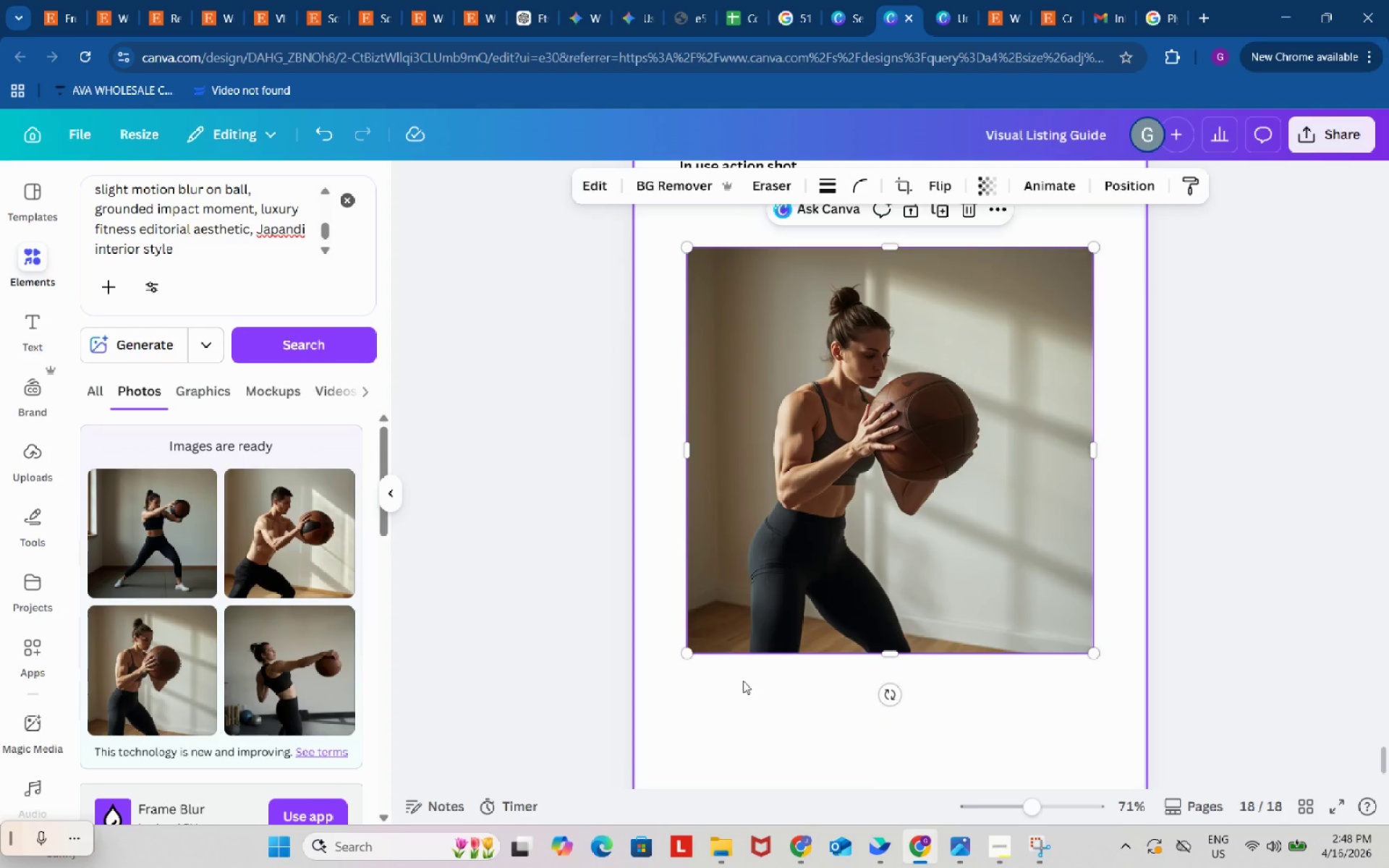 
scroll: coordinate [743, 681], scroll_direction: up, amount: 2.0
 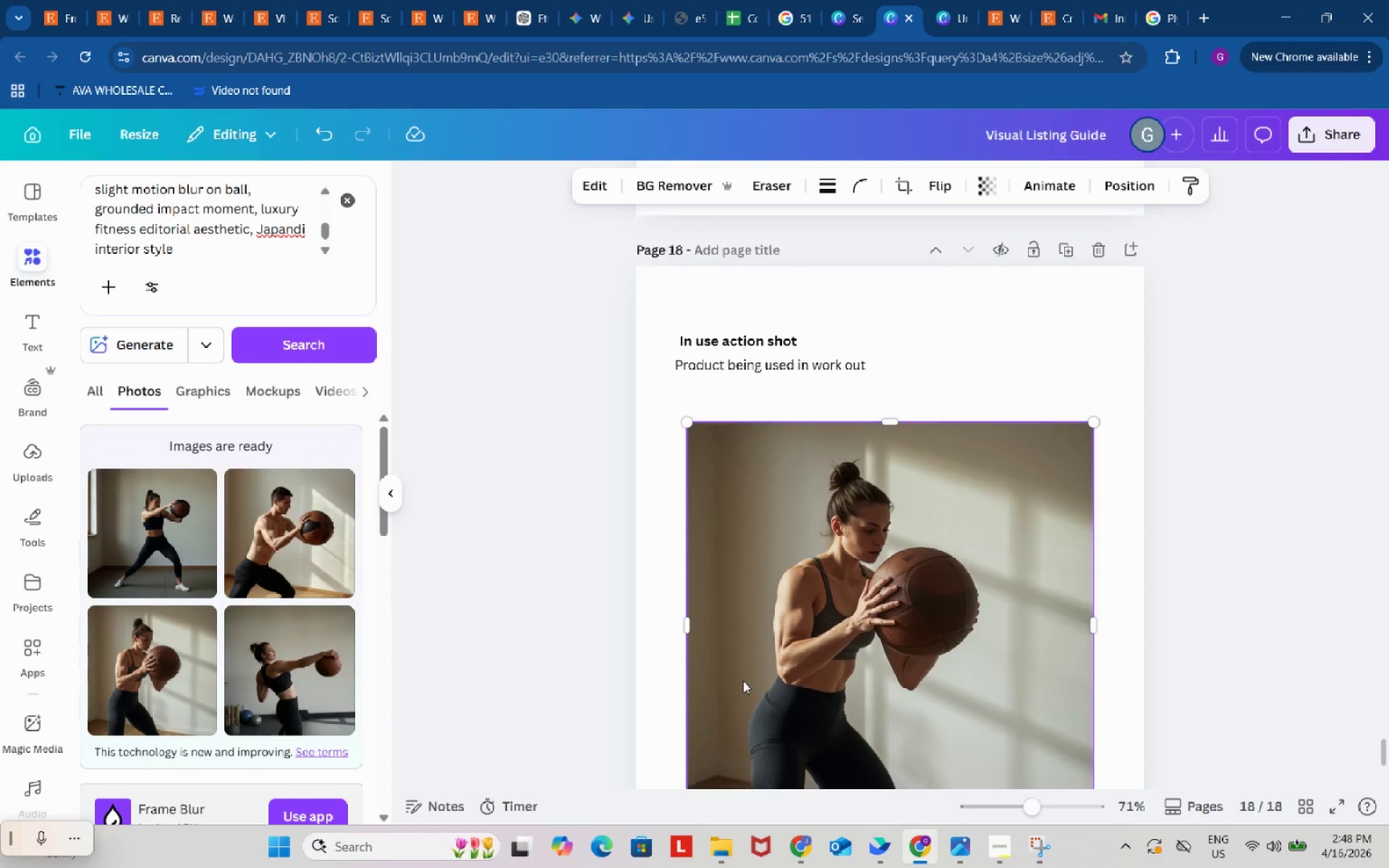 
scroll: coordinate [743, 681], scroll_direction: down, amount: 1.0
 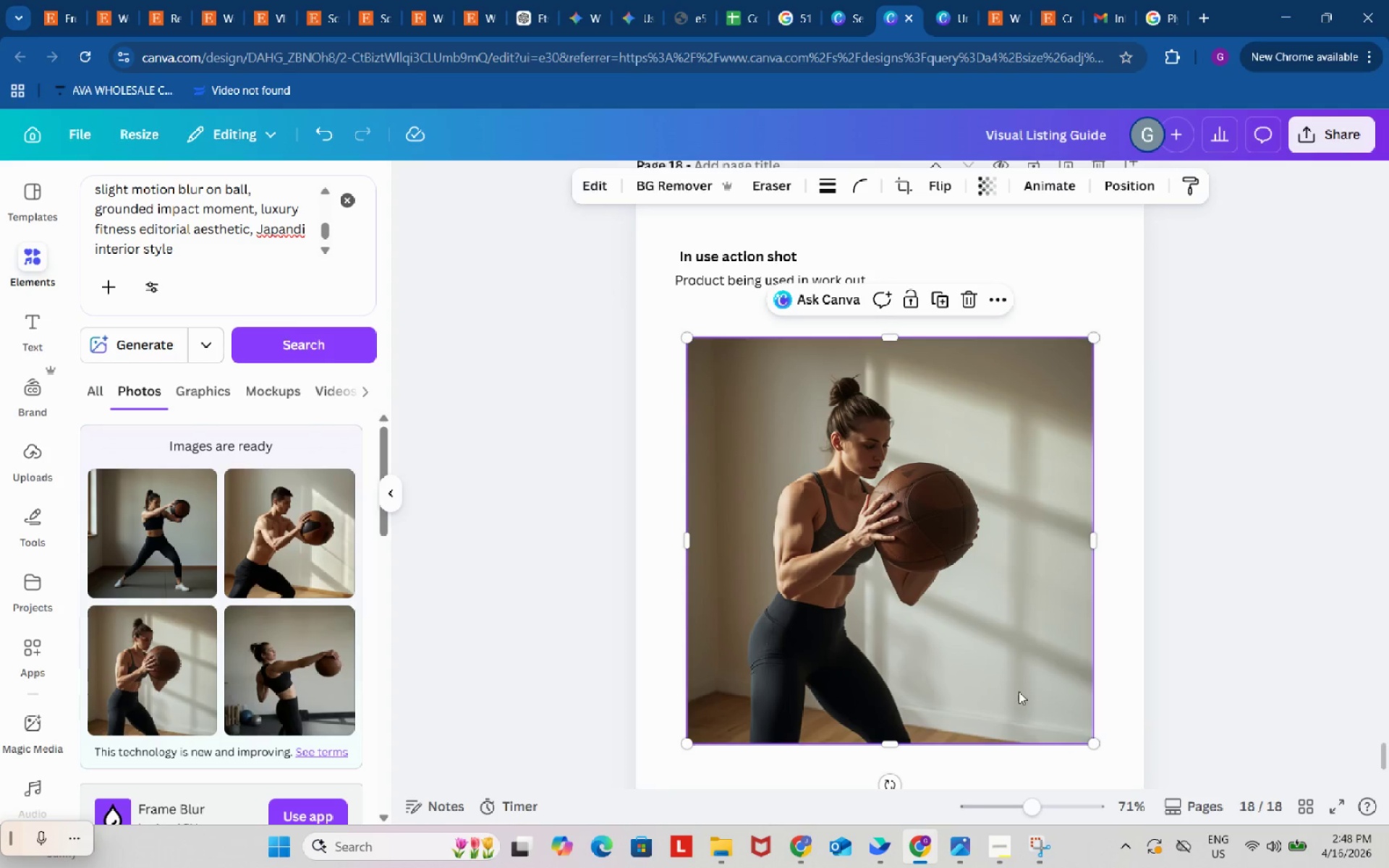 
left_click_drag(start_coordinate=[1019, 692], to_coordinate=[1008, 670])
 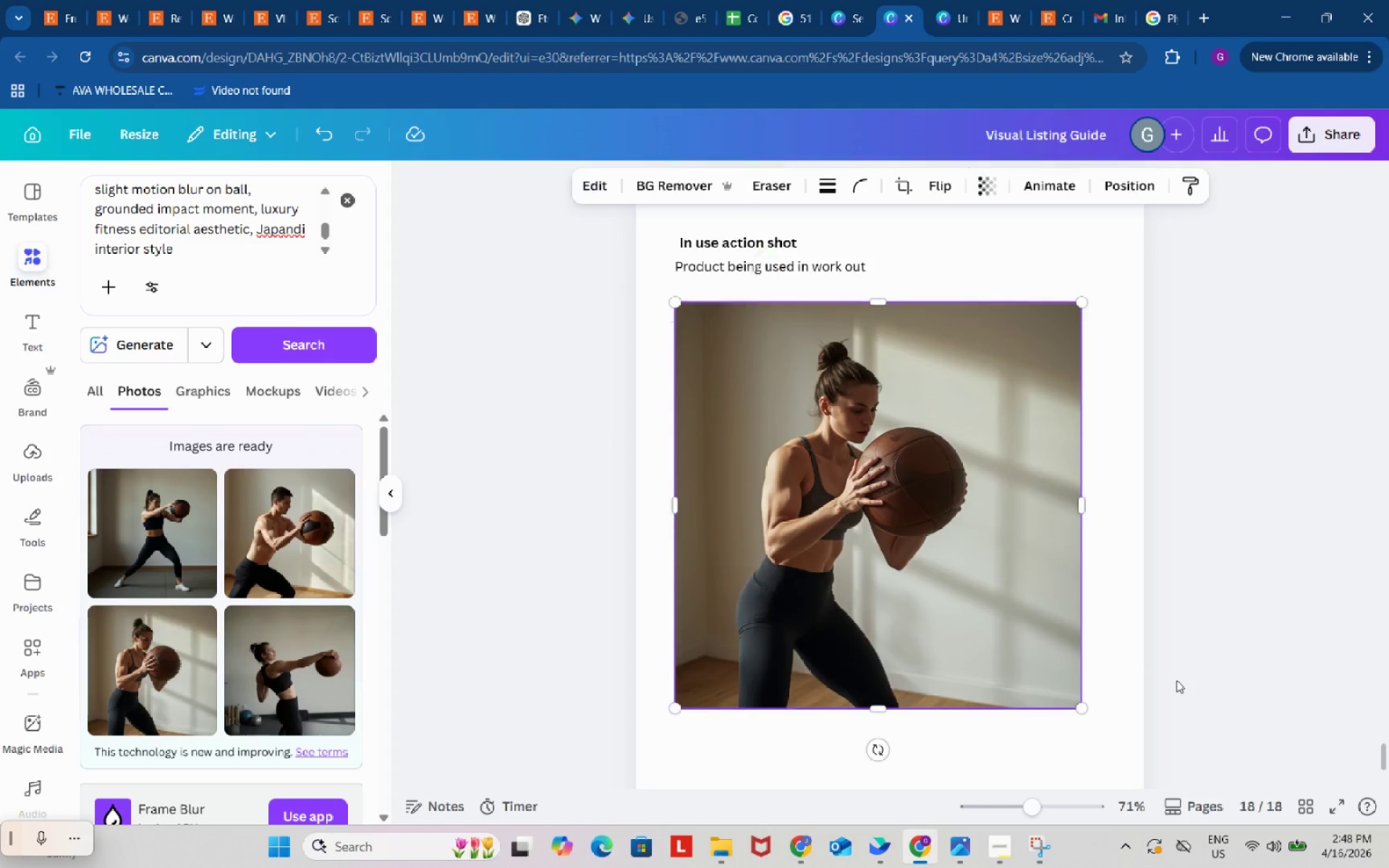 
scroll: coordinate [1176, 680], scroll_direction: down, amount: 2.0
 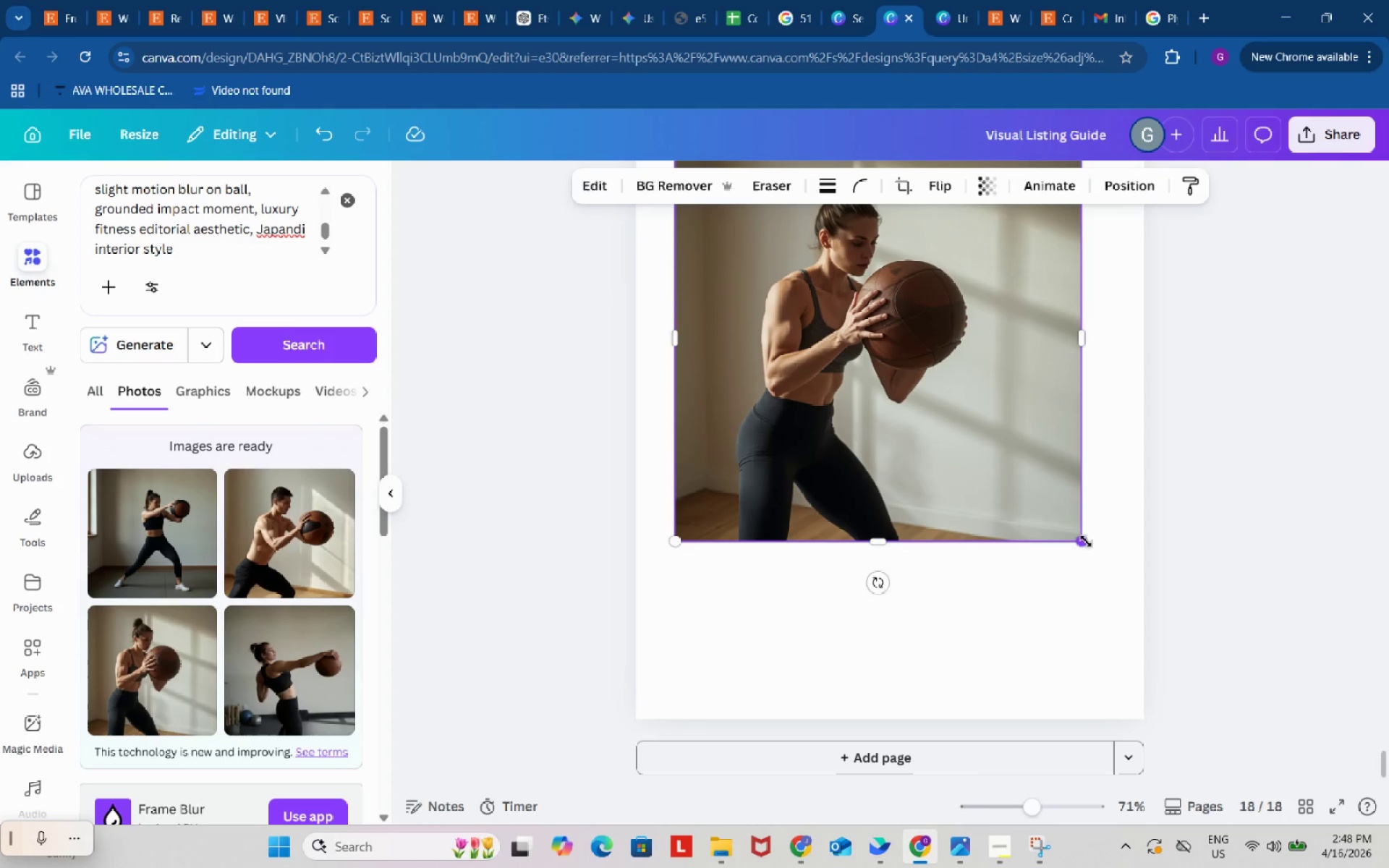 
left_click_drag(start_coordinate=[1085, 541], to_coordinate=[1090, 602])
 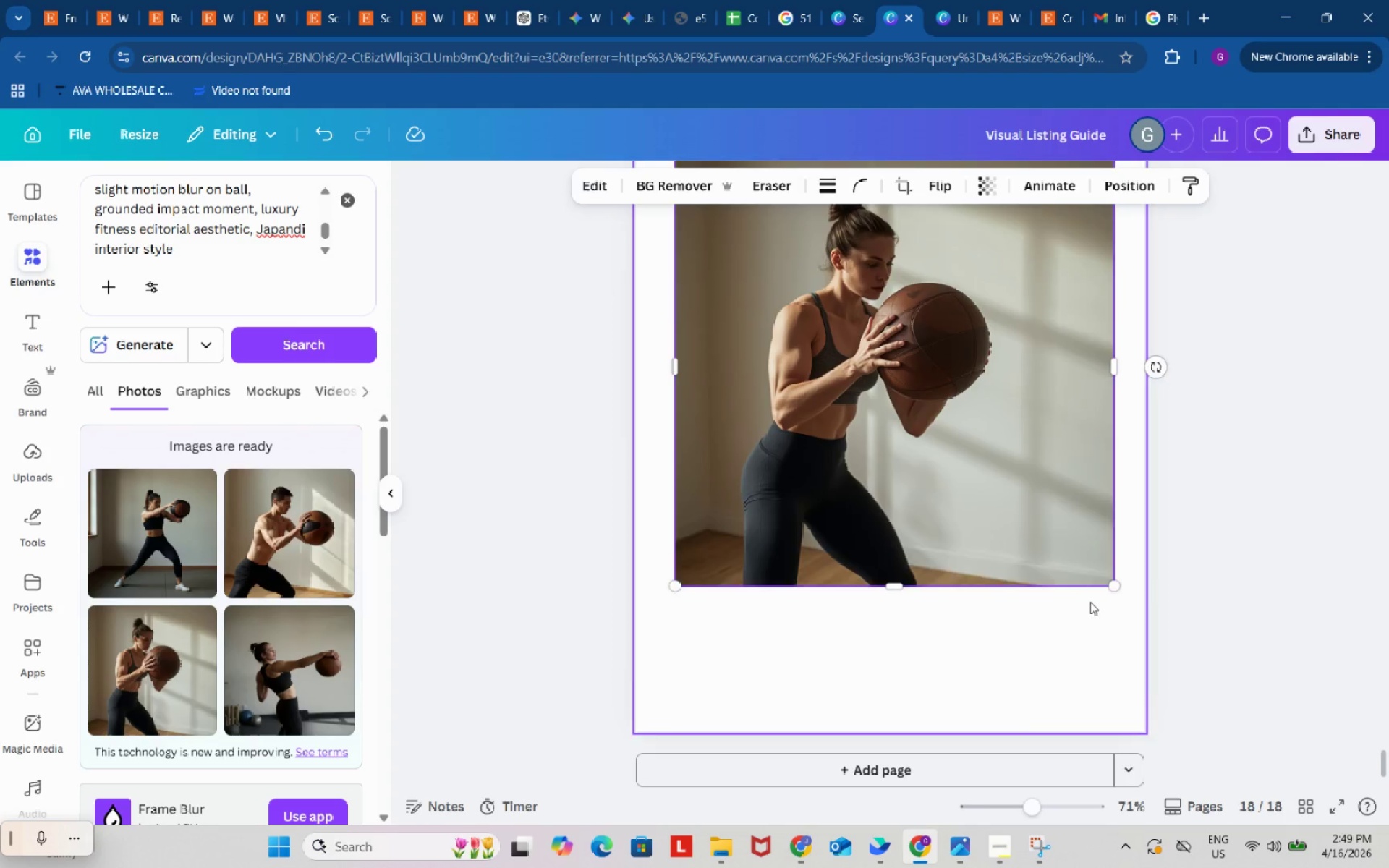 
scroll: coordinate [1090, 602], scroll_direction: up, amount: 2.0
 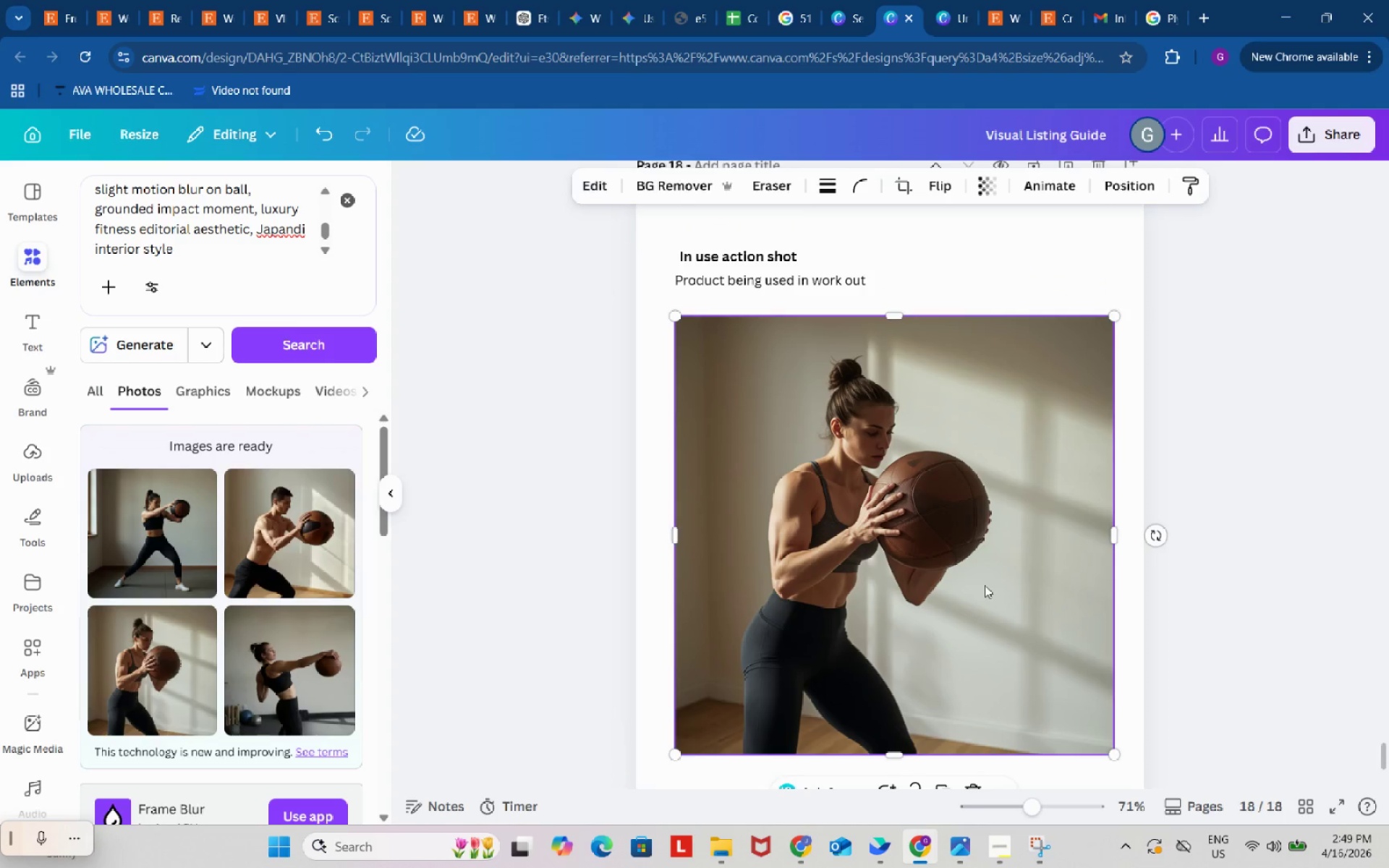 
left_click_drag(start_coordinate=[985, 585], to_coordinate=[982, 601])
 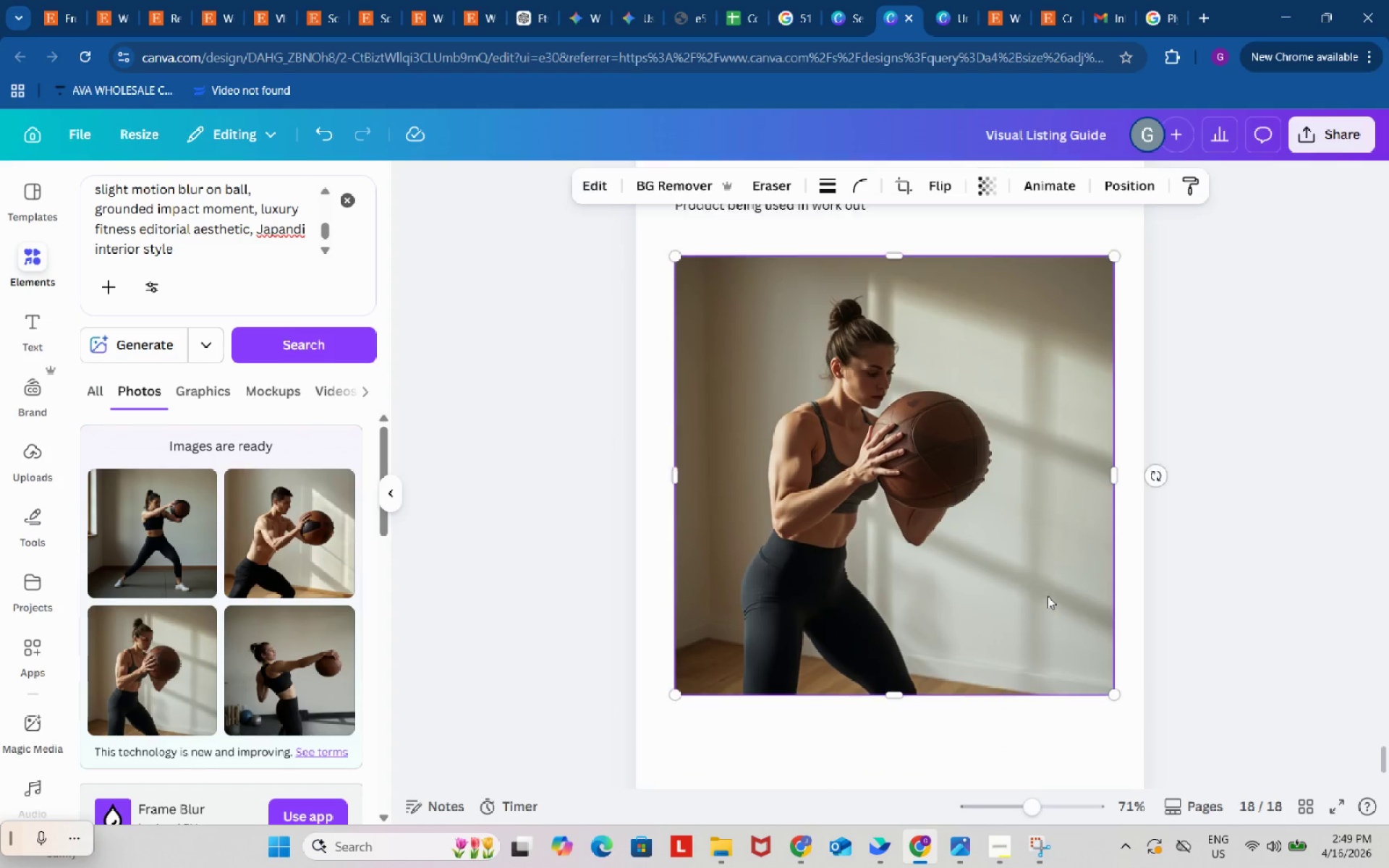 
scroll: coordinate [1048, 596], scroll_direction: down, amount: 6.0
 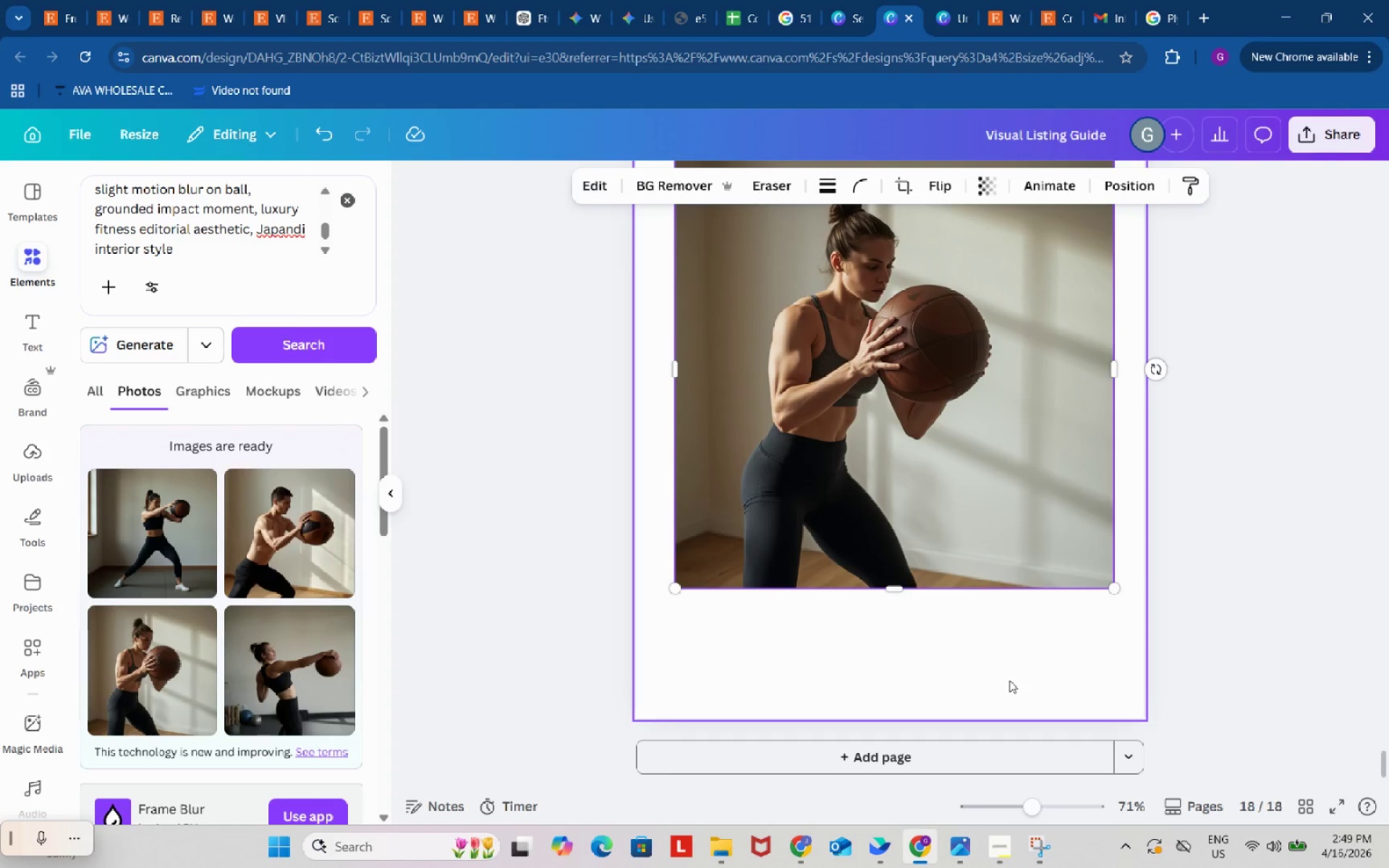 
scroll: coordinate [1009, 680], scroll_direction: up, amount: 43.0
 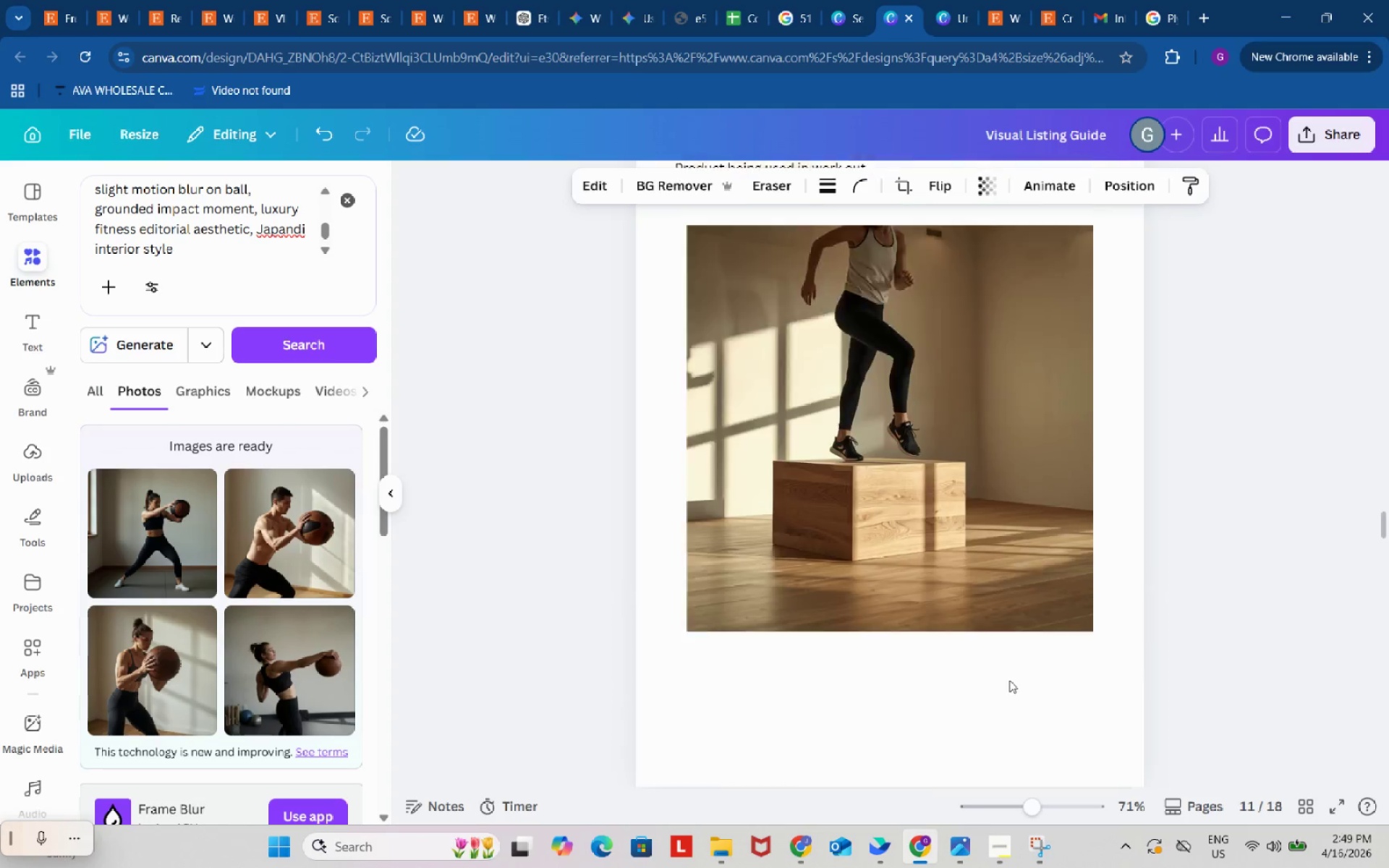 
scroll: coordinate [1009, 680], scroll_direction: down, amount: 7.0
 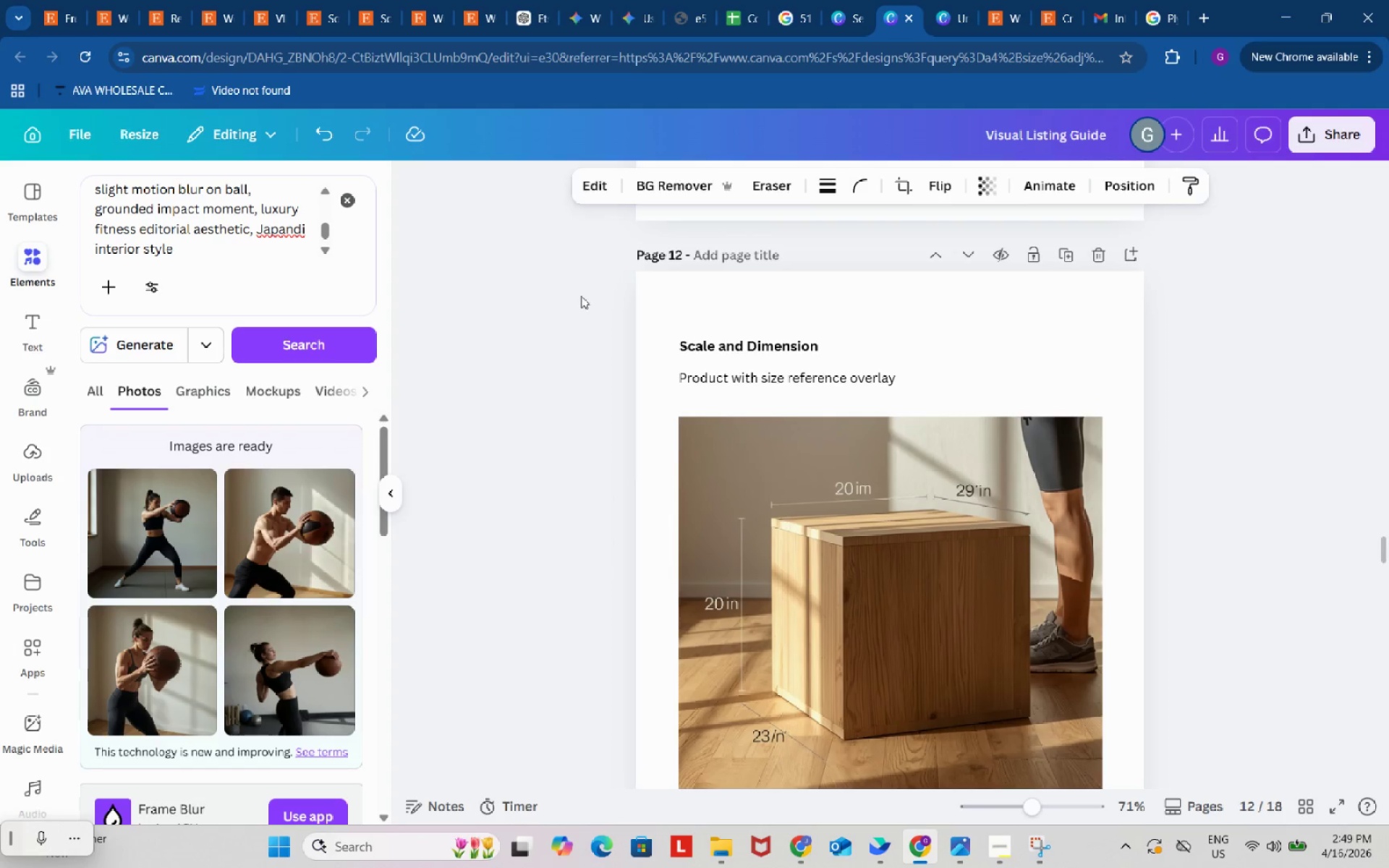 
left_click_drag(start_coordinate=[579, 294], to_coordinate=[969, 405])
 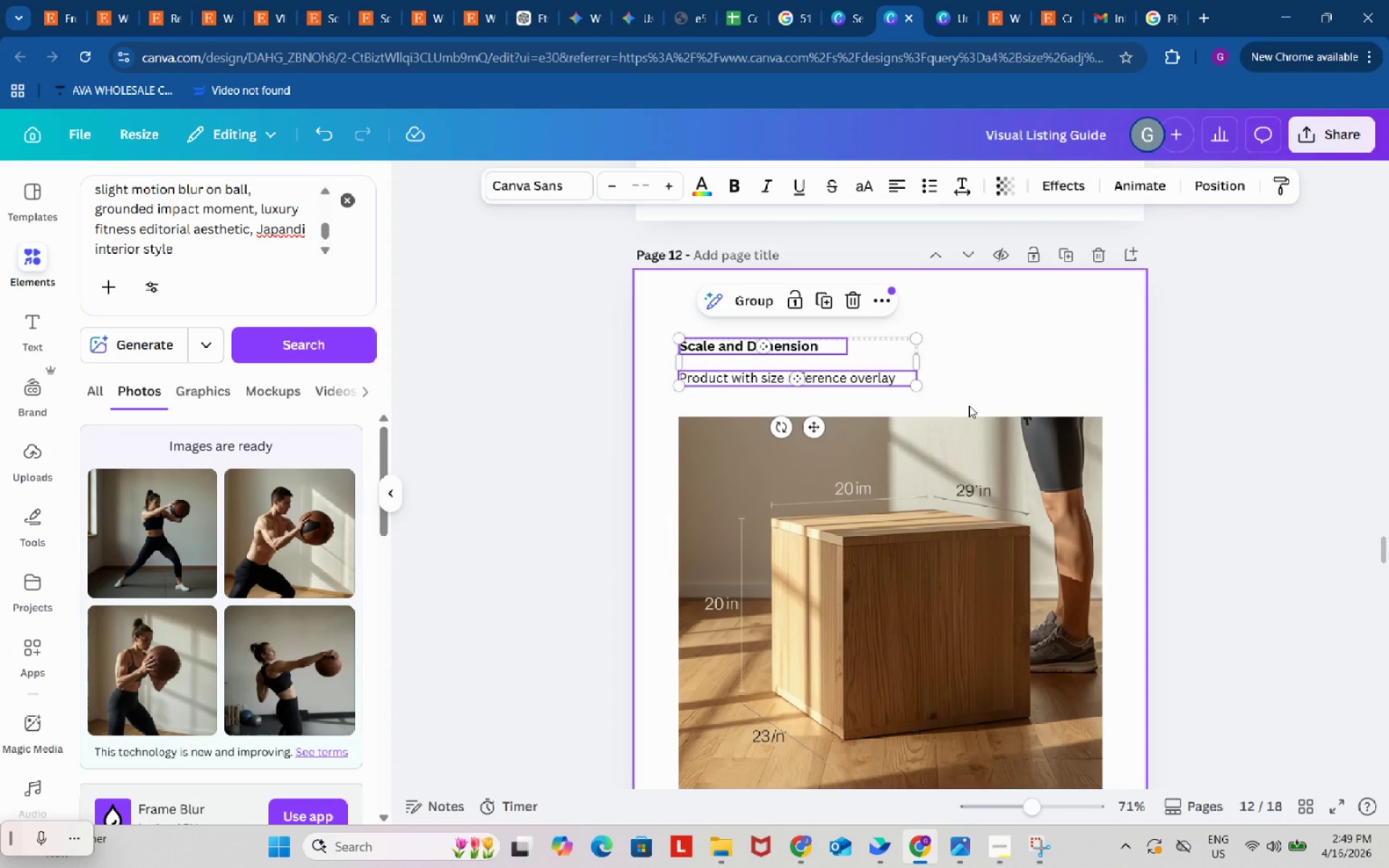 
key(Control+C)
 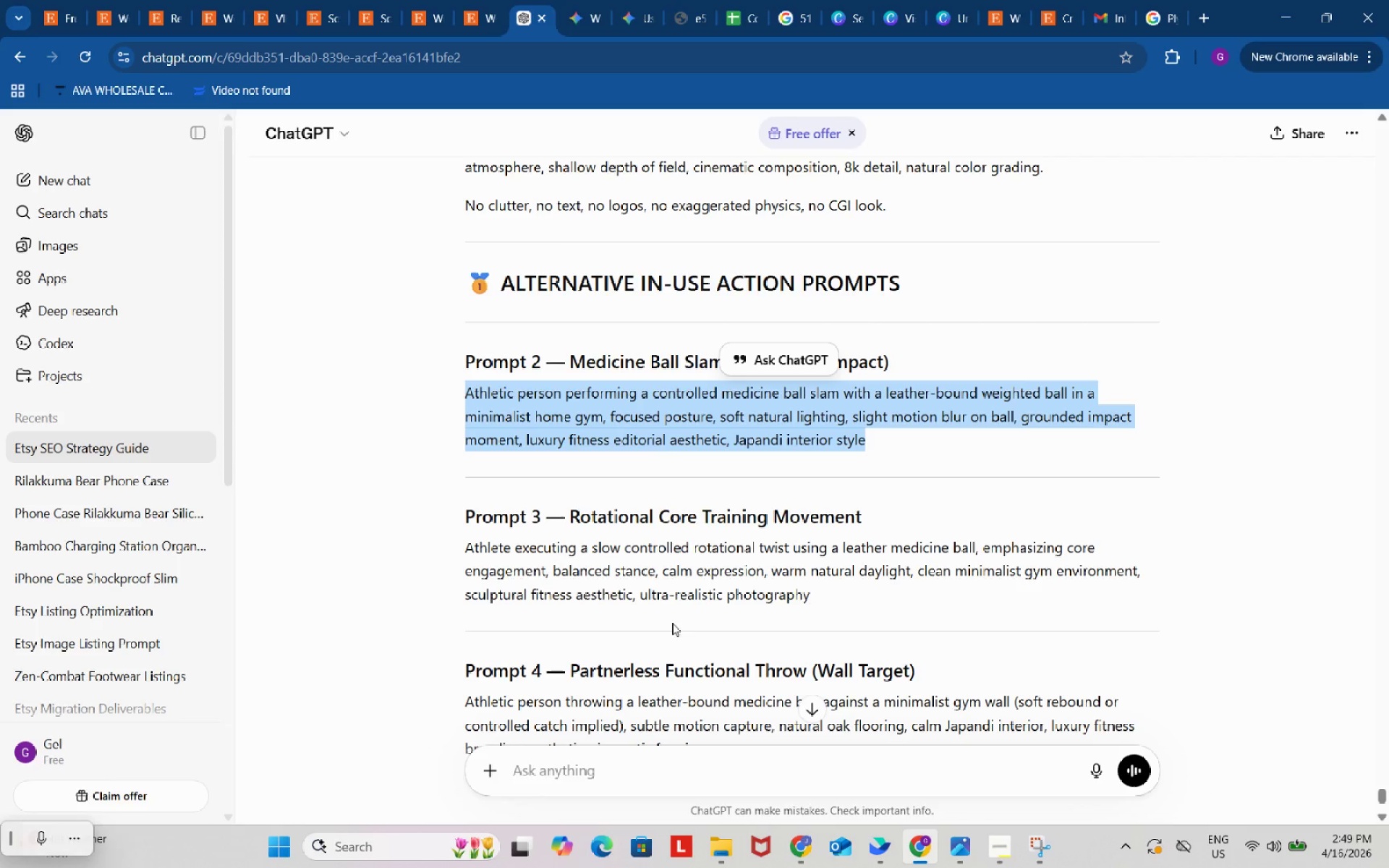 
left_click_drag(start_coordinate=[716, 776], to_coordinate=[722, 773])
 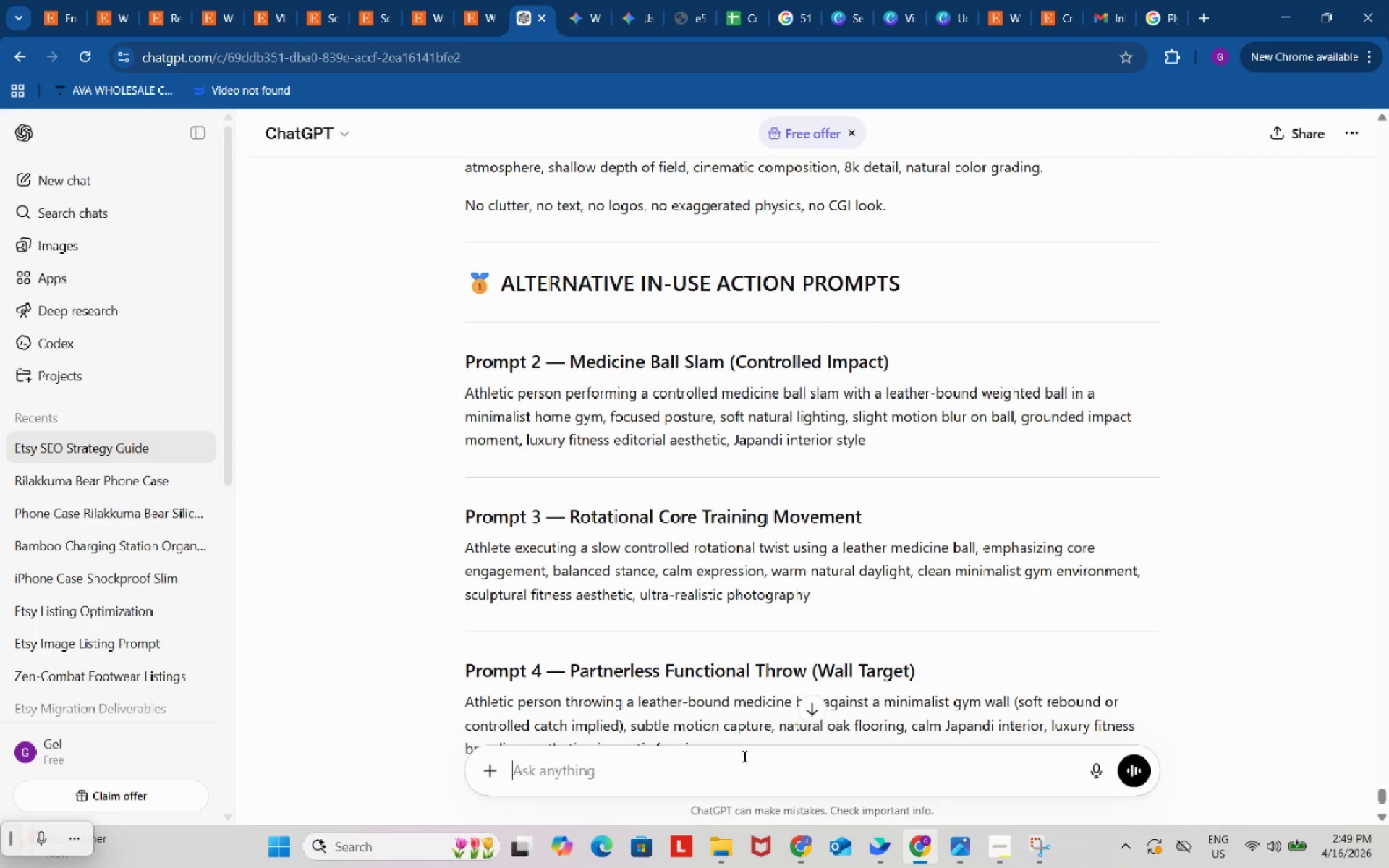 
key(Control+ControlLeft)
 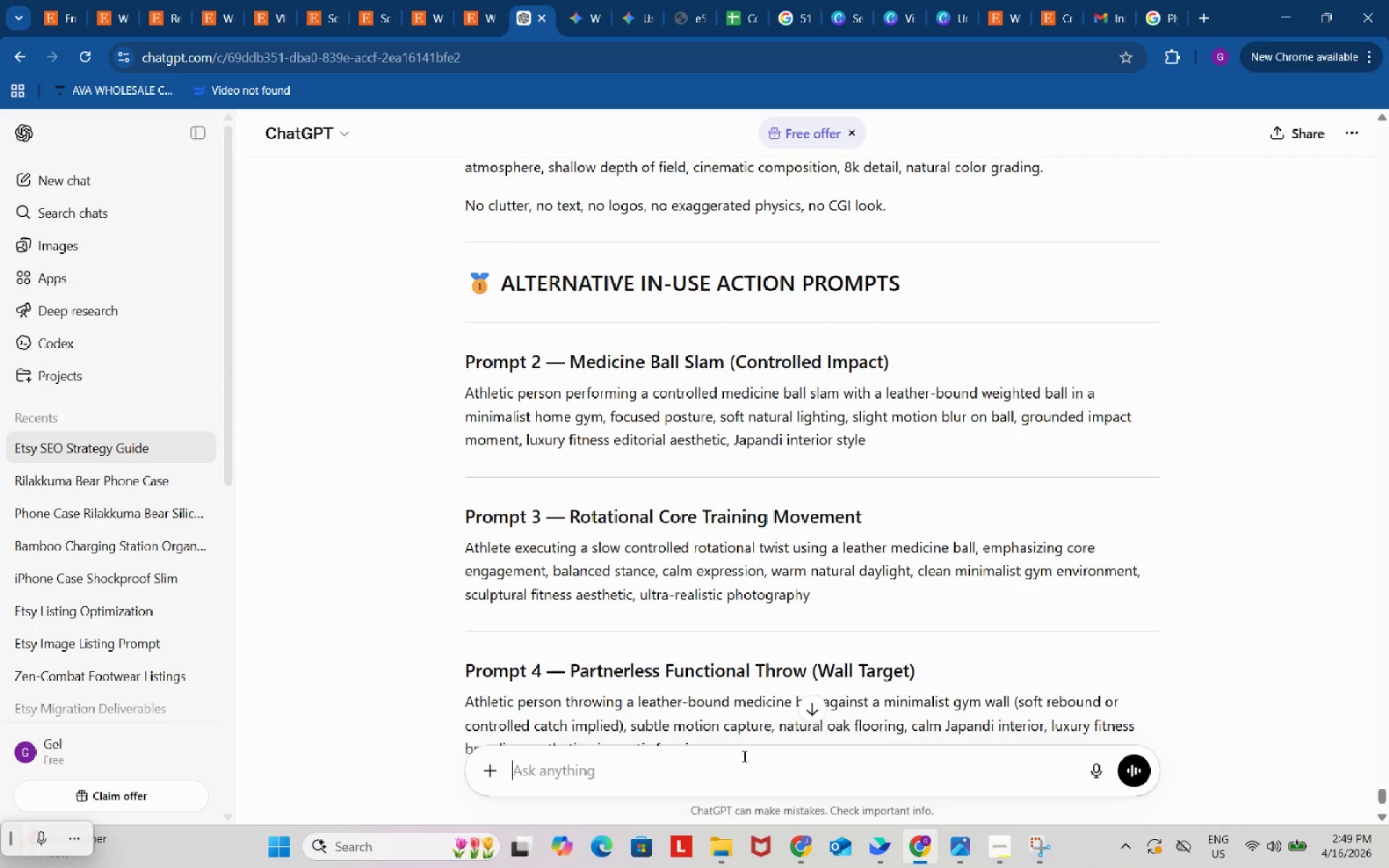 
key(Control+V)
 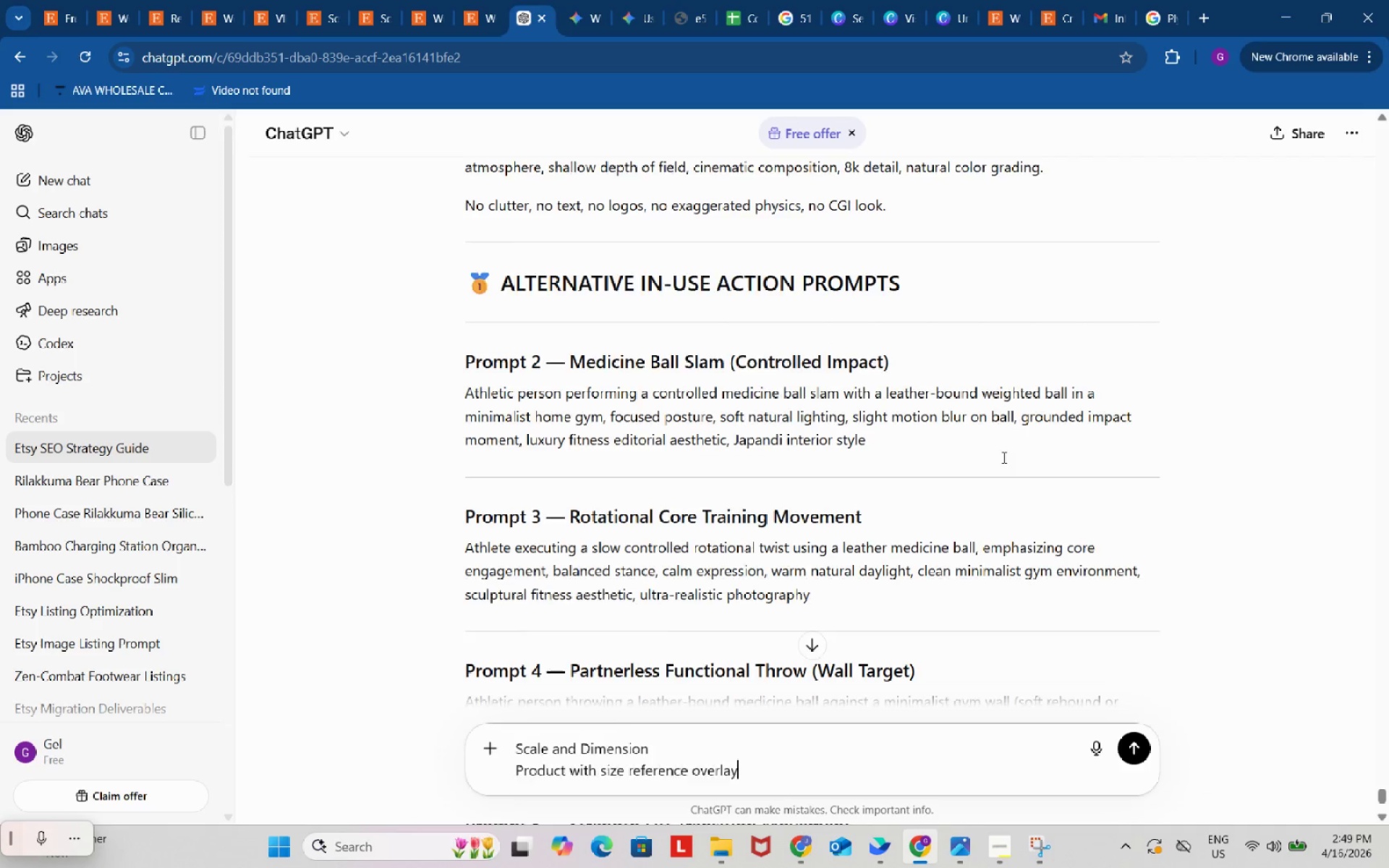 
scroll: coordinate [961, 420], scroll_direction: up, amount: 10.0
 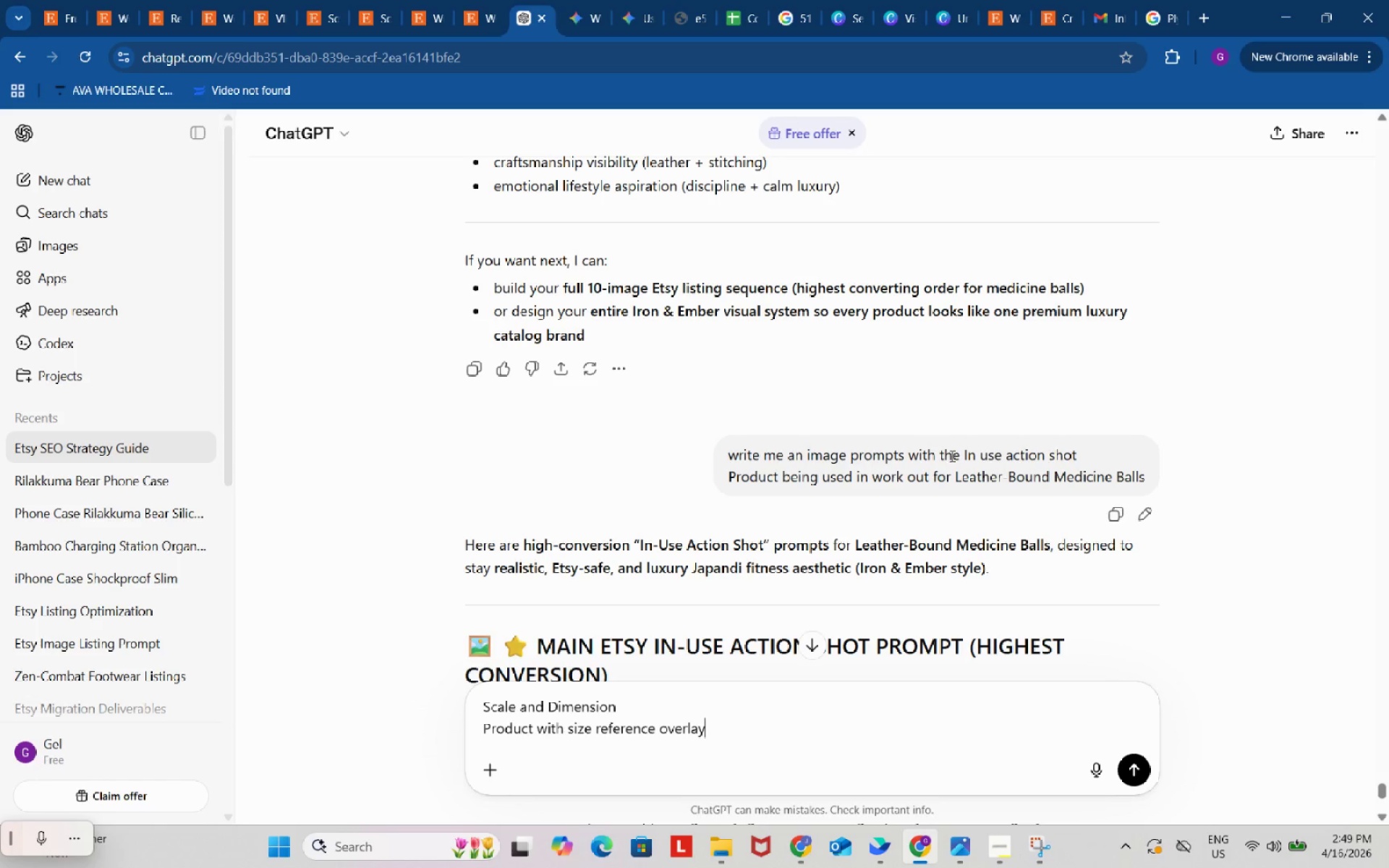 
left_click_drag(start_coordinate=[961, 454], to_coordinate=[724, 454])
 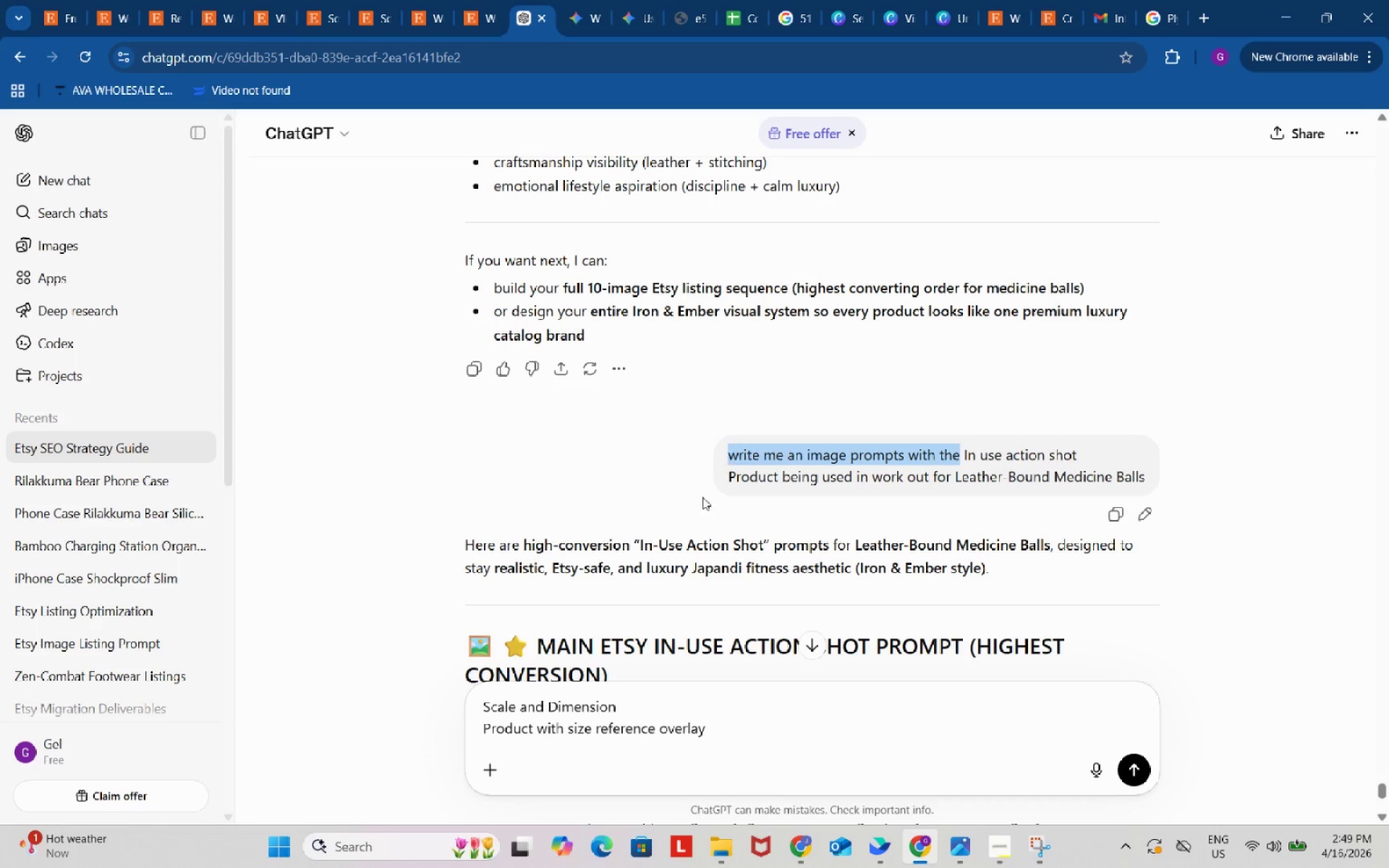 
key(Control+ControlLeft)
 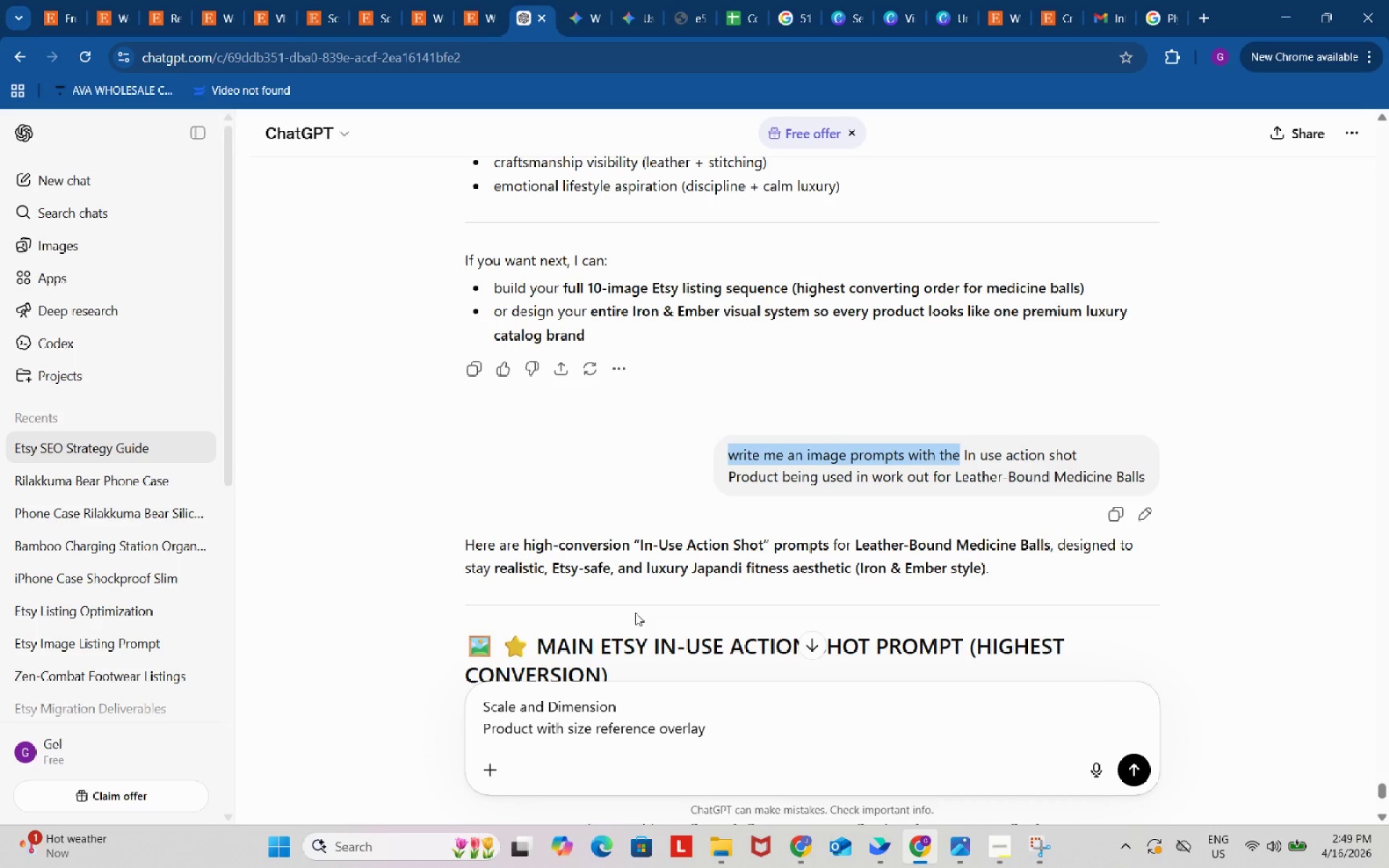 
key(Control+C)
 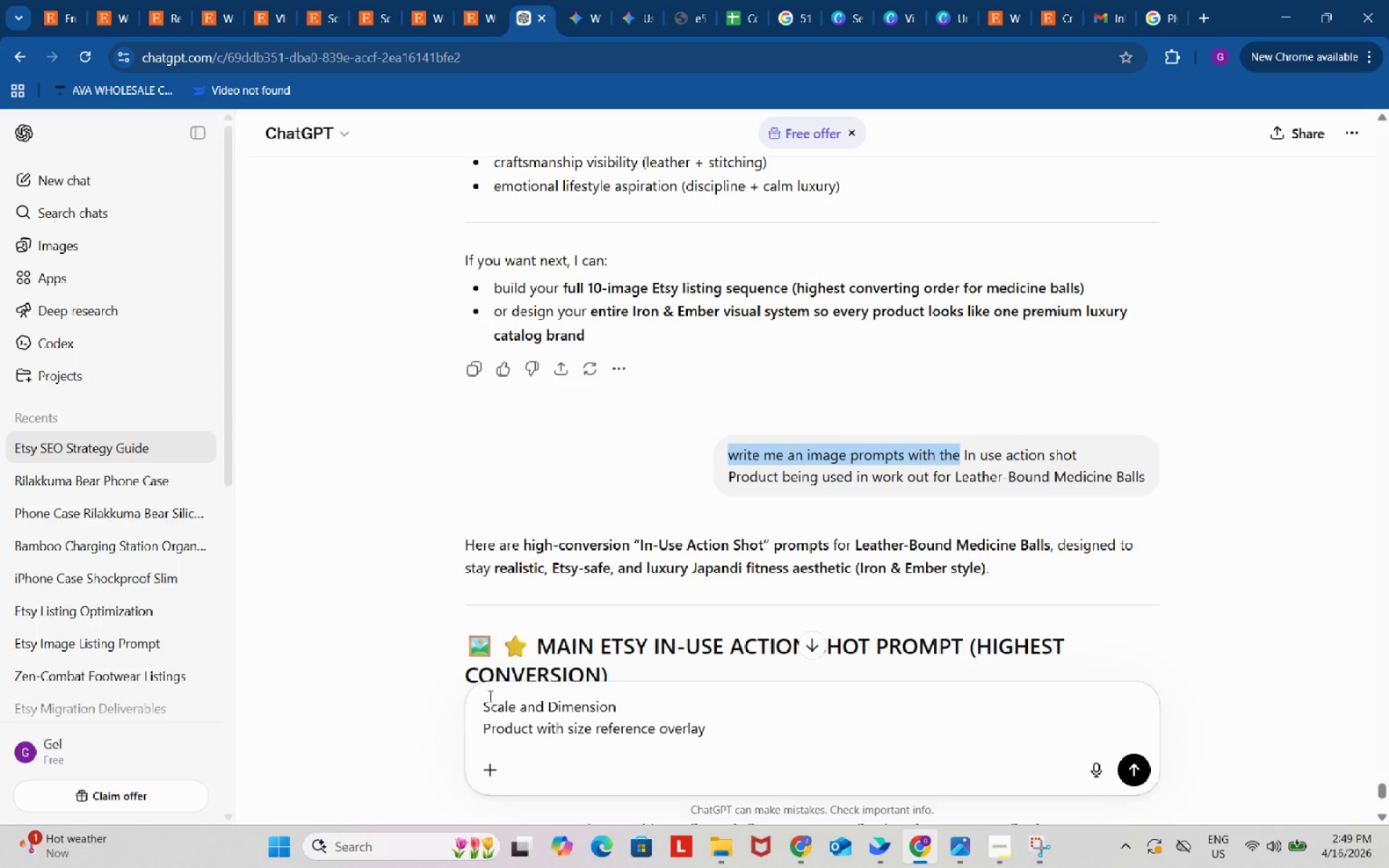 
left_click_drag(start_coordinate=[488, 692], to_coordinate=[477, 720])
 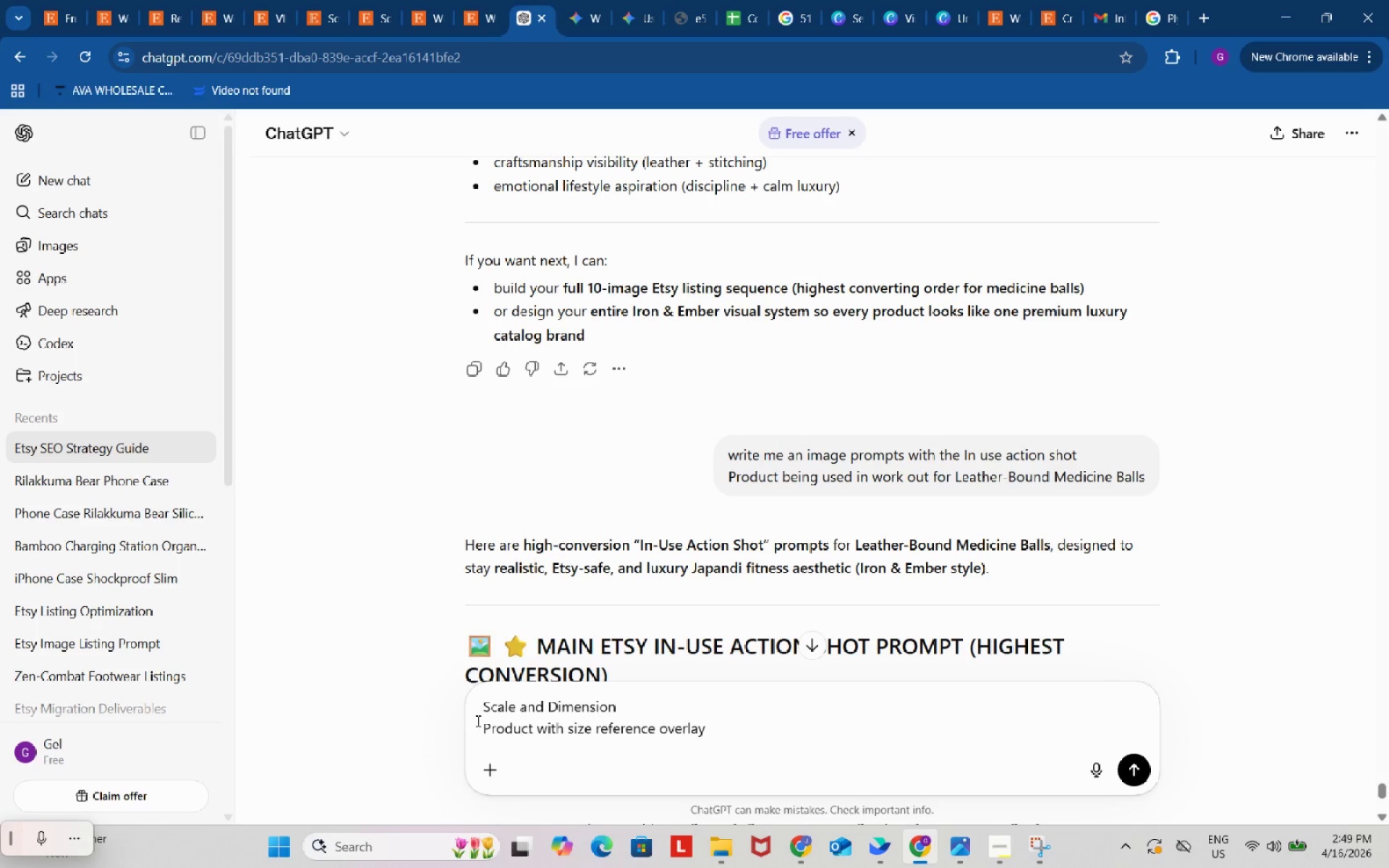 
wait(9.33)
 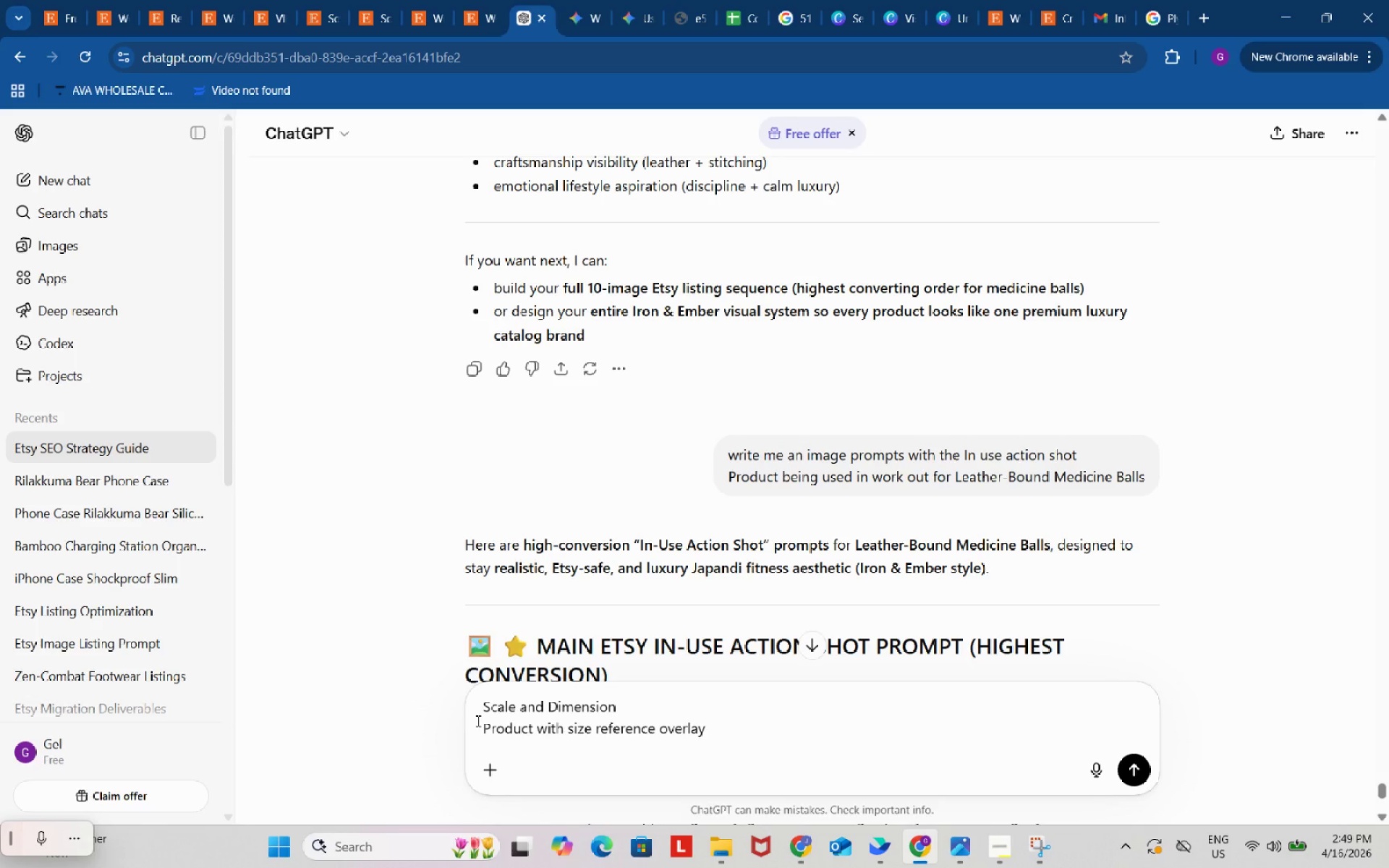 
left_click_drag(start_coordinate=[549, 744], to_coordinate=[572, 740])
 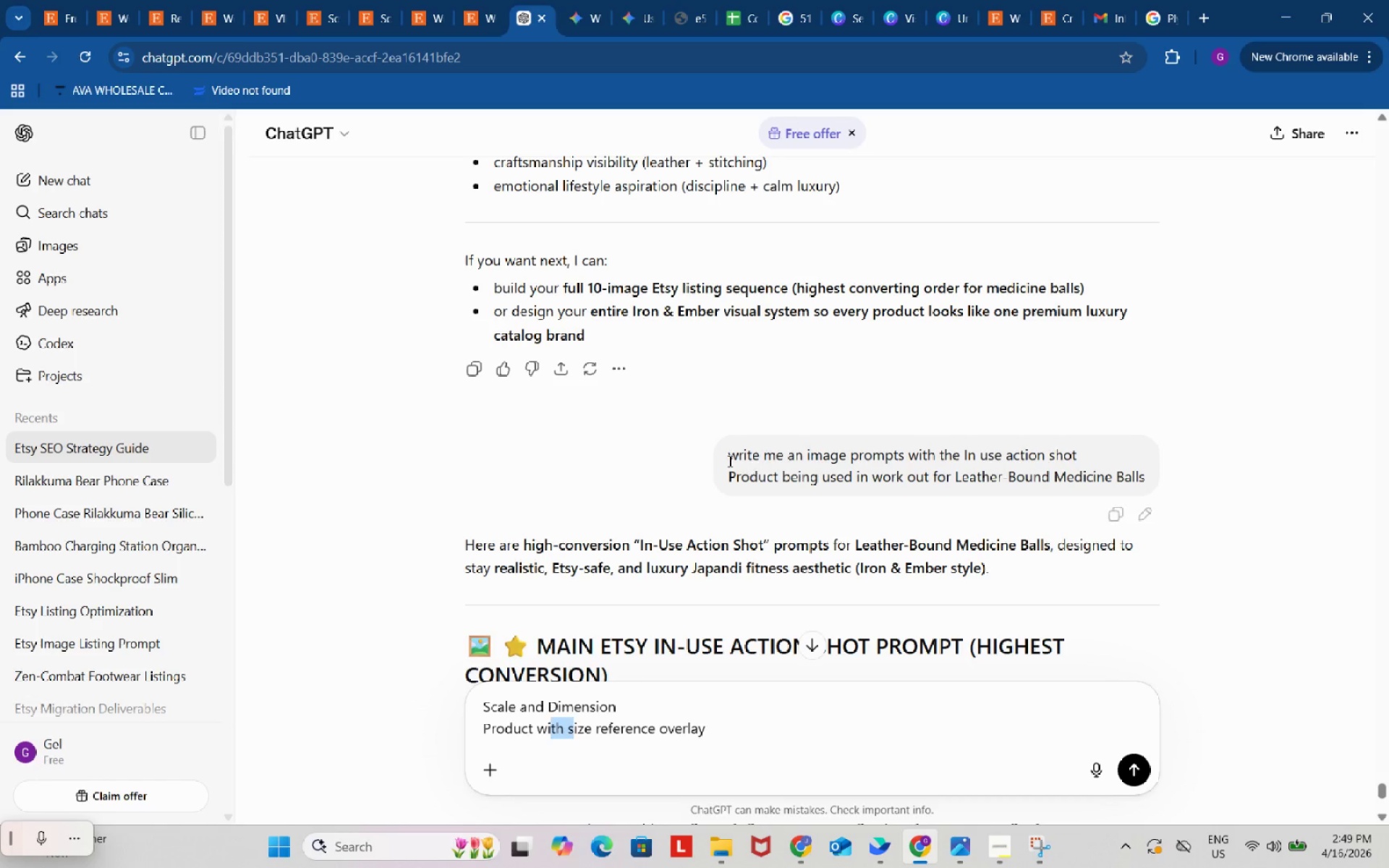 
left_click([725, 460])
 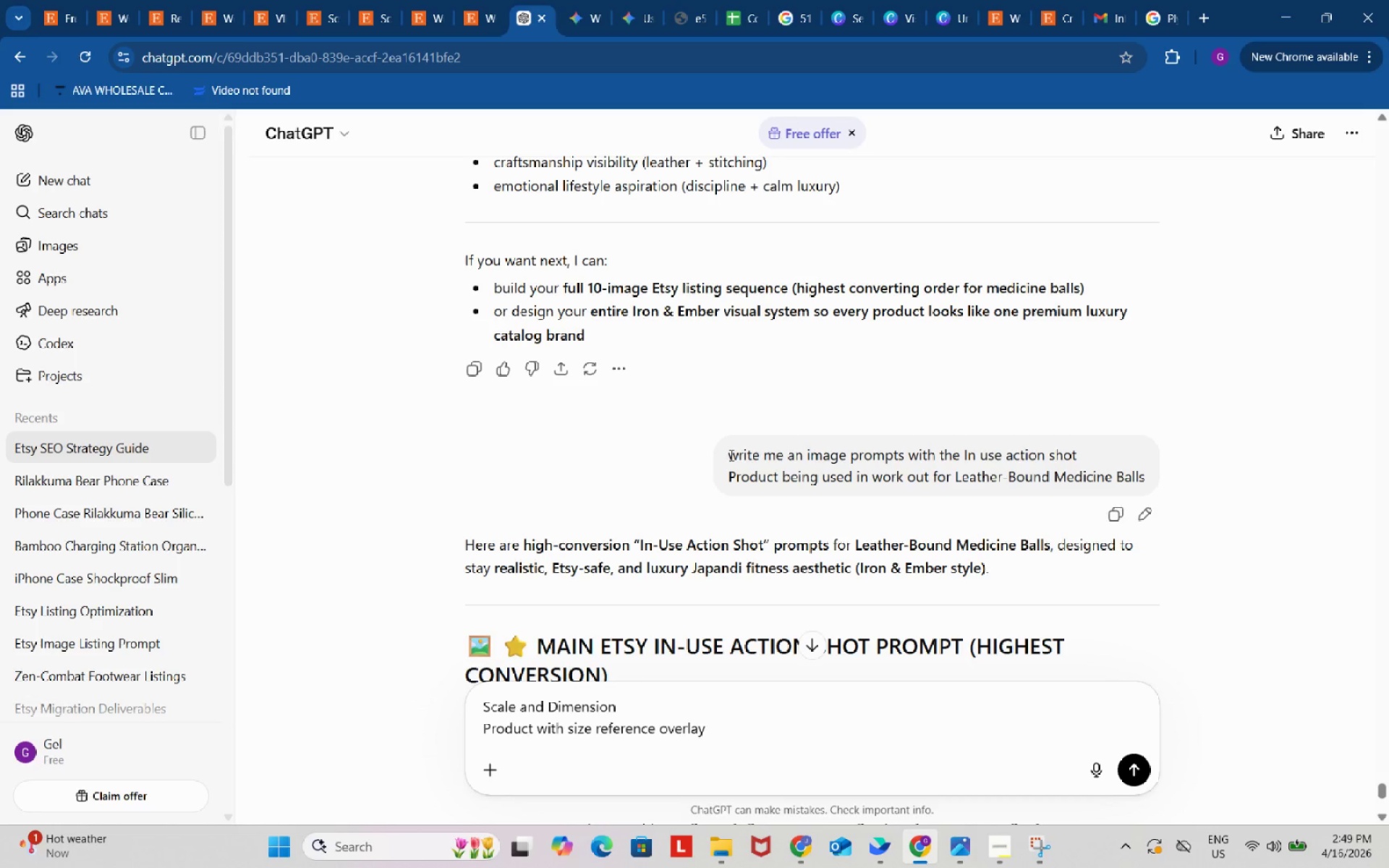 
left_click_drag(start_coordinate=[730, 455], to_coordinate=[960, 454])
 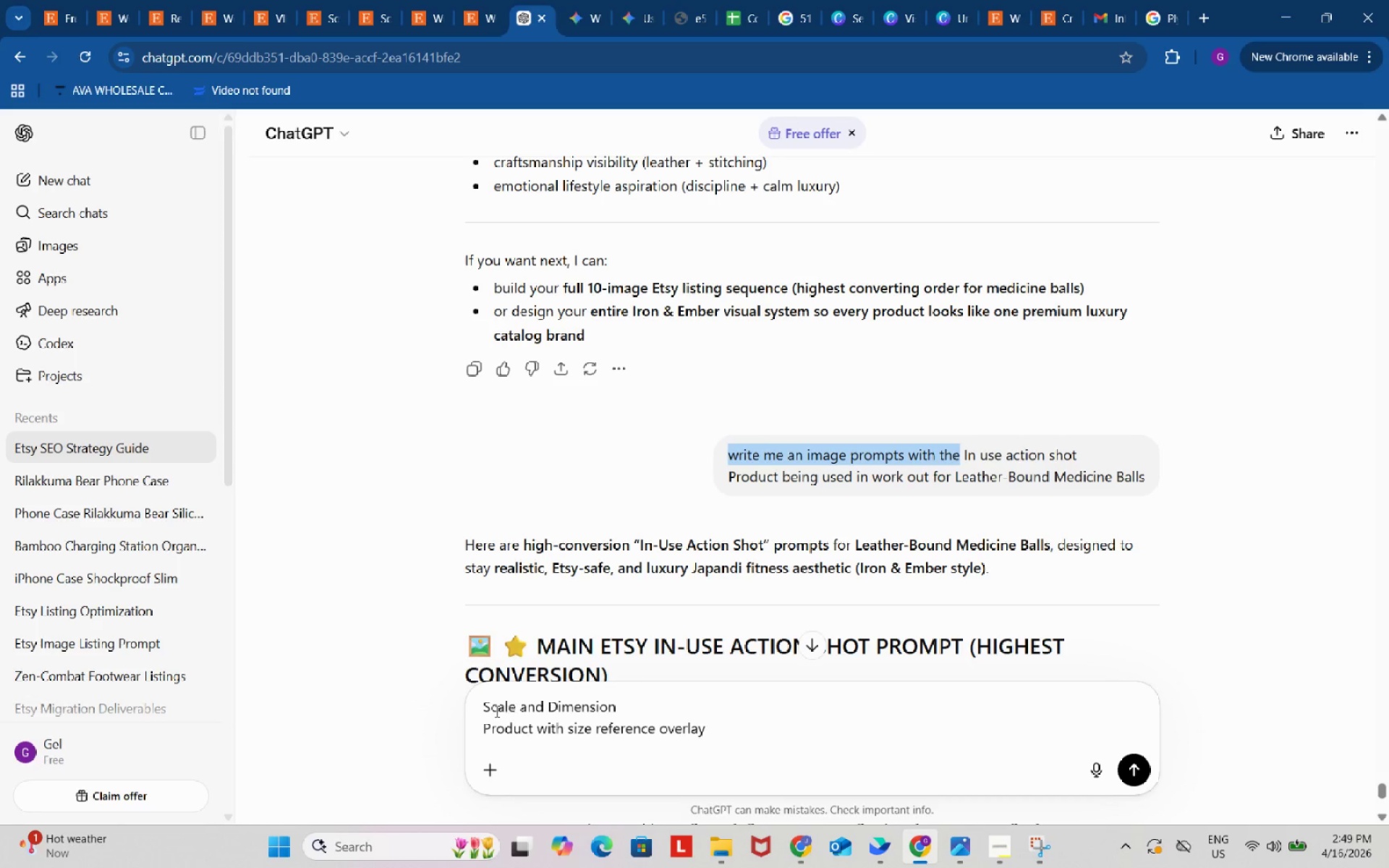 
key(Control+ControlLeft)
 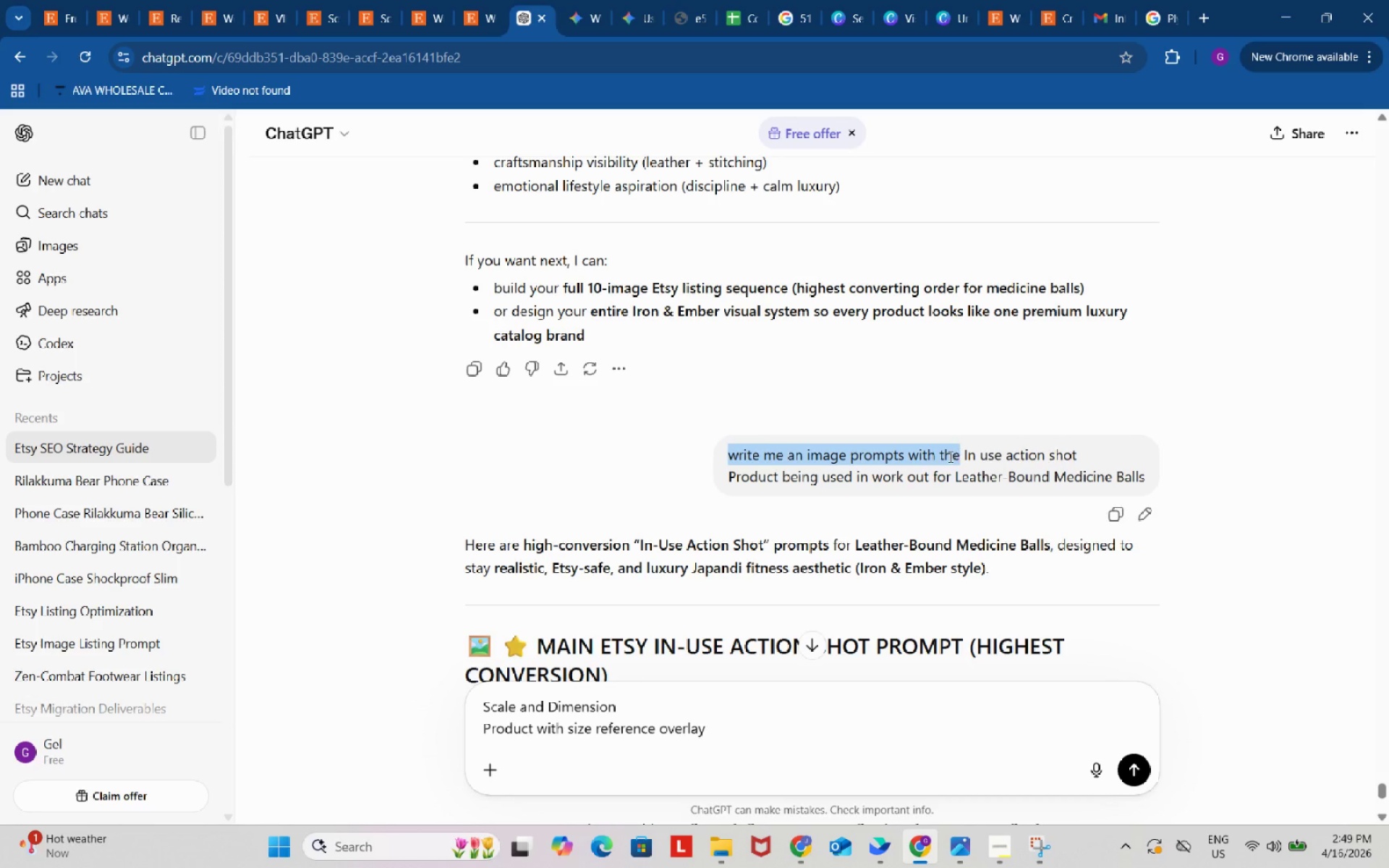 
key(Control+C)
 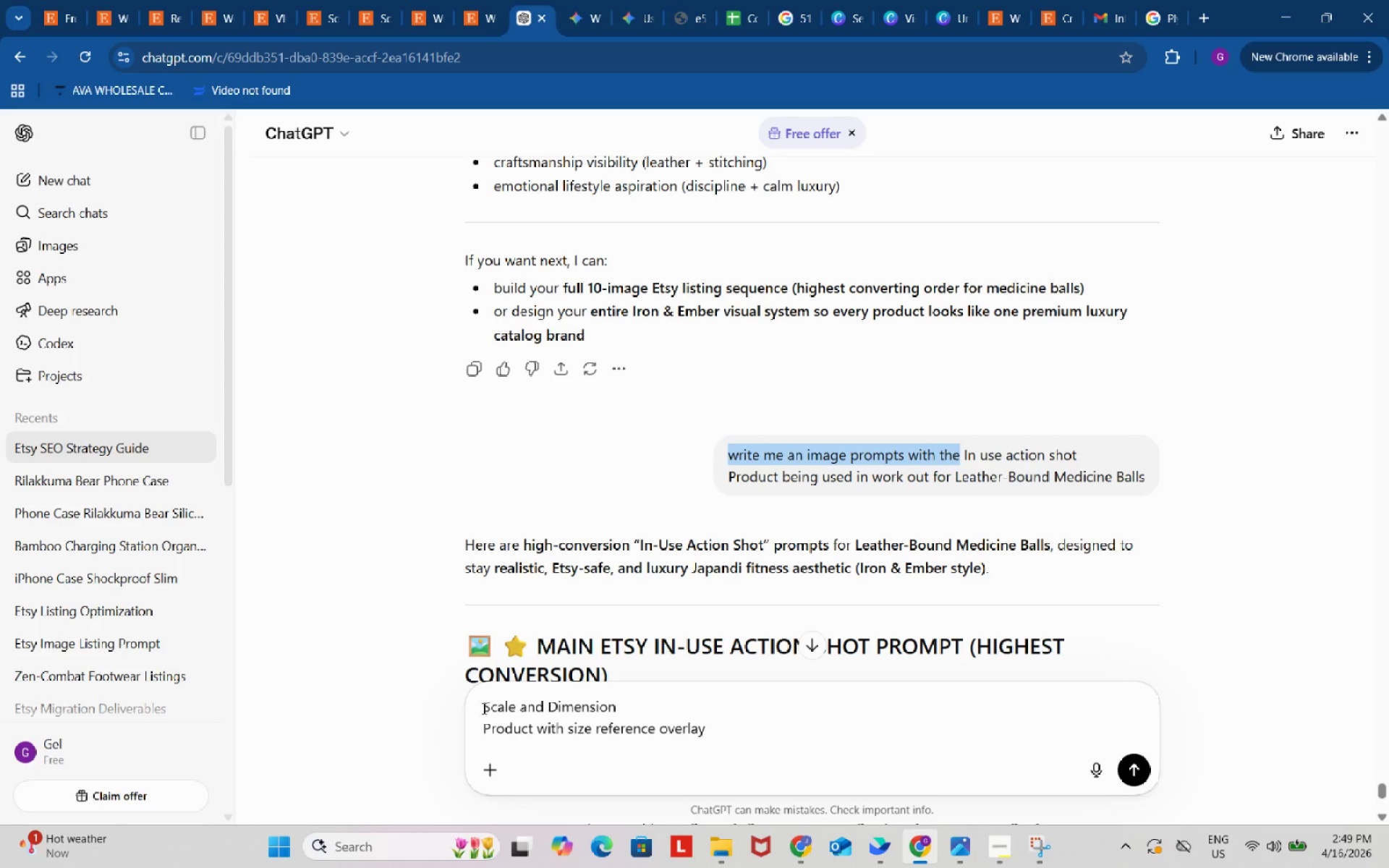 
left_click([481, 707])
 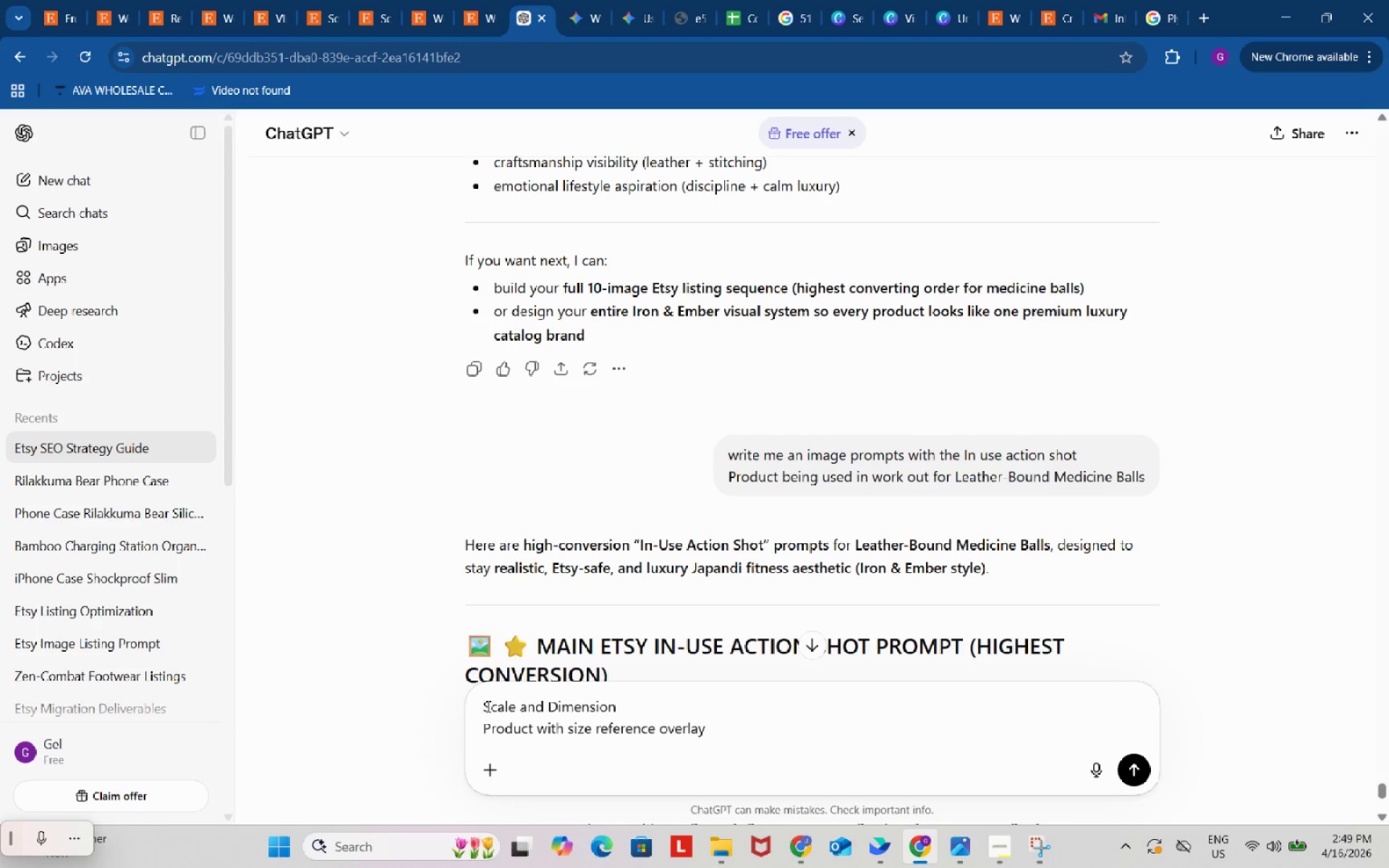 
left_click([487, 706])
 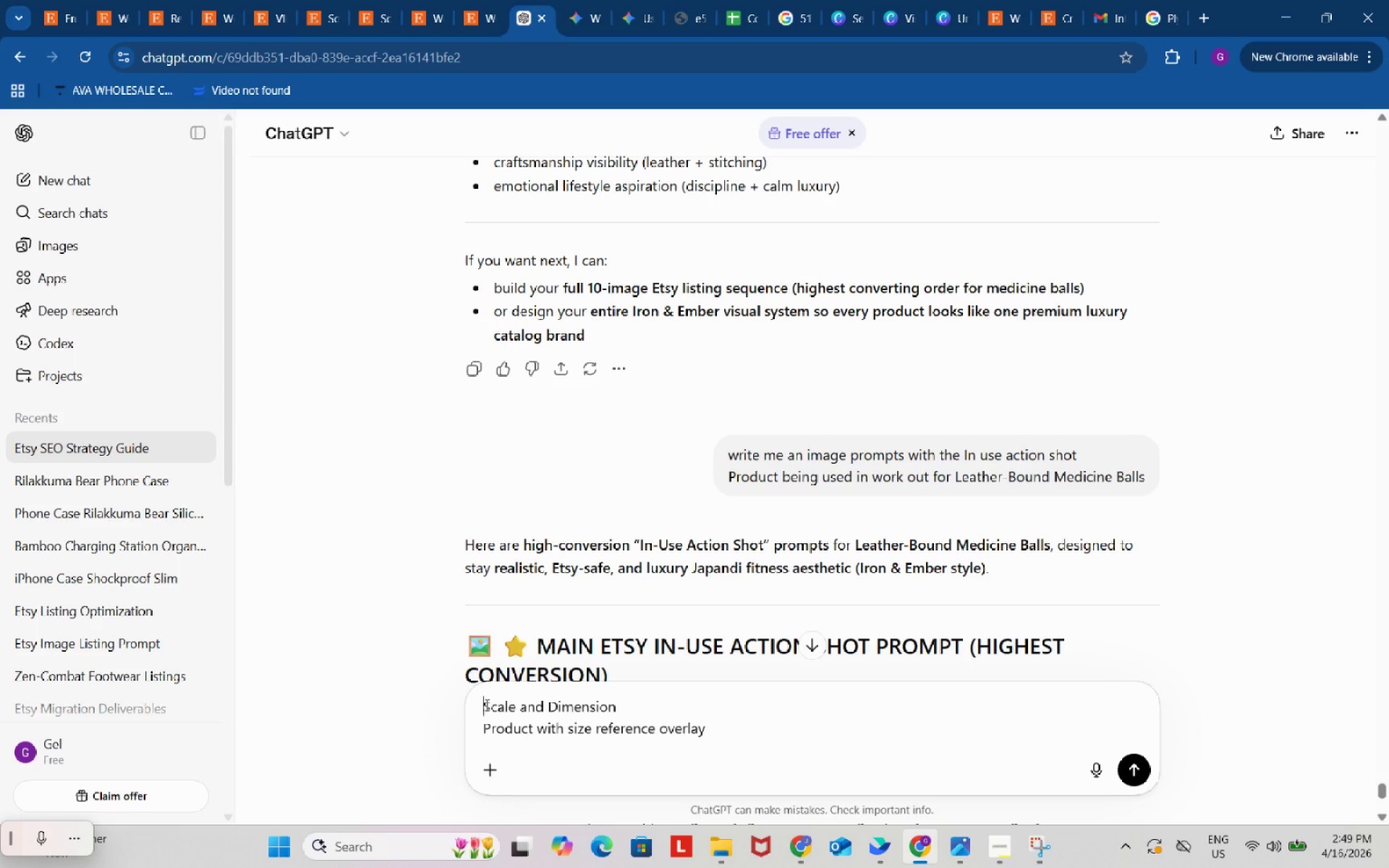 
left_click([485, 705])
 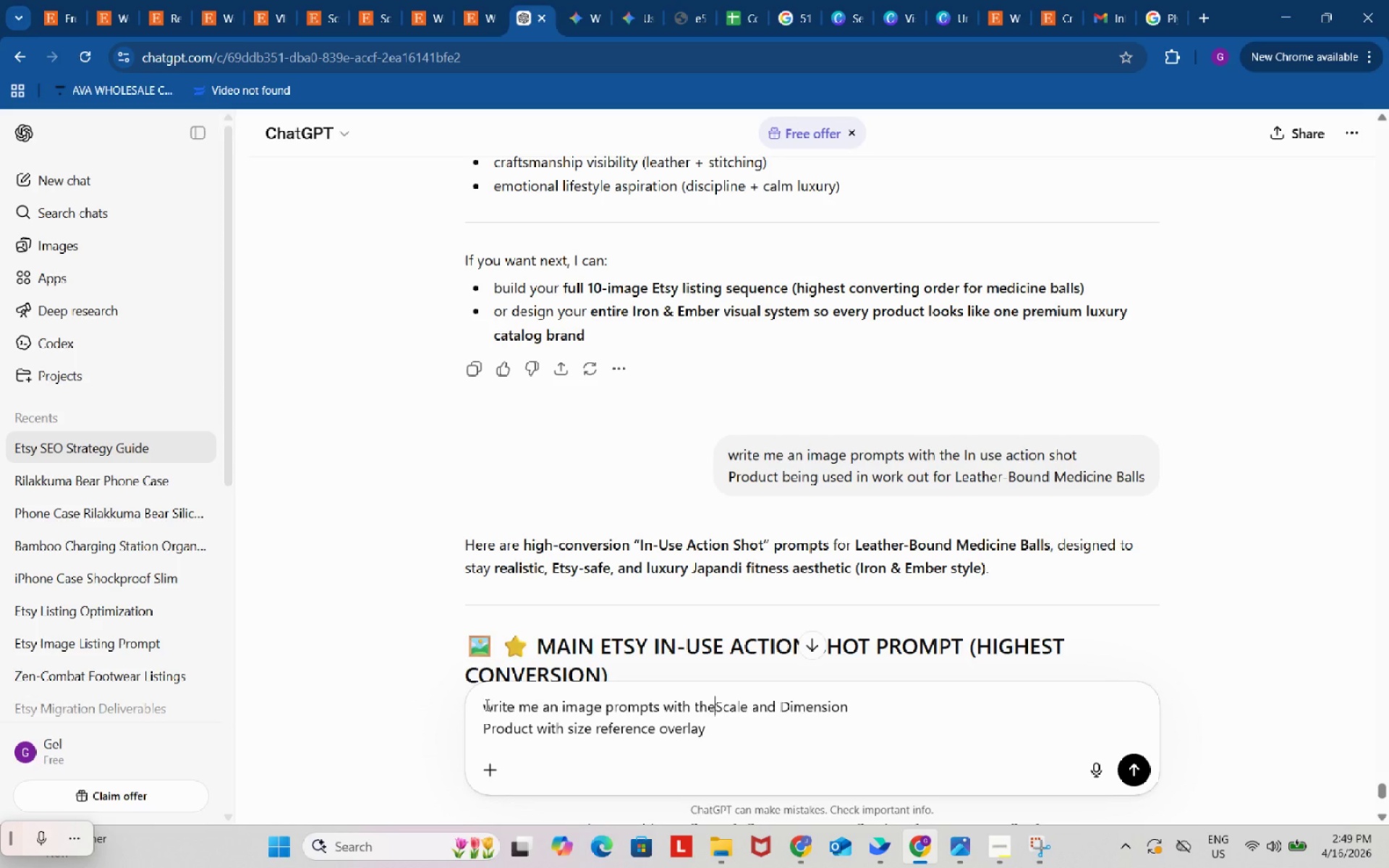 
key(Control+ControlLeft)
 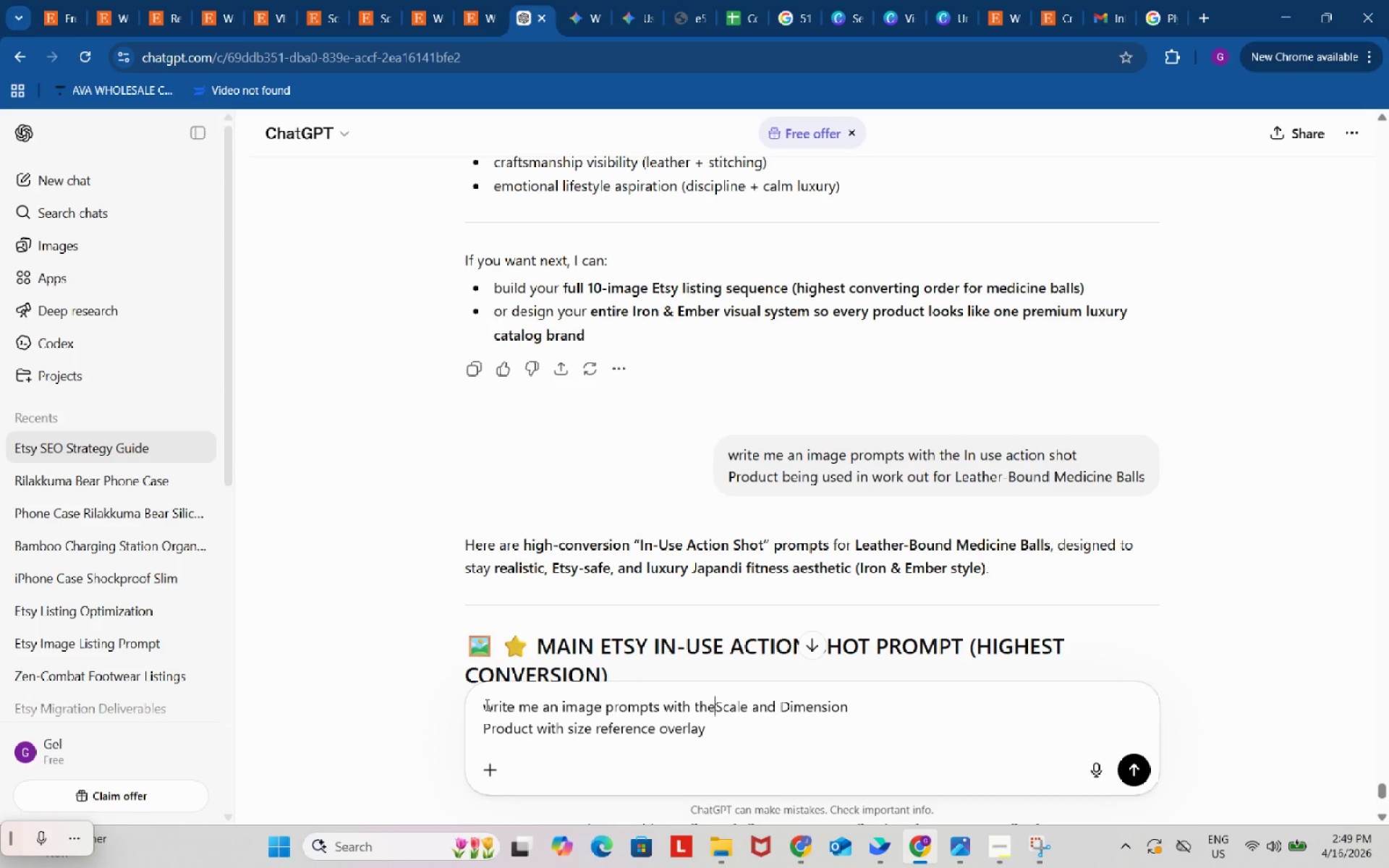 
key(Control+V)
 